 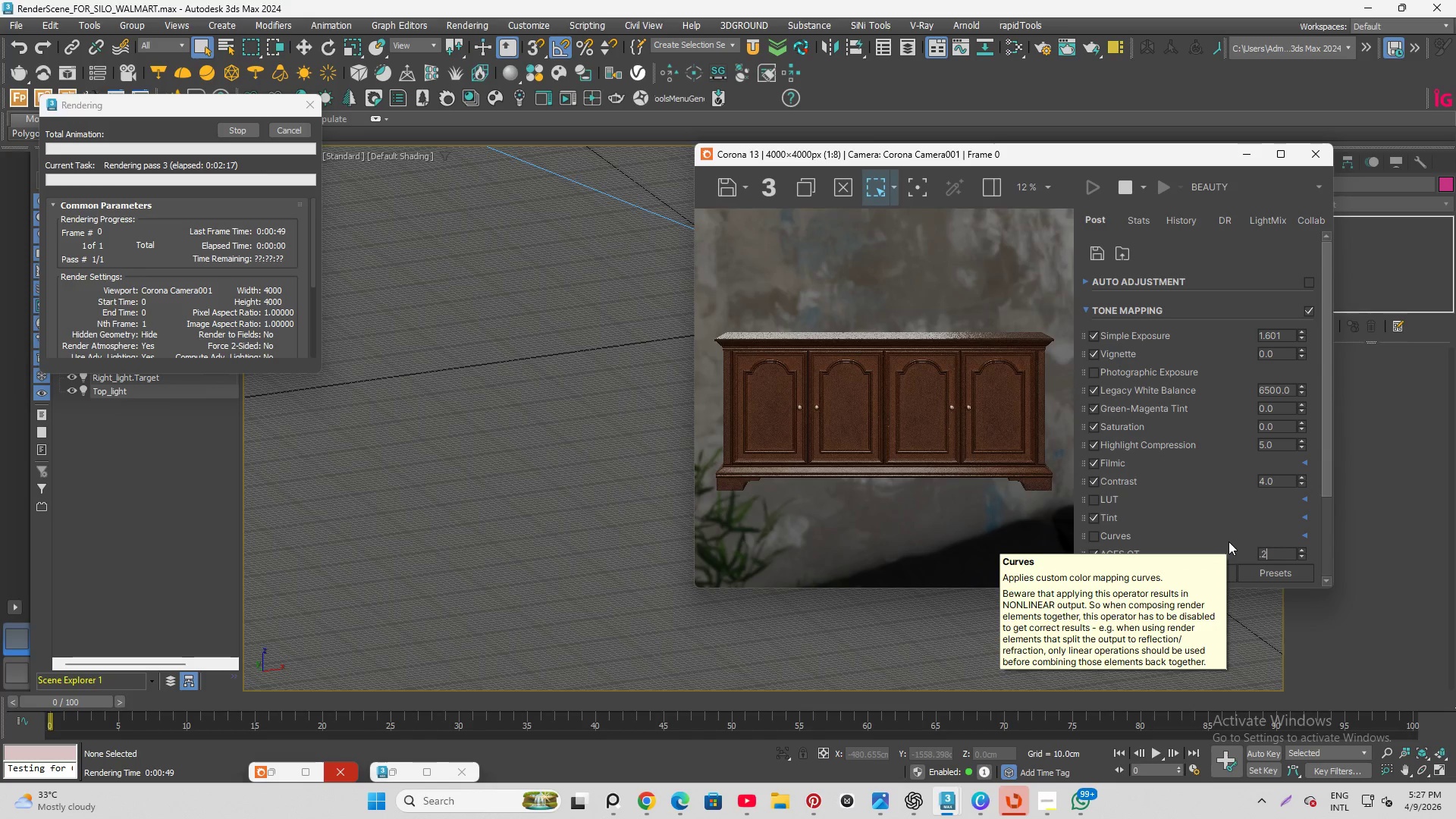 
key(Enter)
 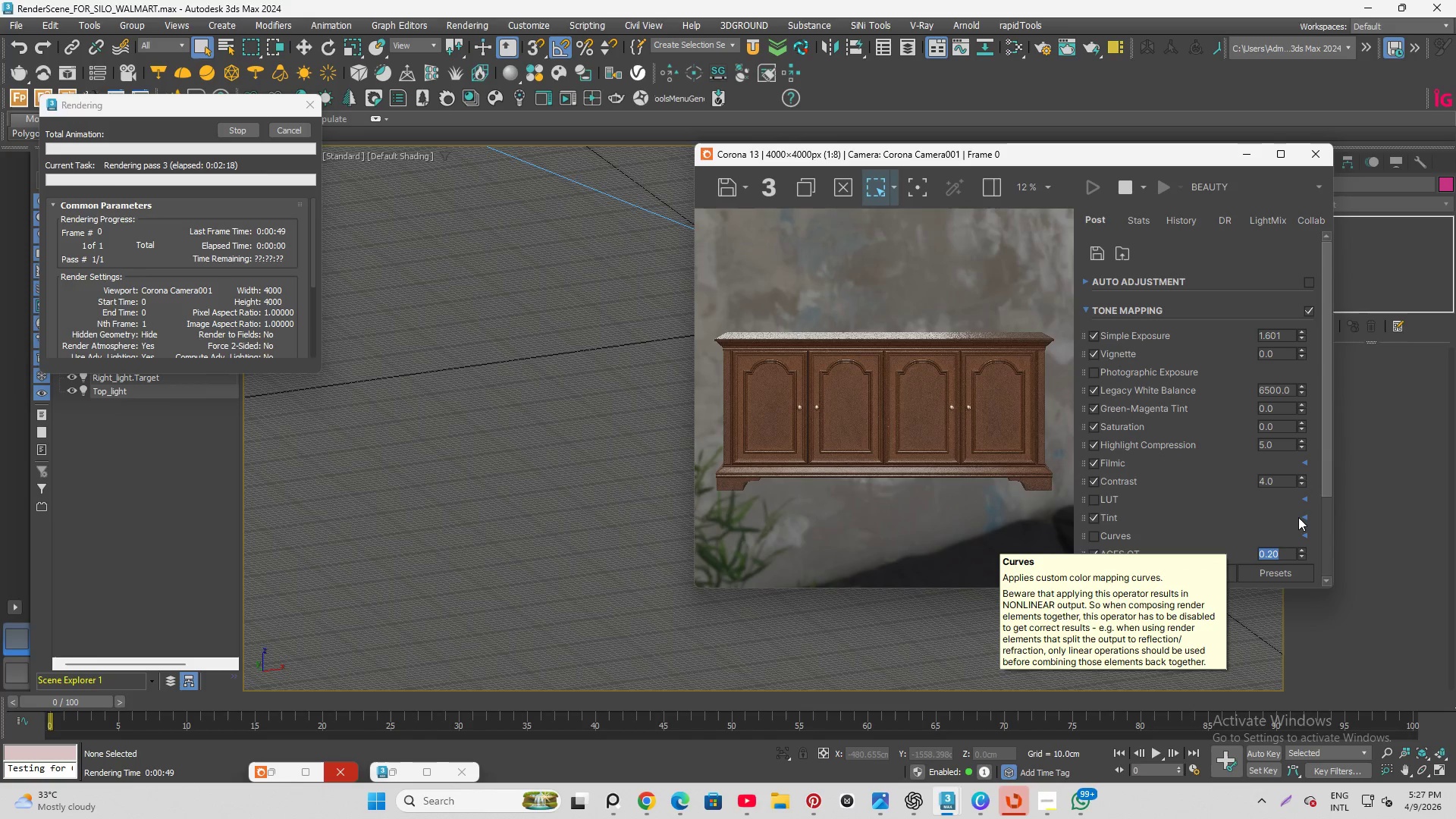 
left_click([1254, 518])
 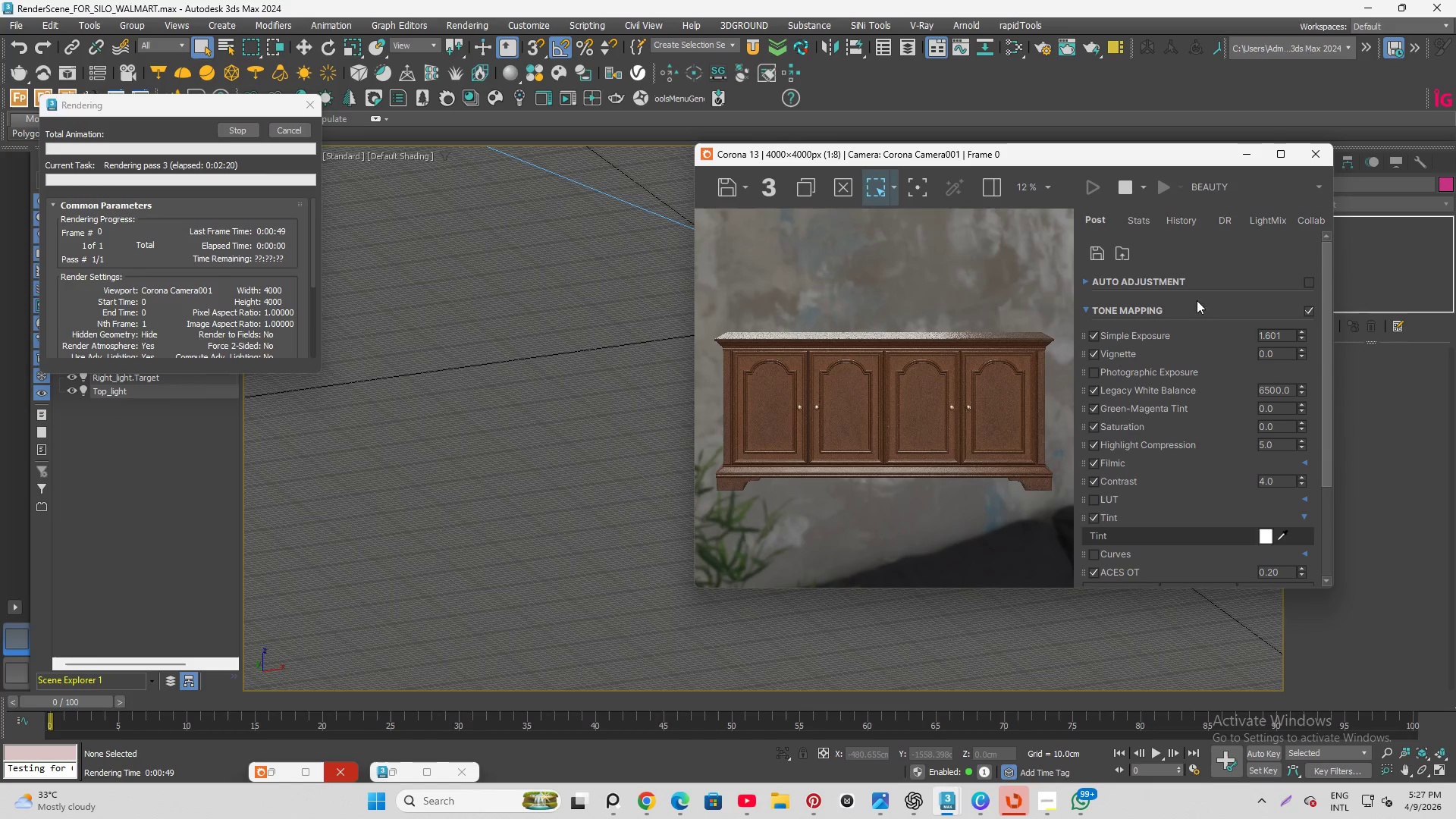 
left_click([1216, 300])
 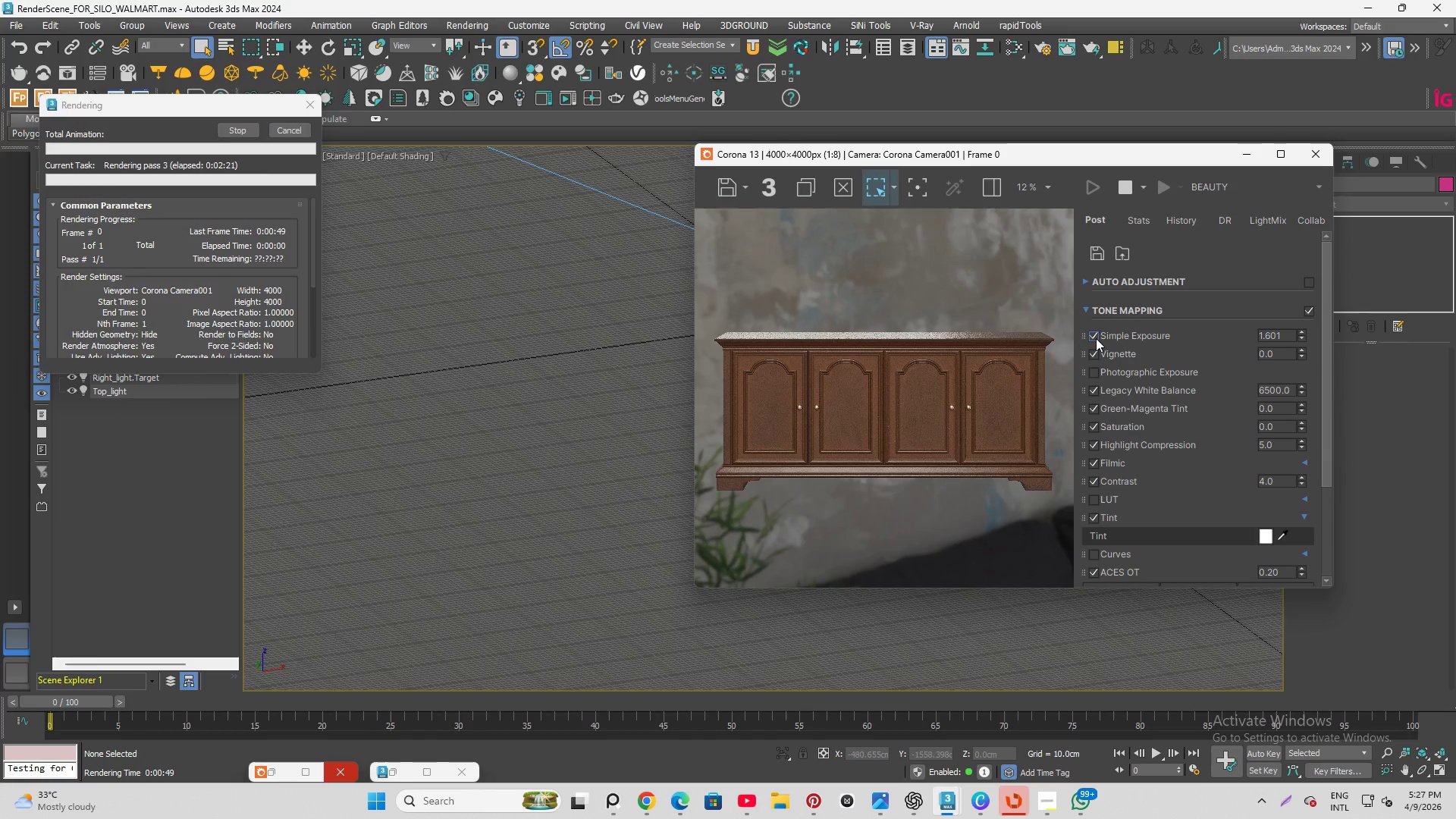 
left_click([1092, 337])
 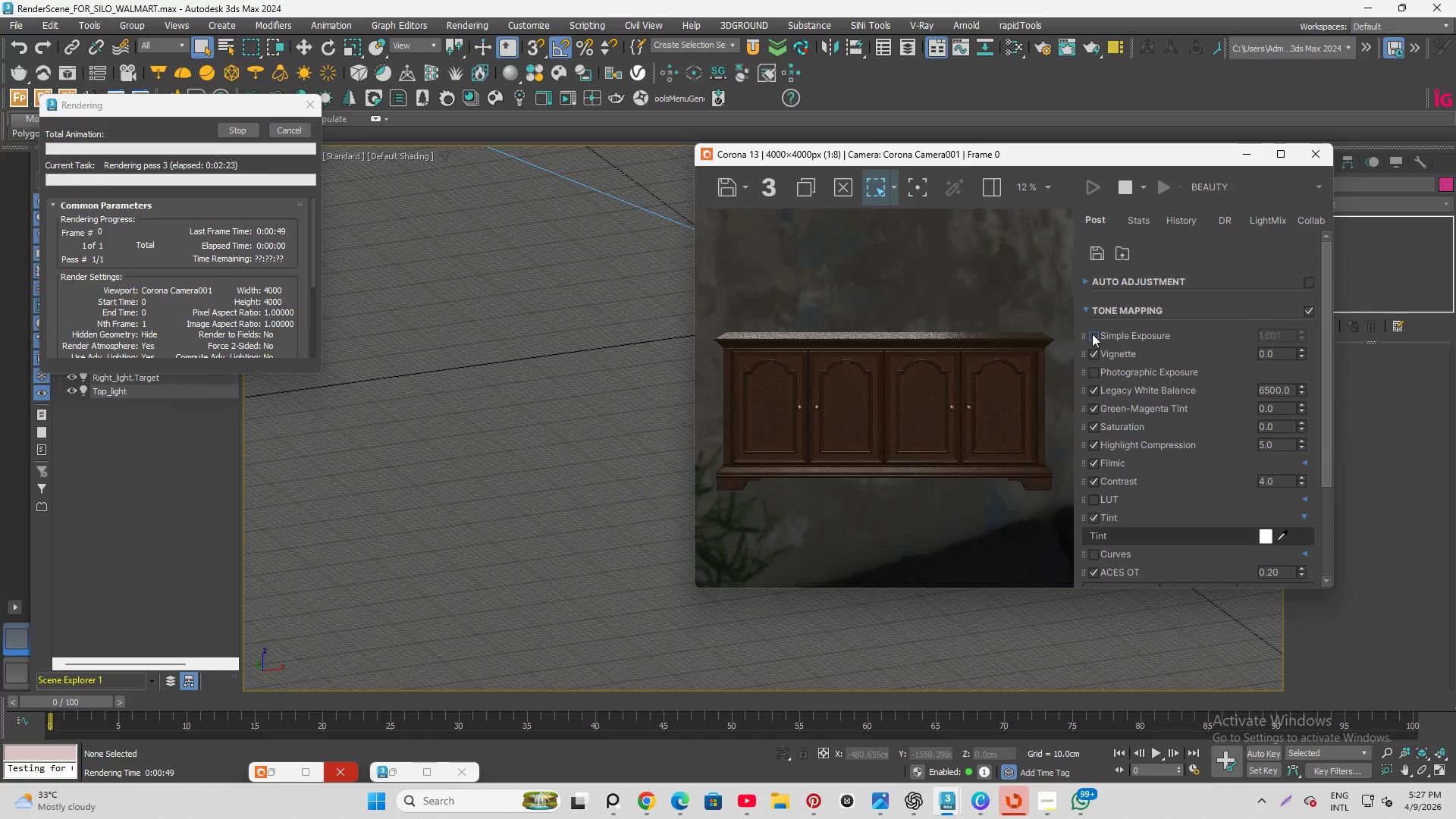 
left_click([1092, 334])
 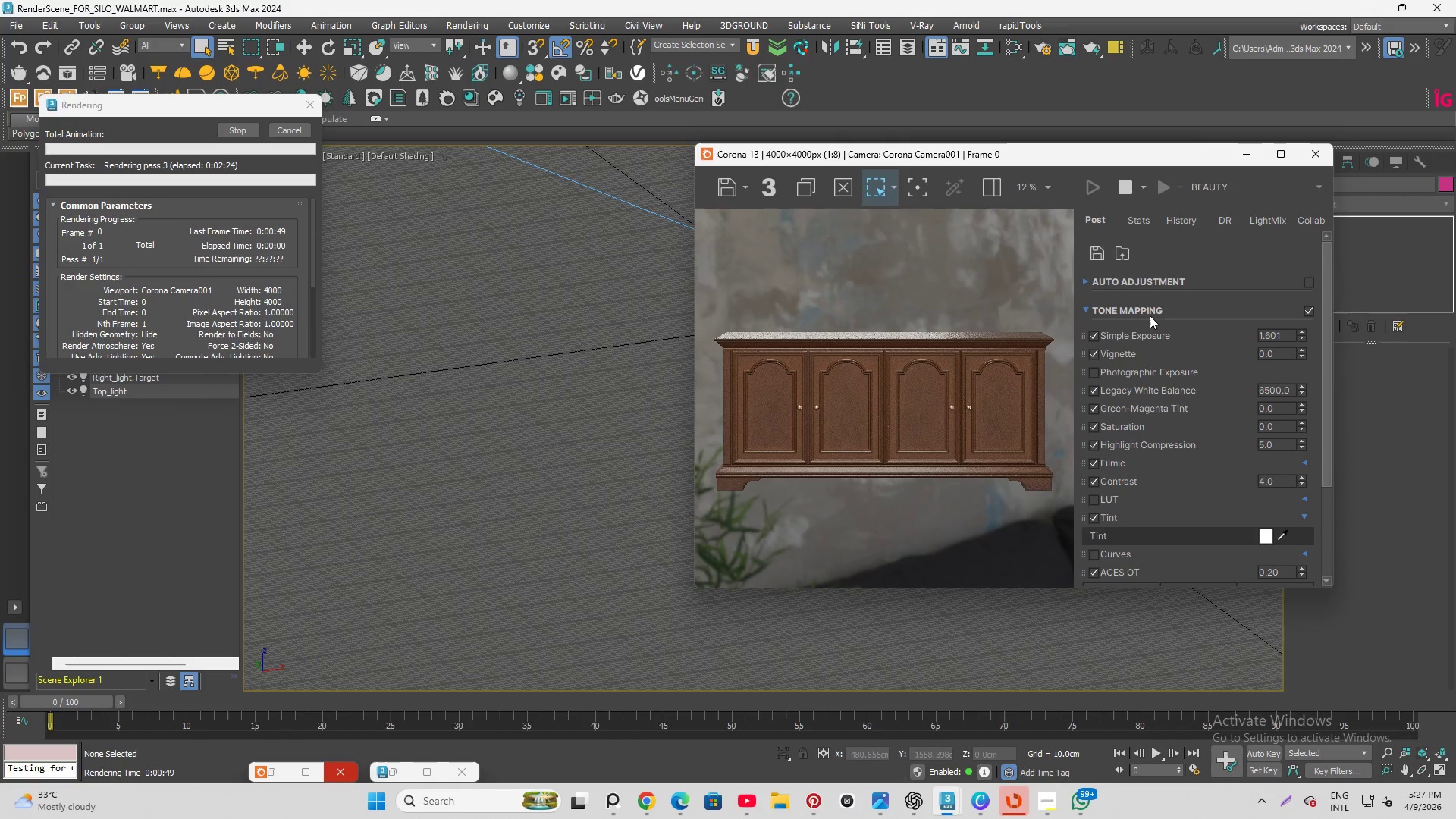 
scroll: coordinate [1181, 392], scroll_direction: down, amount: 2.0
 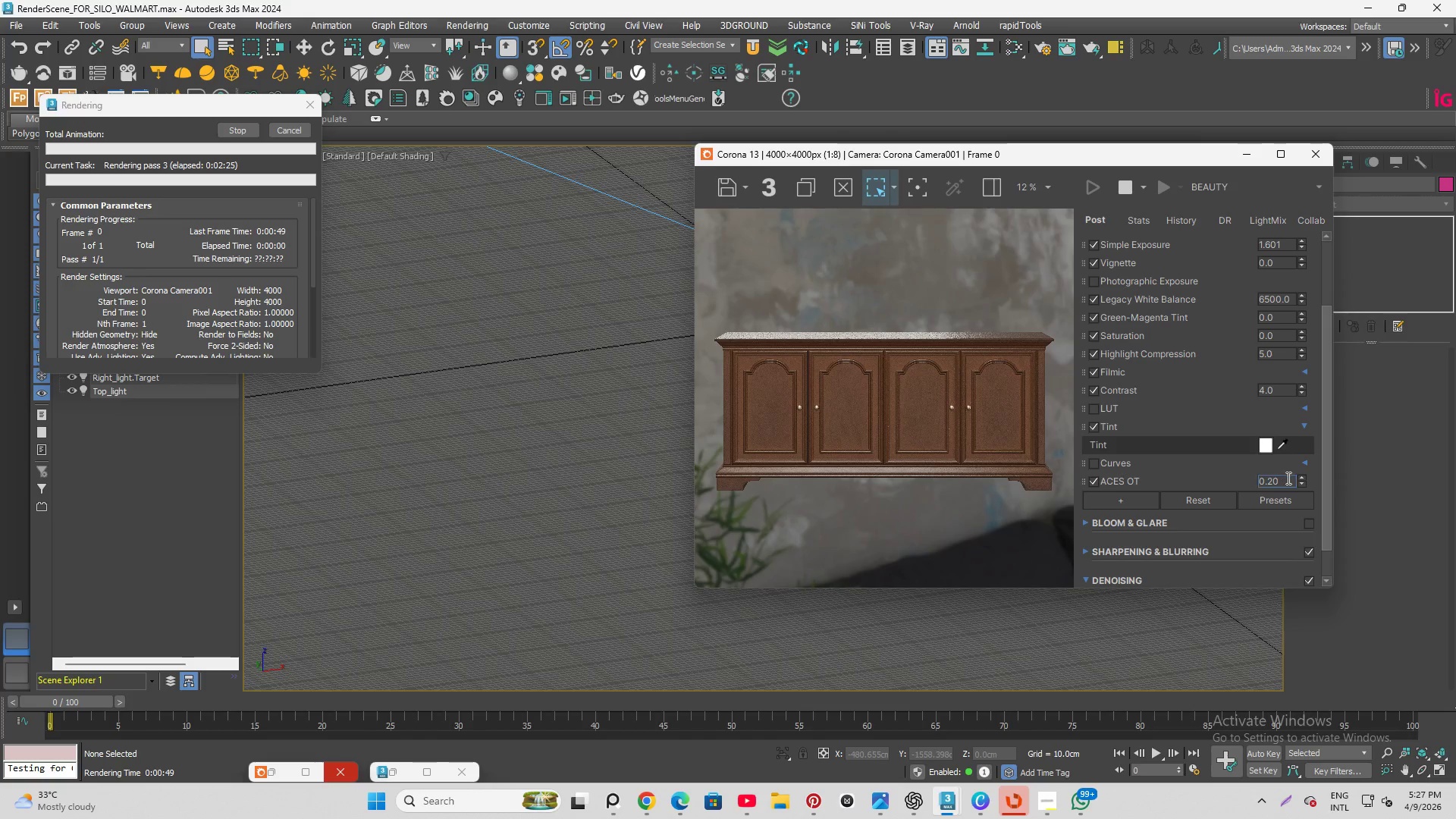 
left_click([1287, 479])
 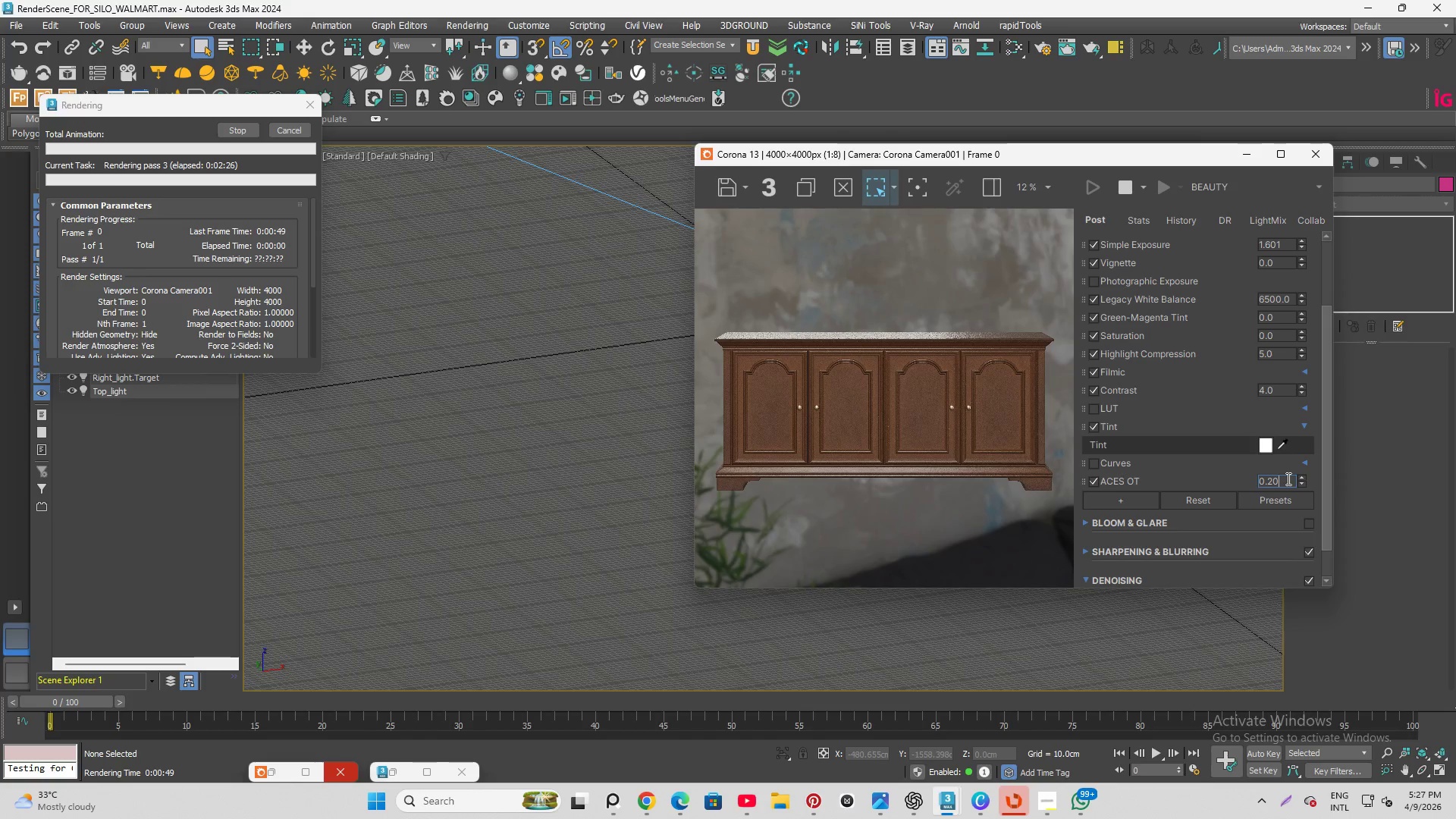 
left_click_drag(start_coordinate=[1287, 479], to_coordinate=[1196, 466])
 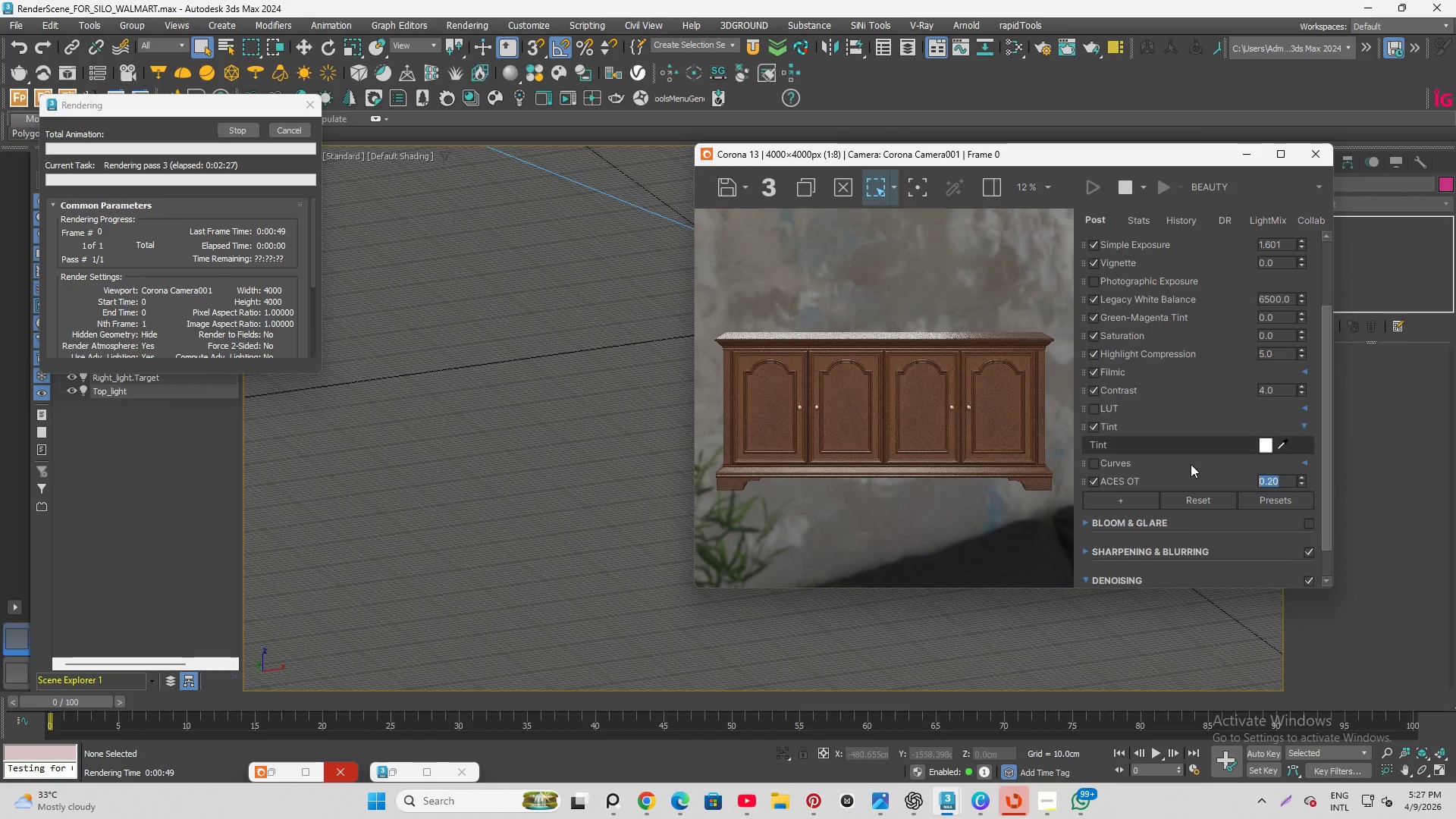 
key(Numpad1)
 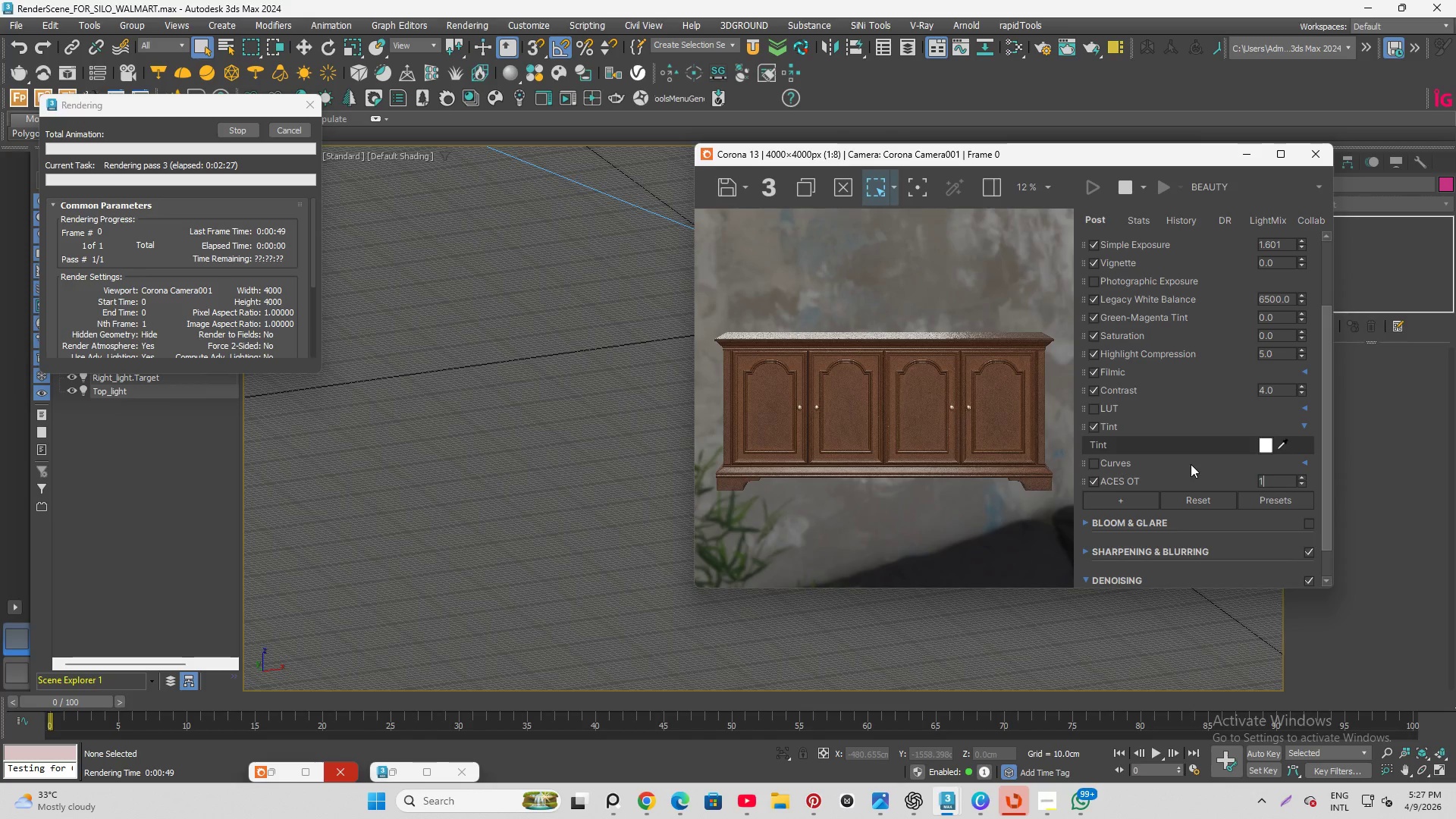 
key(Enter)
 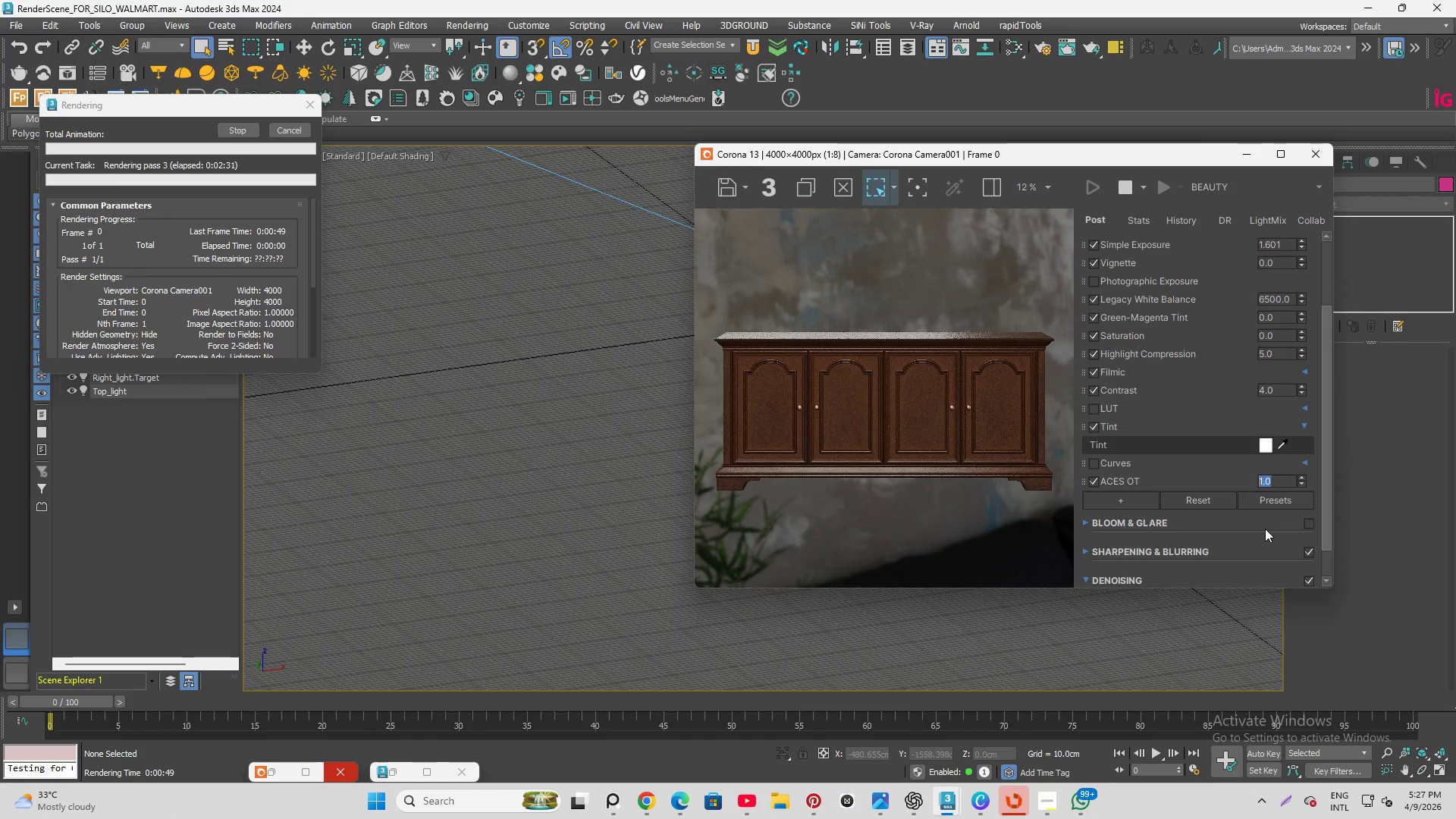 
key(NumpadDecimal)
 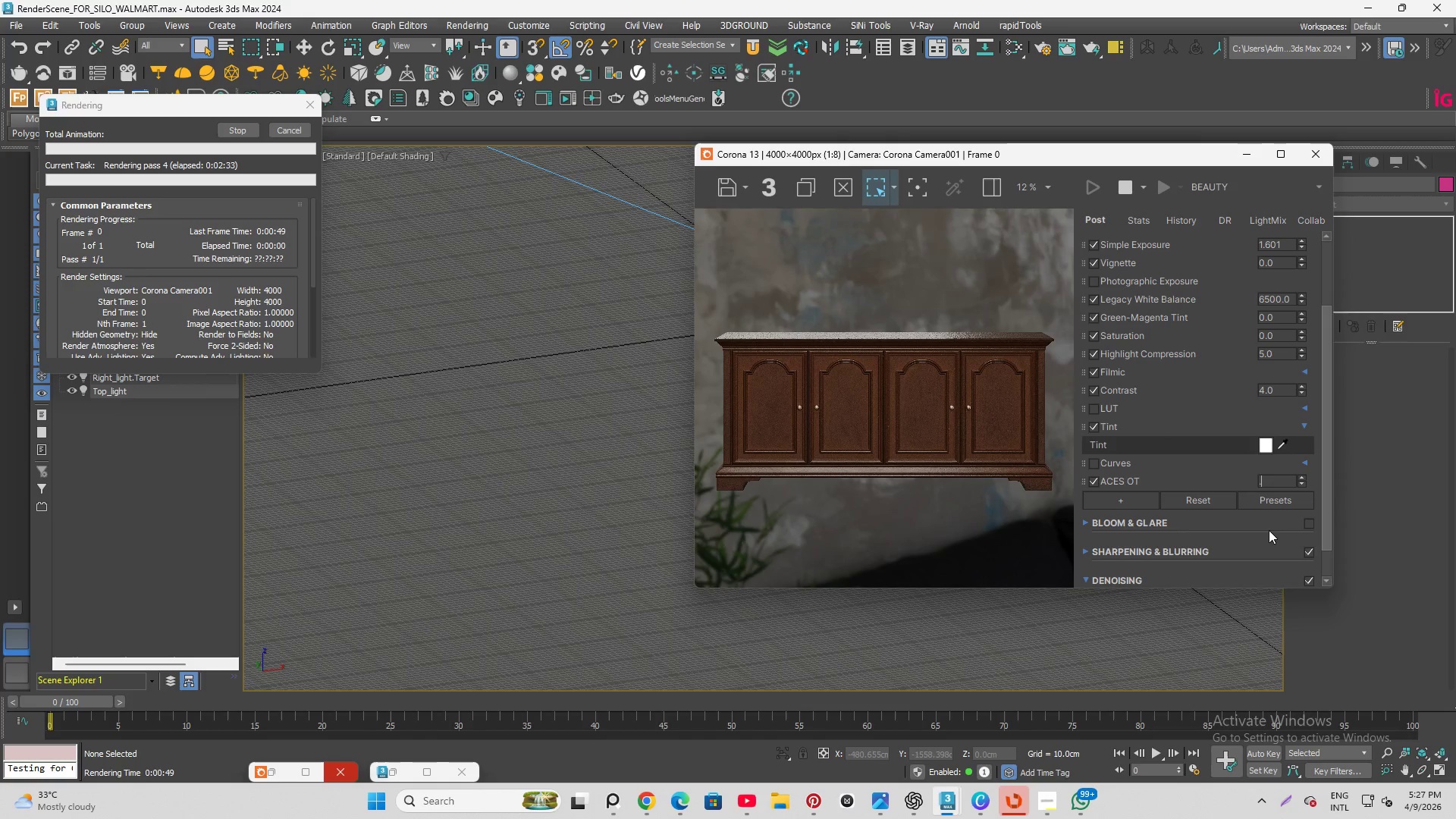 
key(Numpad7)
 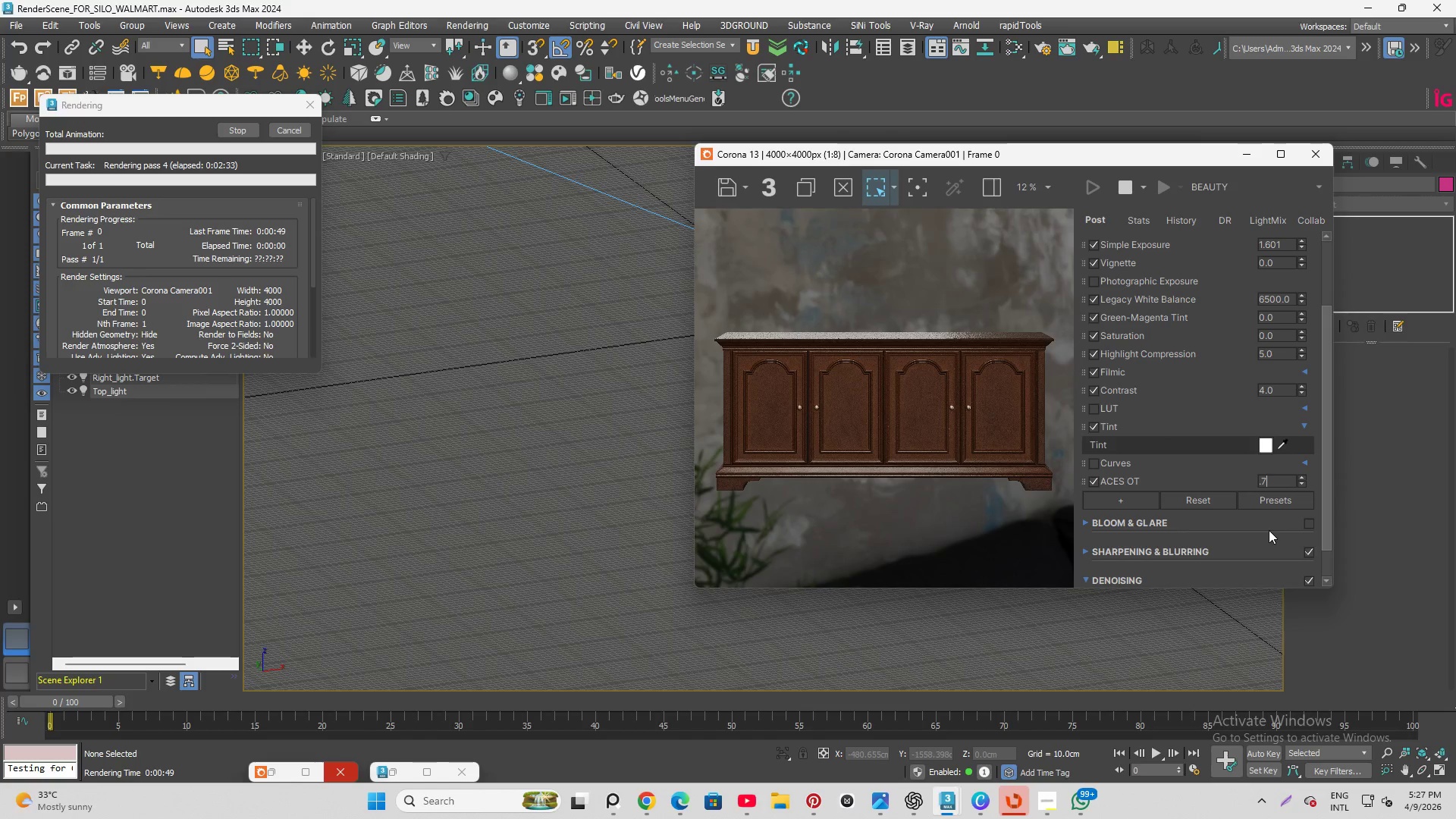 
key(Numpad5)
 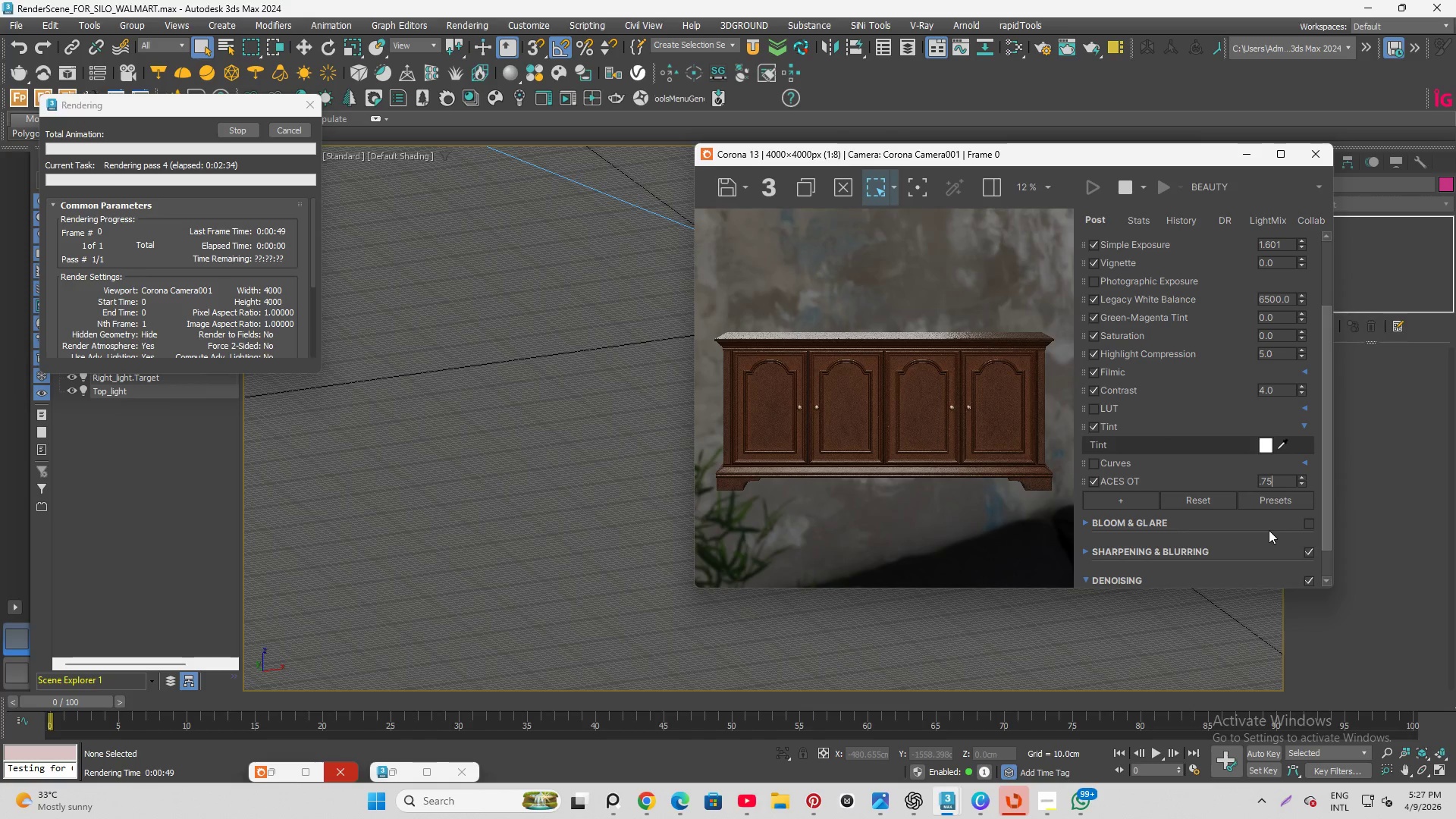 
key(Enter)
 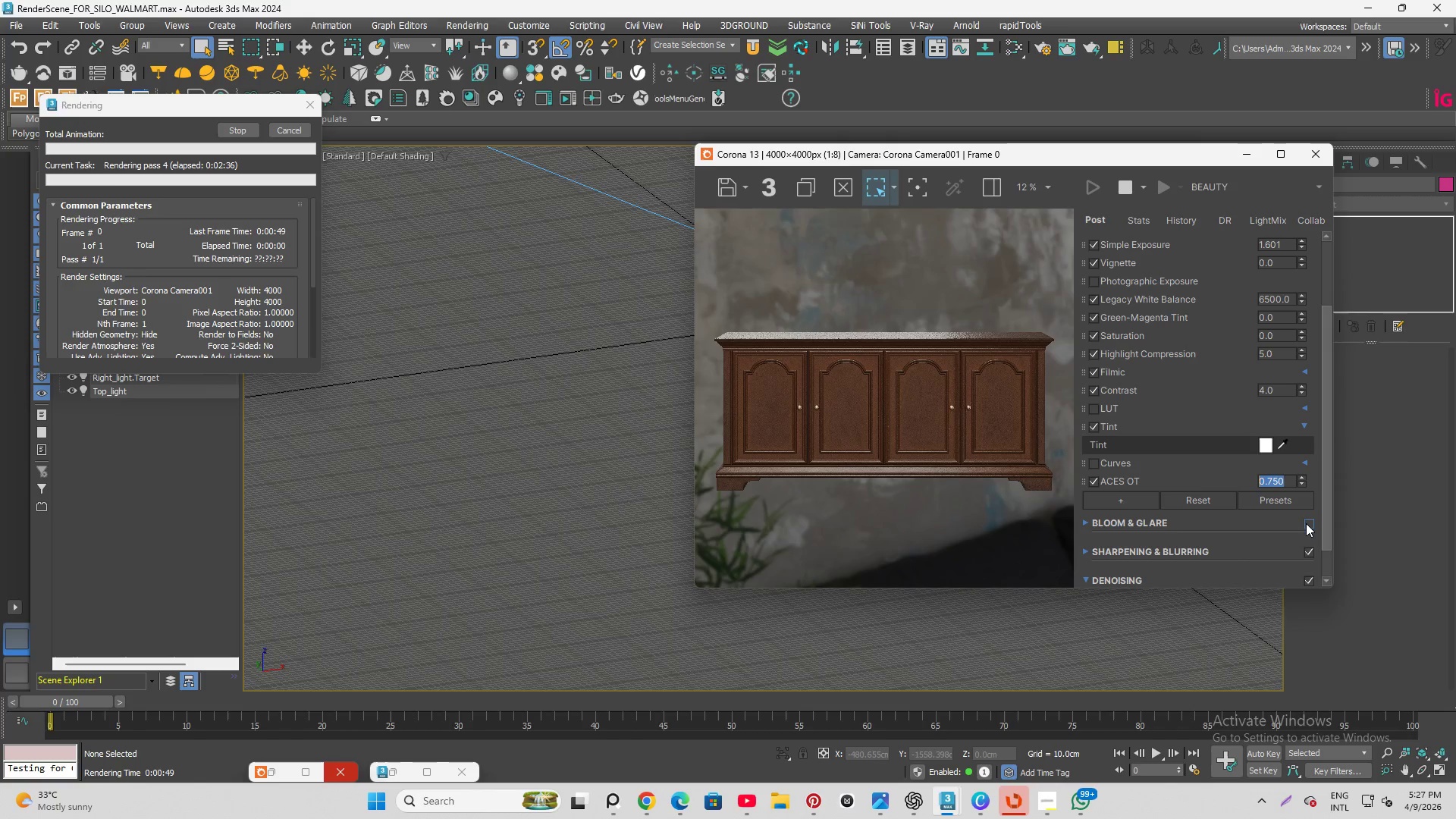 
key(NumpadDecimal)
 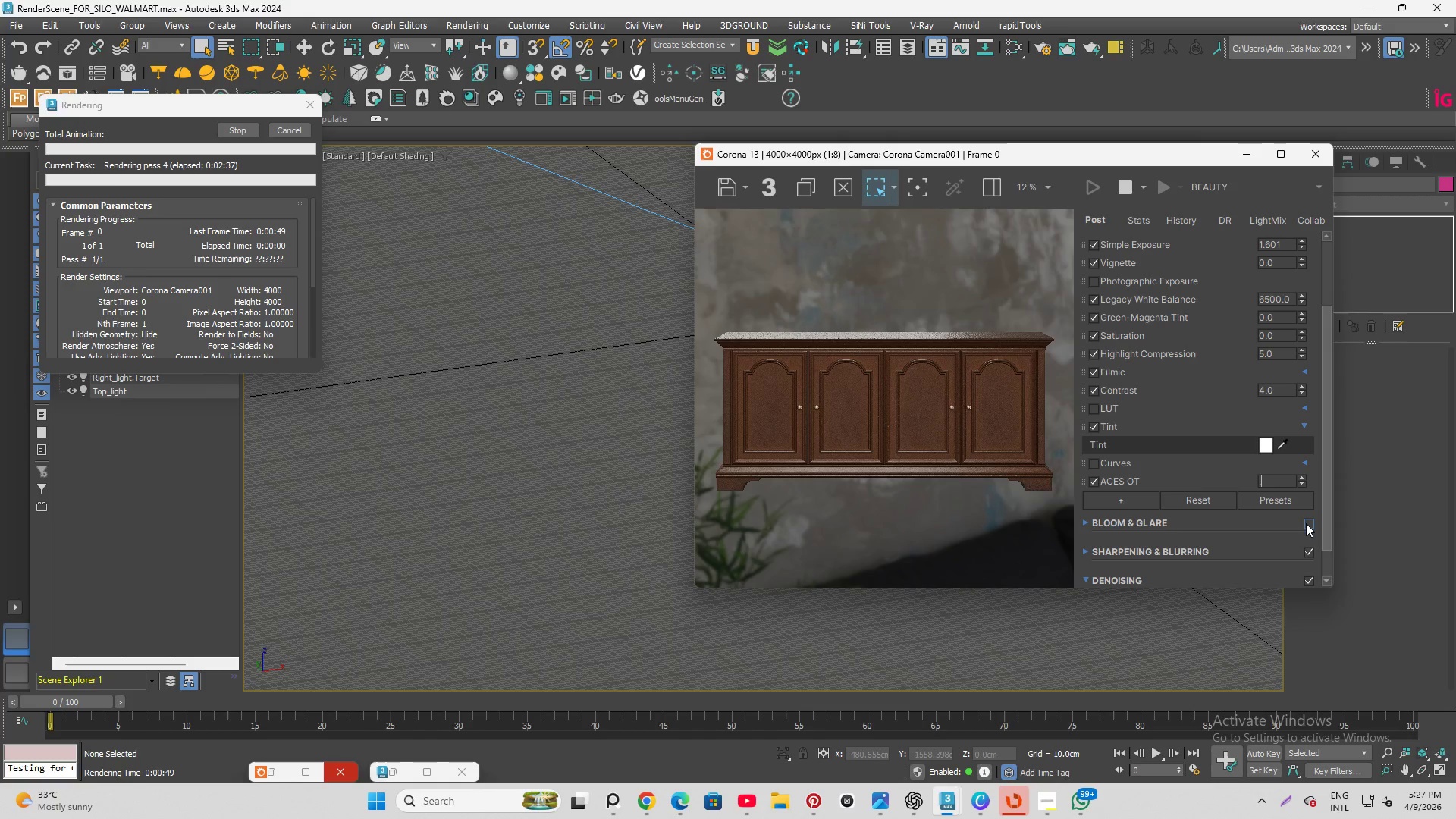 
key(Numpad5)
 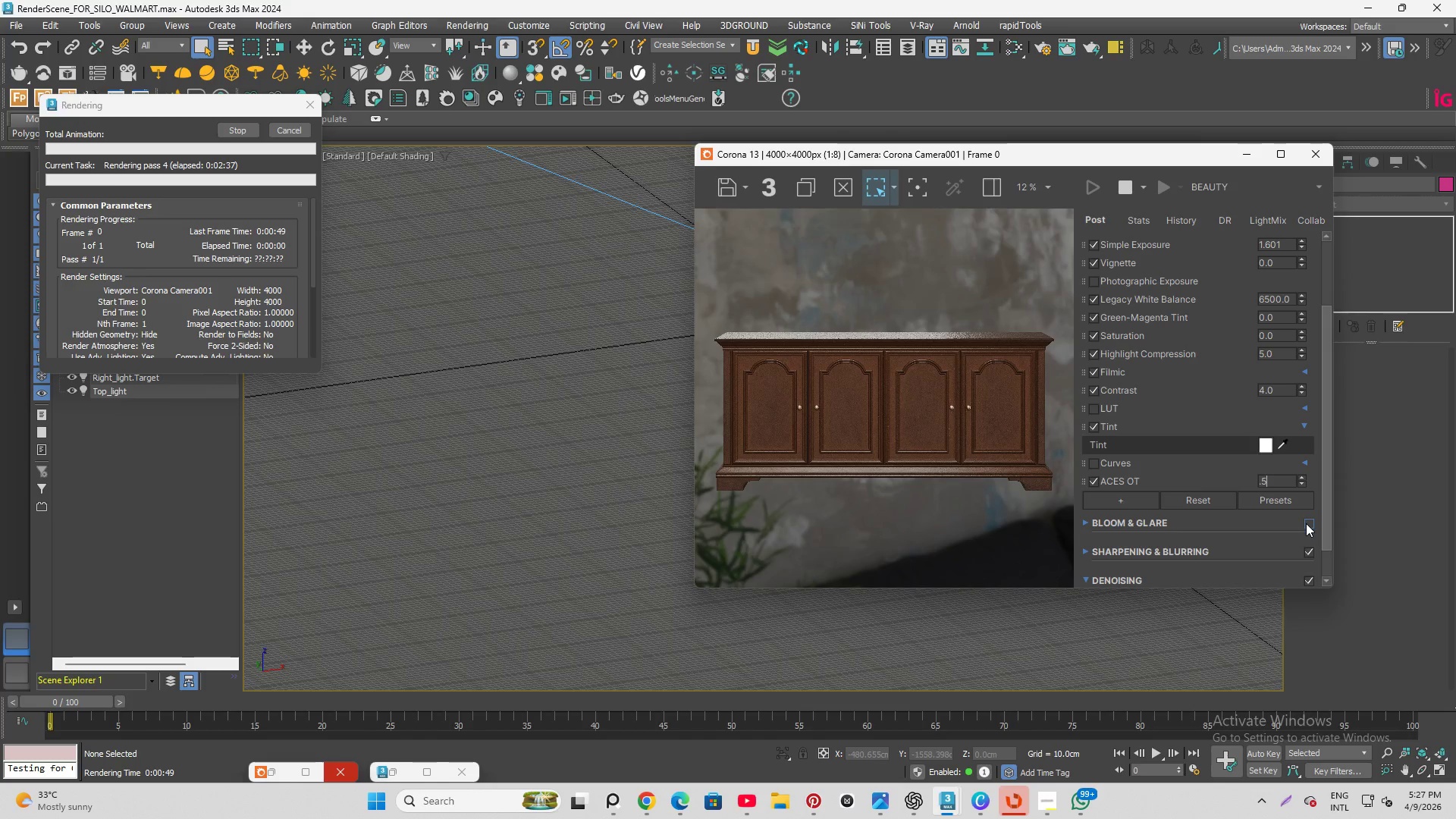 
key(Enter)
 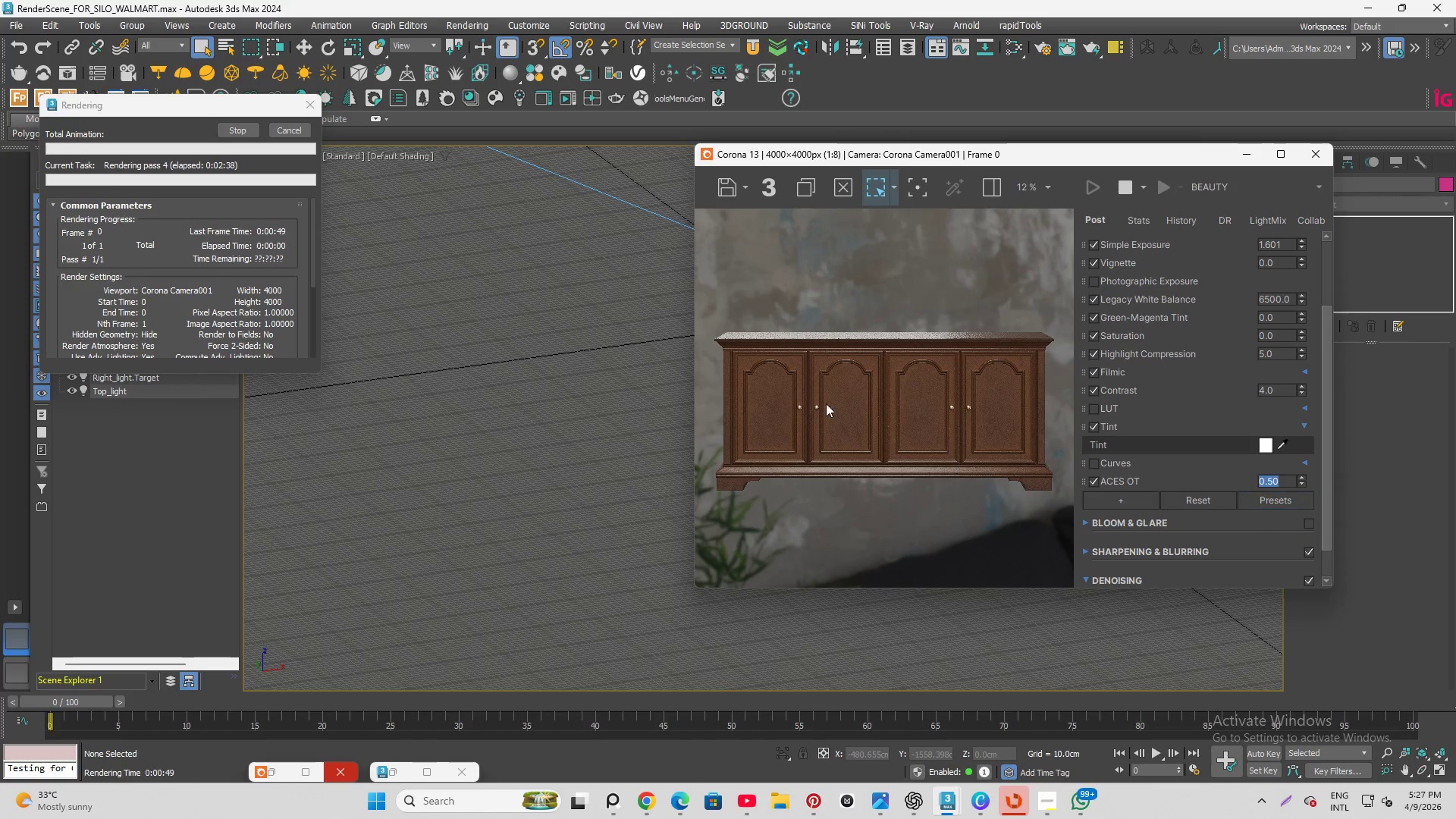 
scroll: coordinate [742, 436], scroll_direction: up, amount: 2.0
 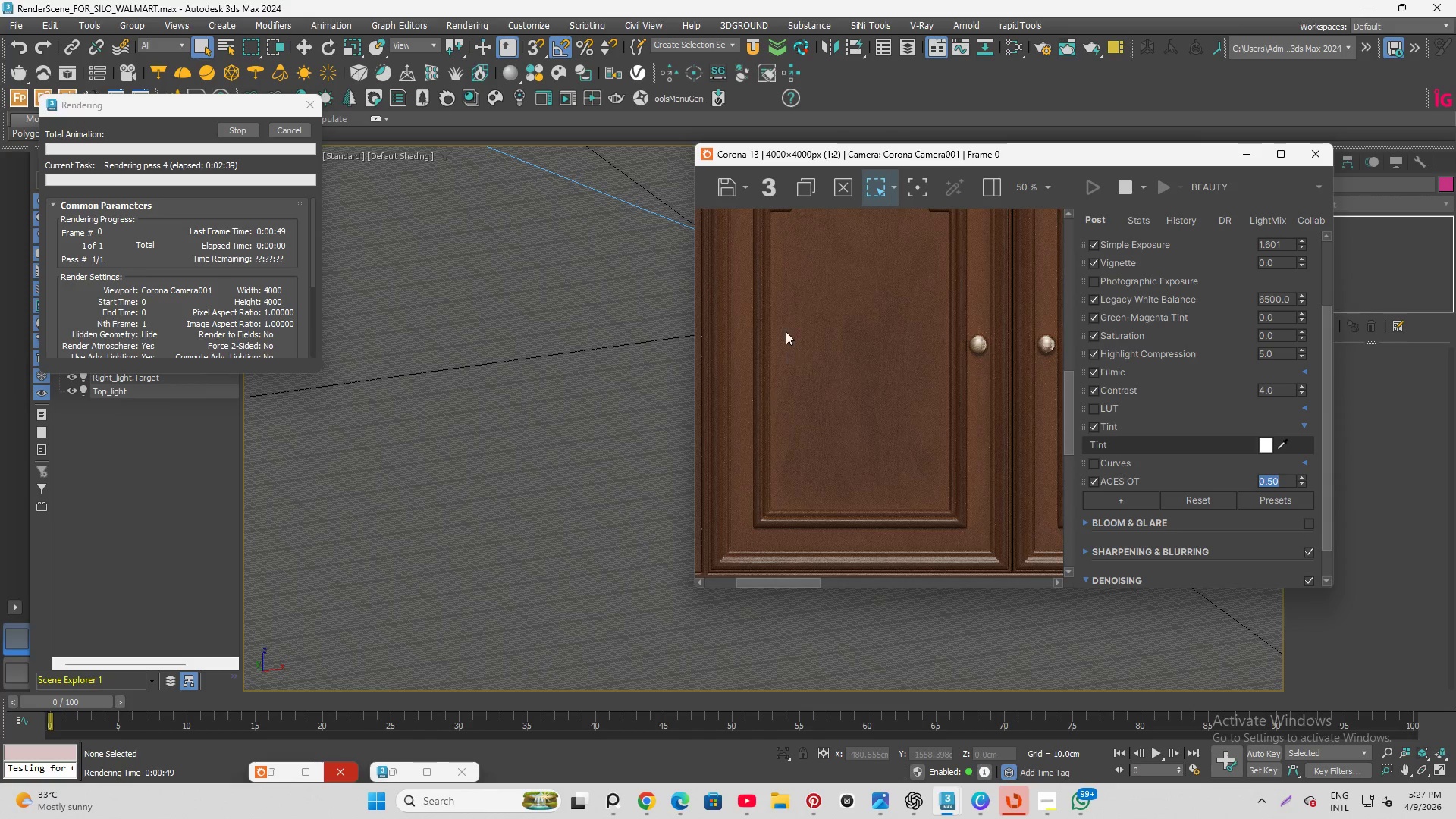 
scroll: coordinate [786, 331], scroll_direction: down, amount: 1.0
 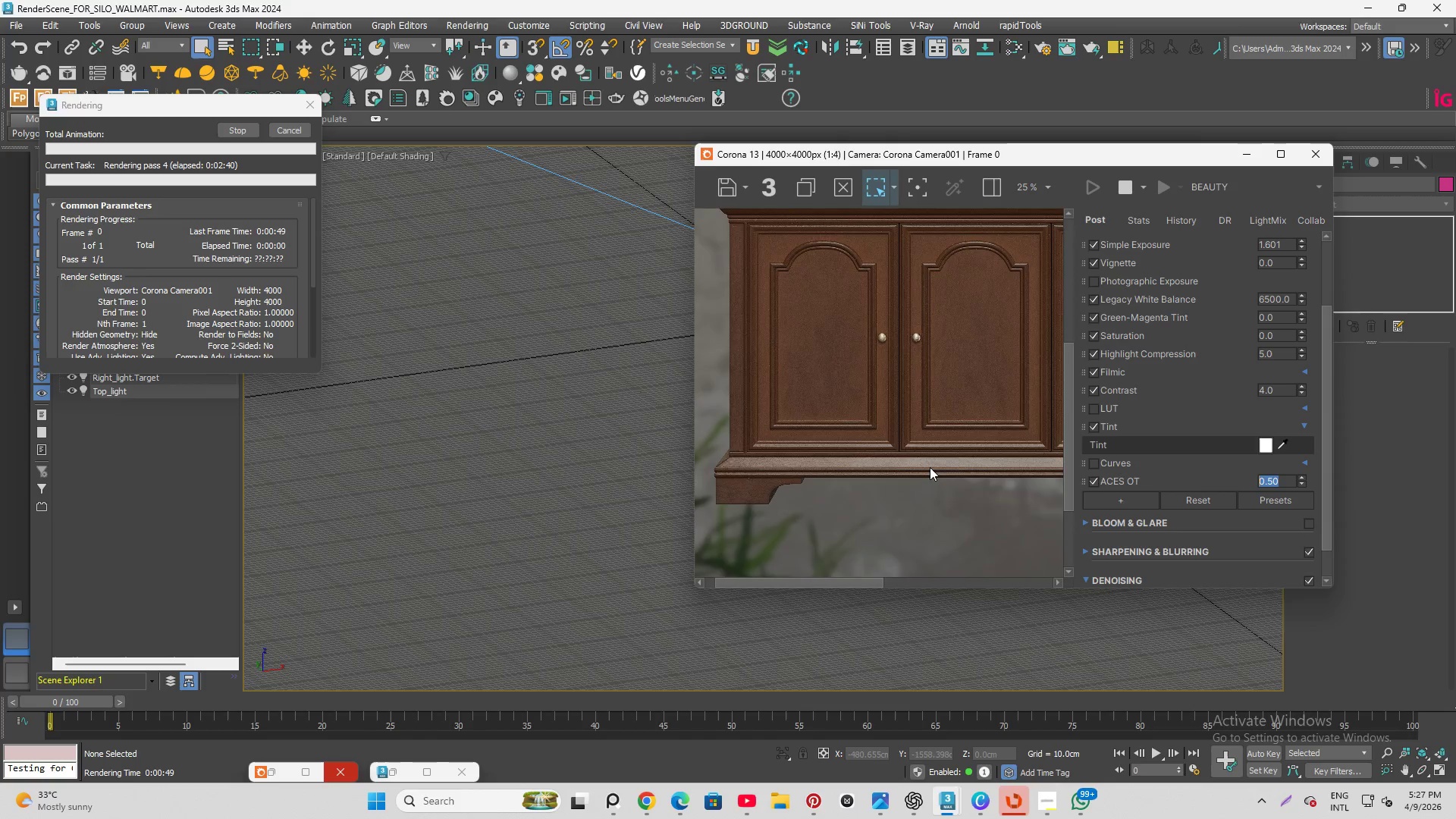 
scroll: coordinate [929, 466], scroll_direction: up, amount: 3.0
 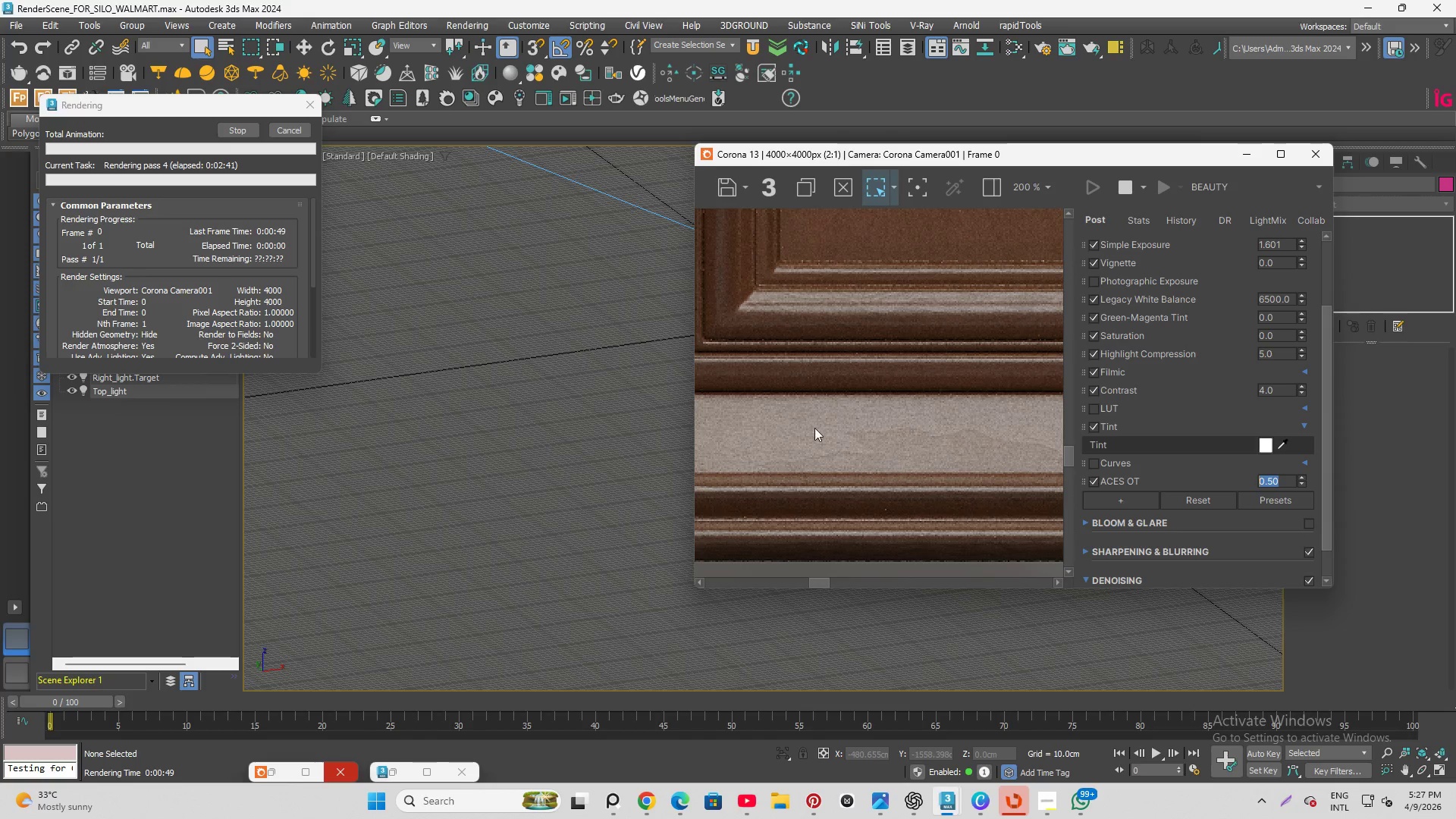 
scroll: coordinate [823, 438], scroll_direction: down, amount: 4.0
 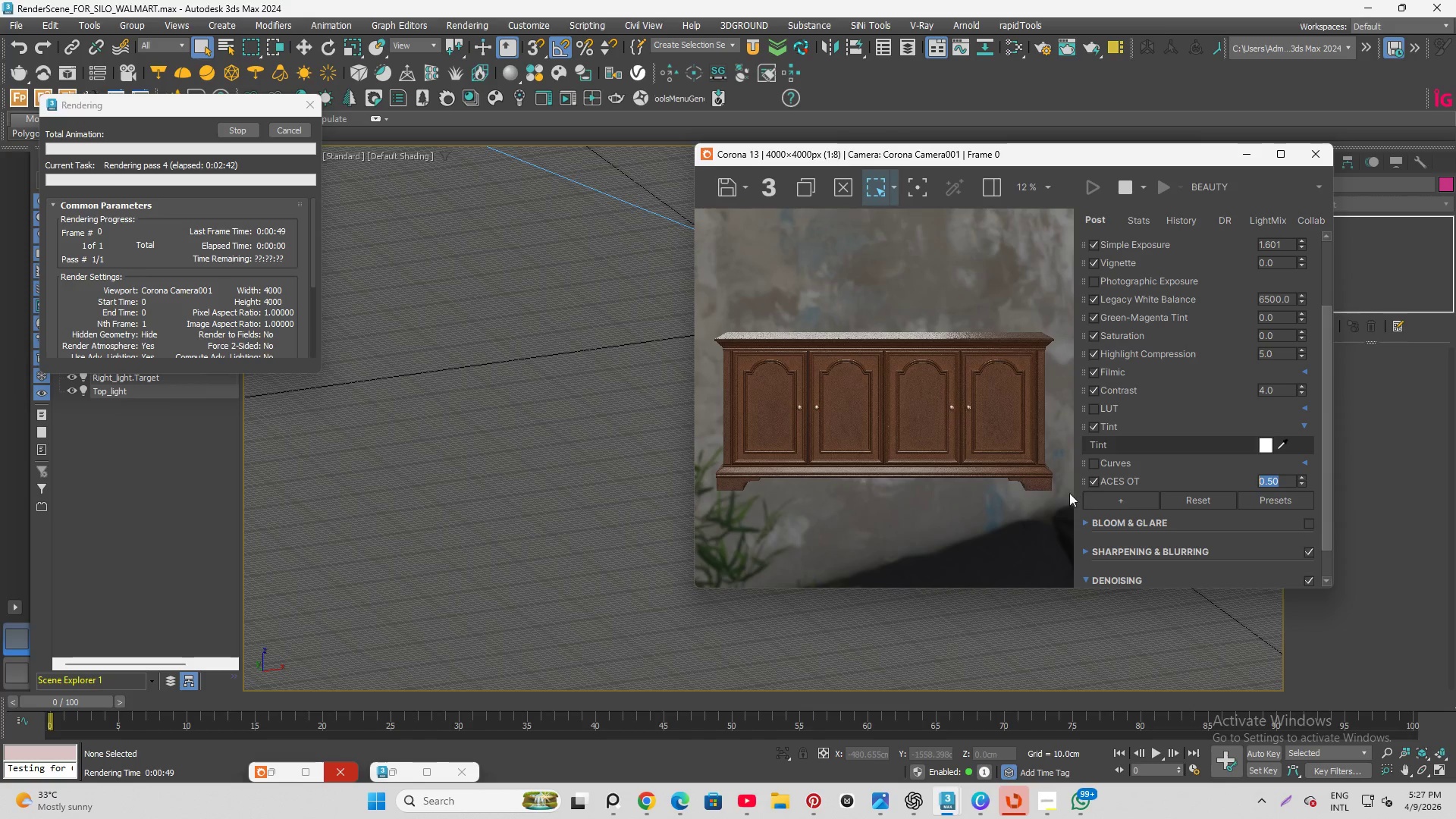 
scroll: coordinate [1036, 457], scroll_direction: up, amount: 4.0
 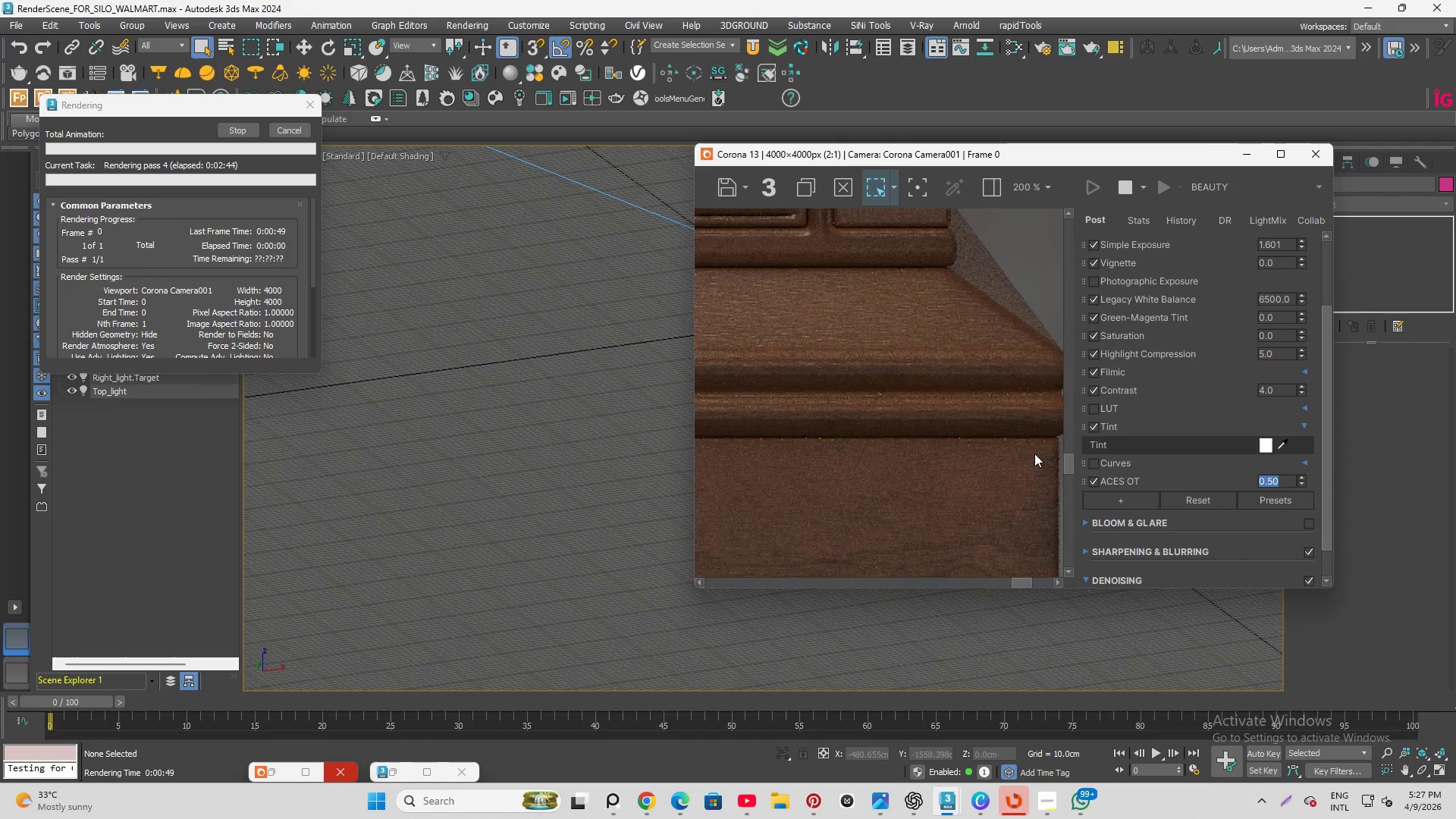 
scroll: coordinate [1032, 457], scroll_direction: down, amount: 4.0
 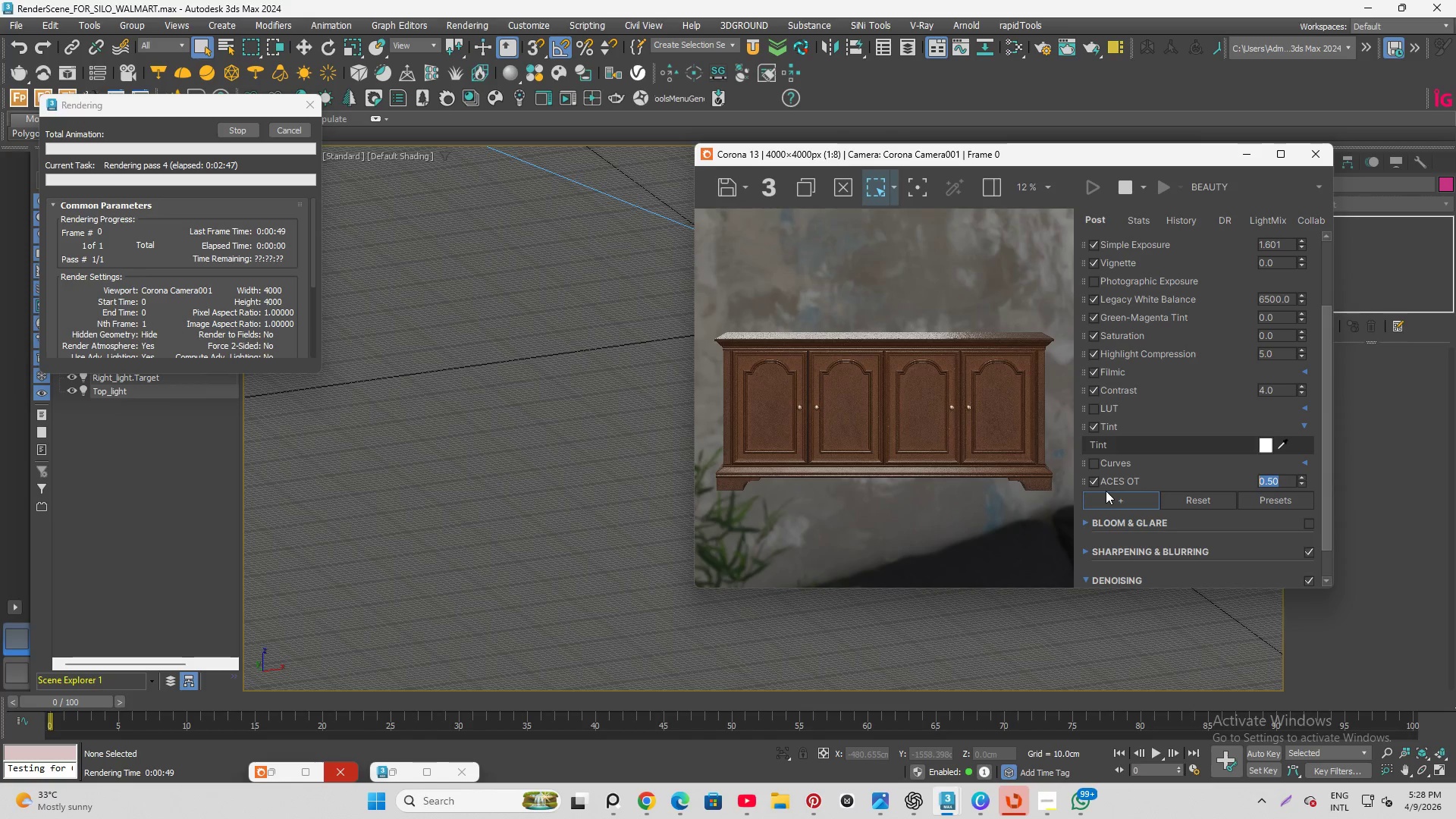 
left_click([1093, 479])
 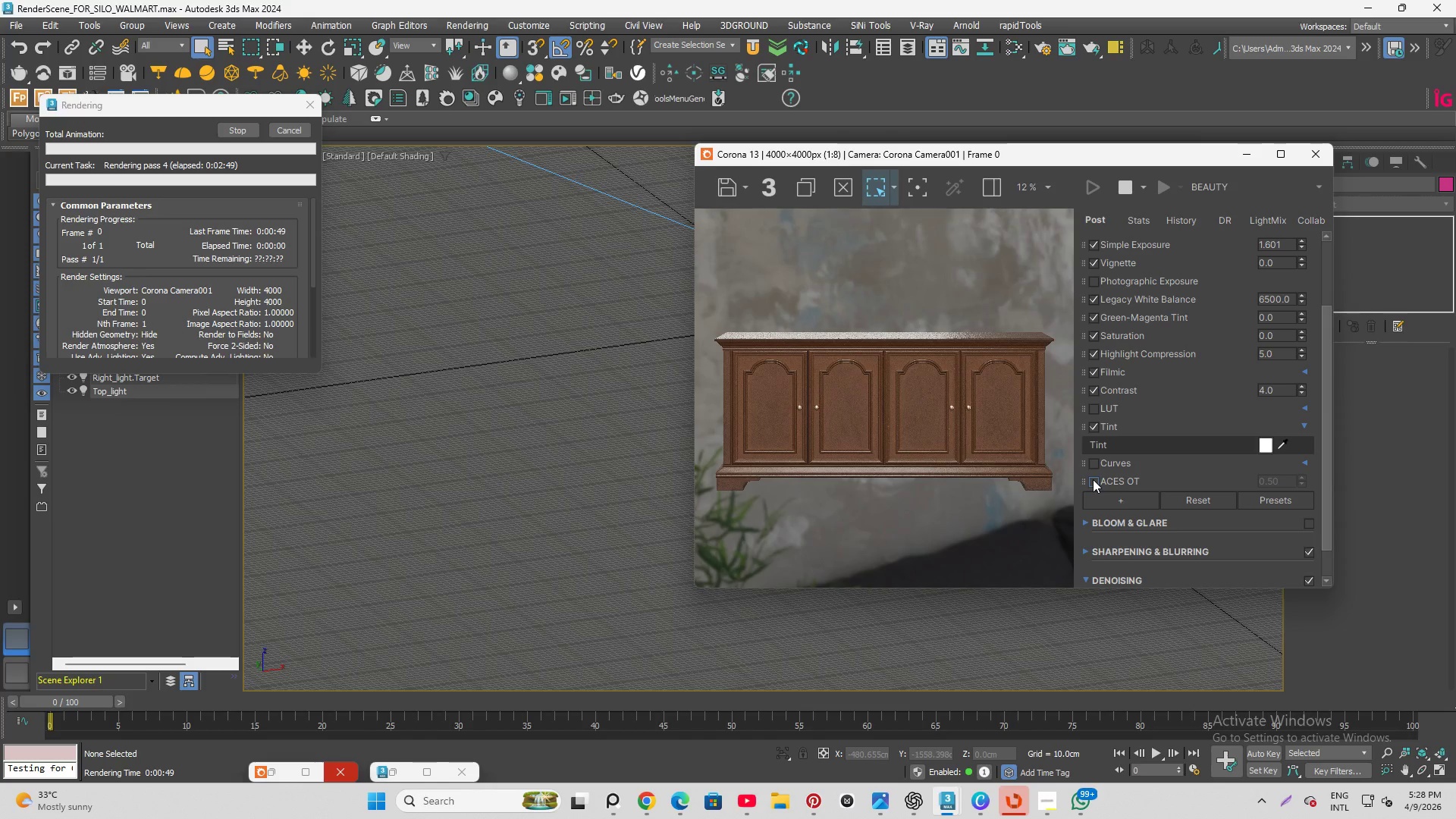 
left_click([1093, 479])
 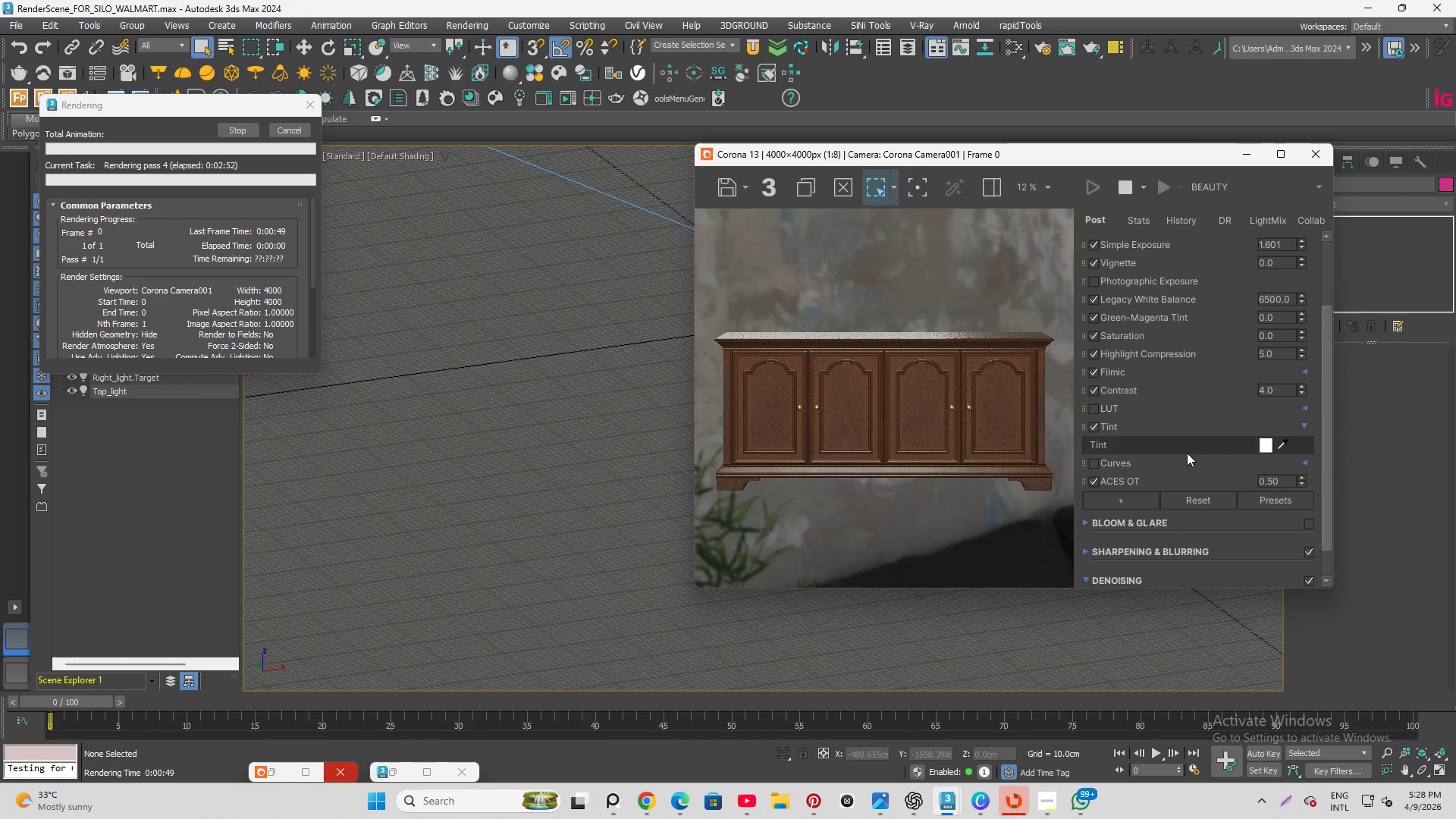 
left_click([1092, 425])
 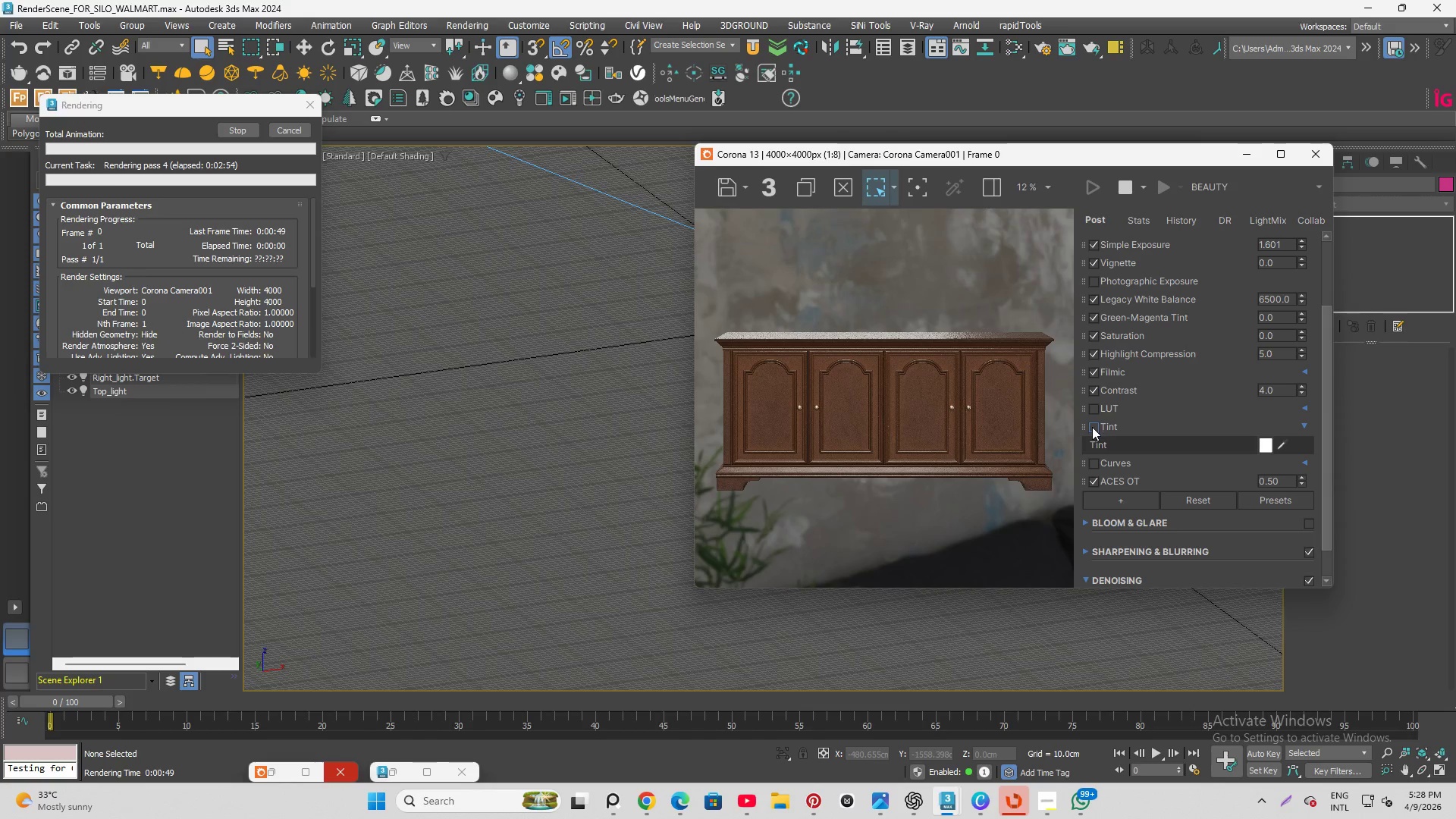 
left_click([1092, 427])
 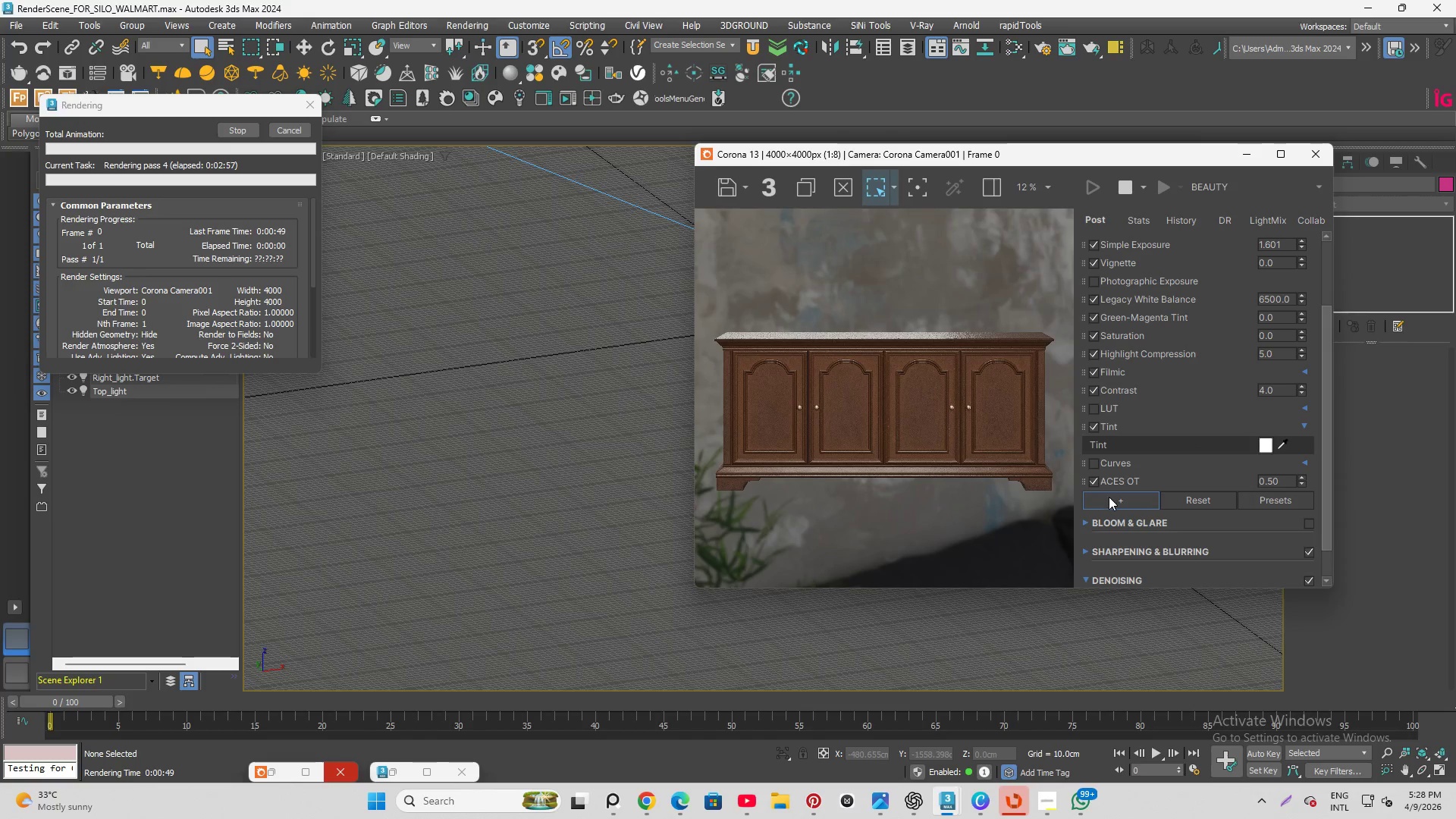 
scroll: coordinate [1116, 290], scroll_direction: down, amount: 1.0
 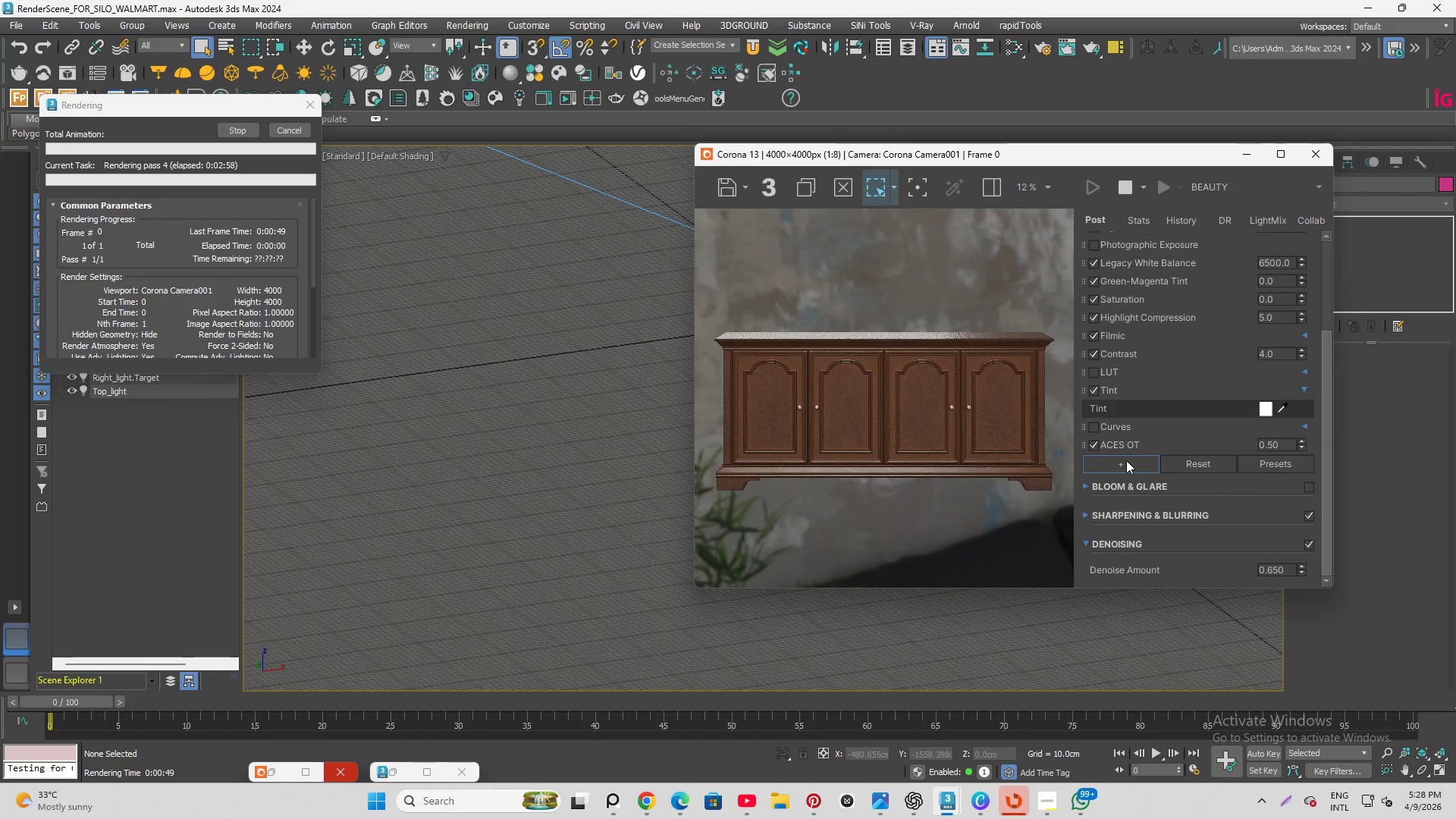 
left_click([1126, 460])
 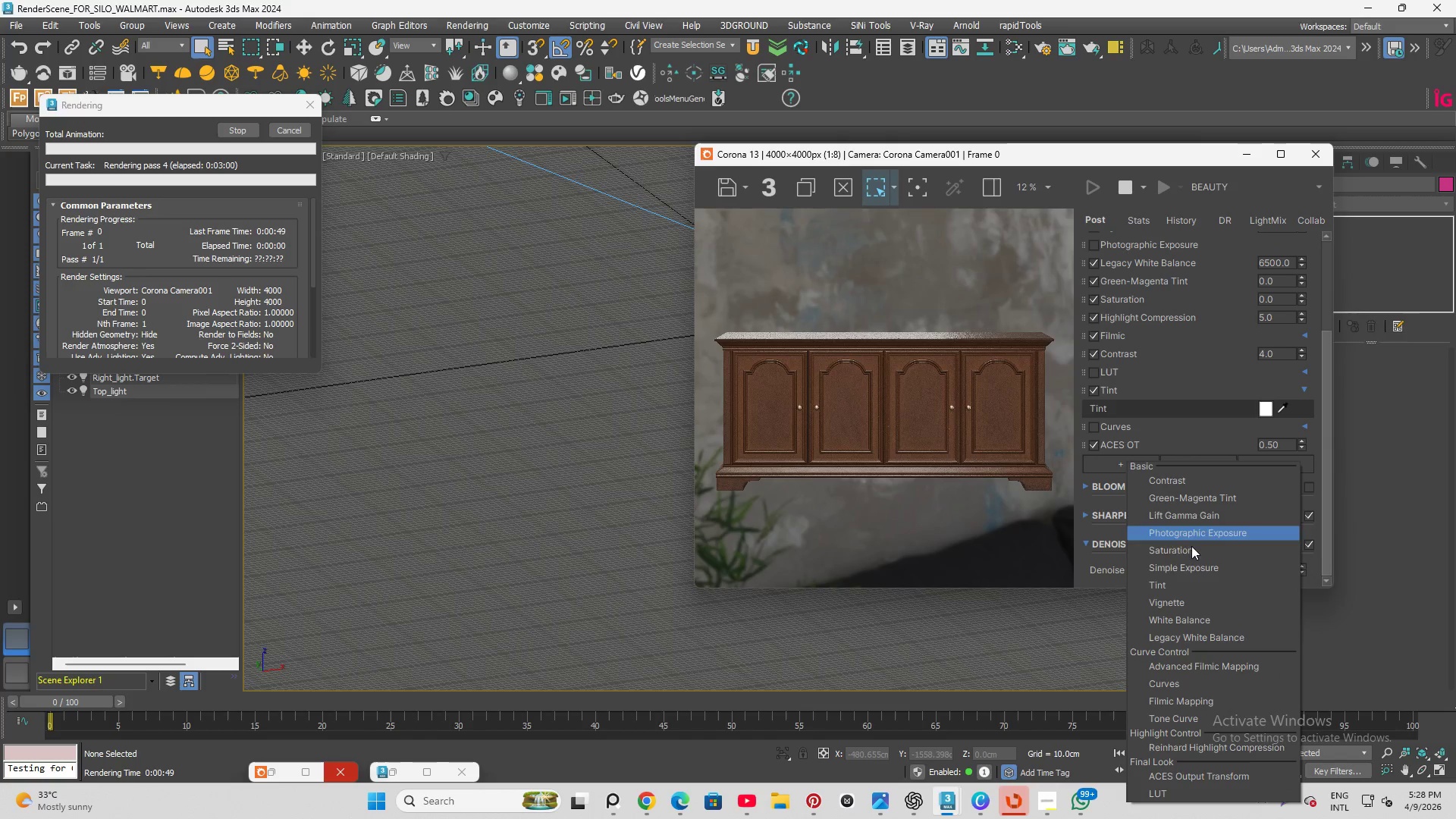 
left_click([1167, 714])
 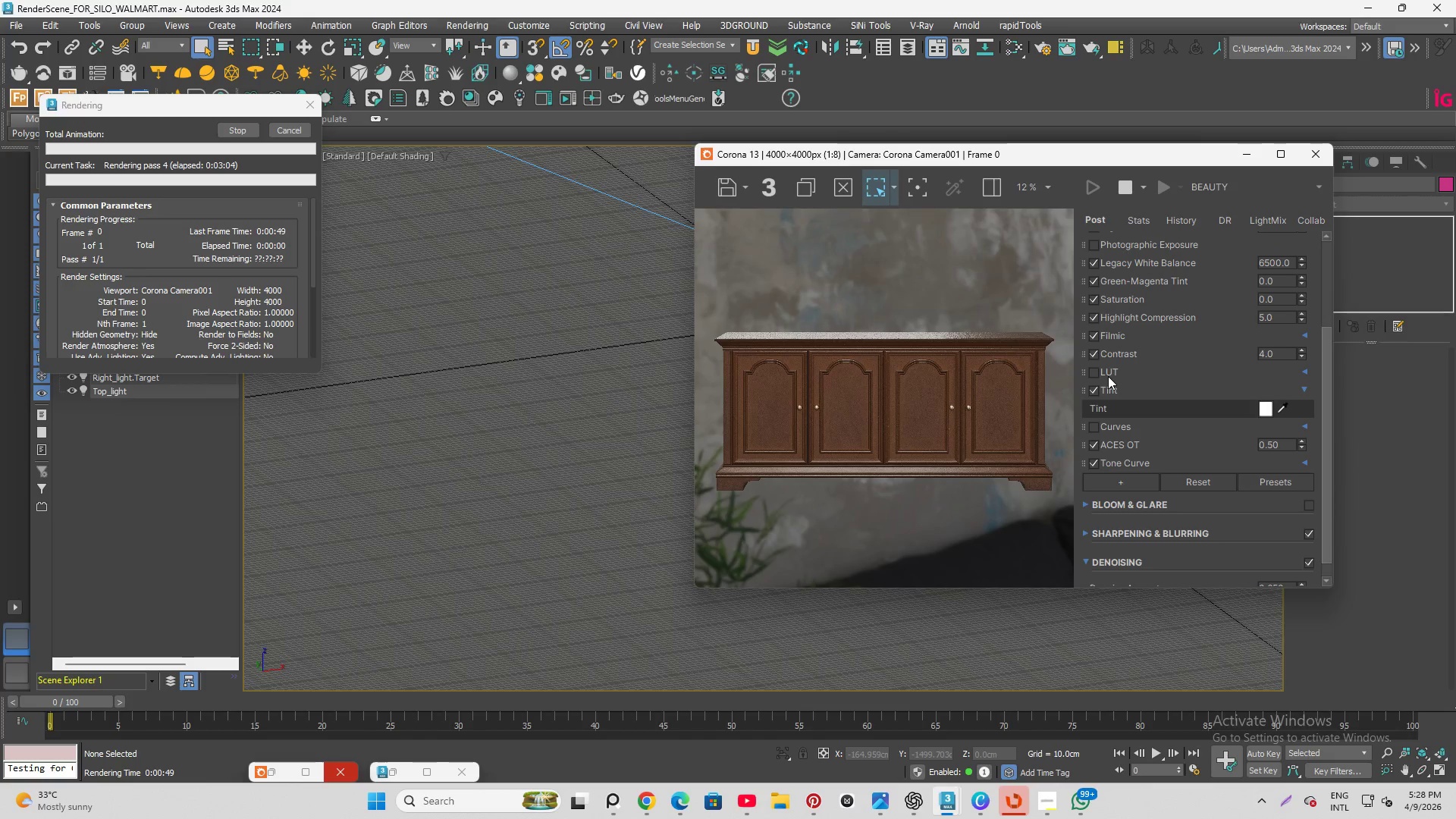 
scroll: coordinate [1100, 428], scroll_direction: down, amount: 1.0
 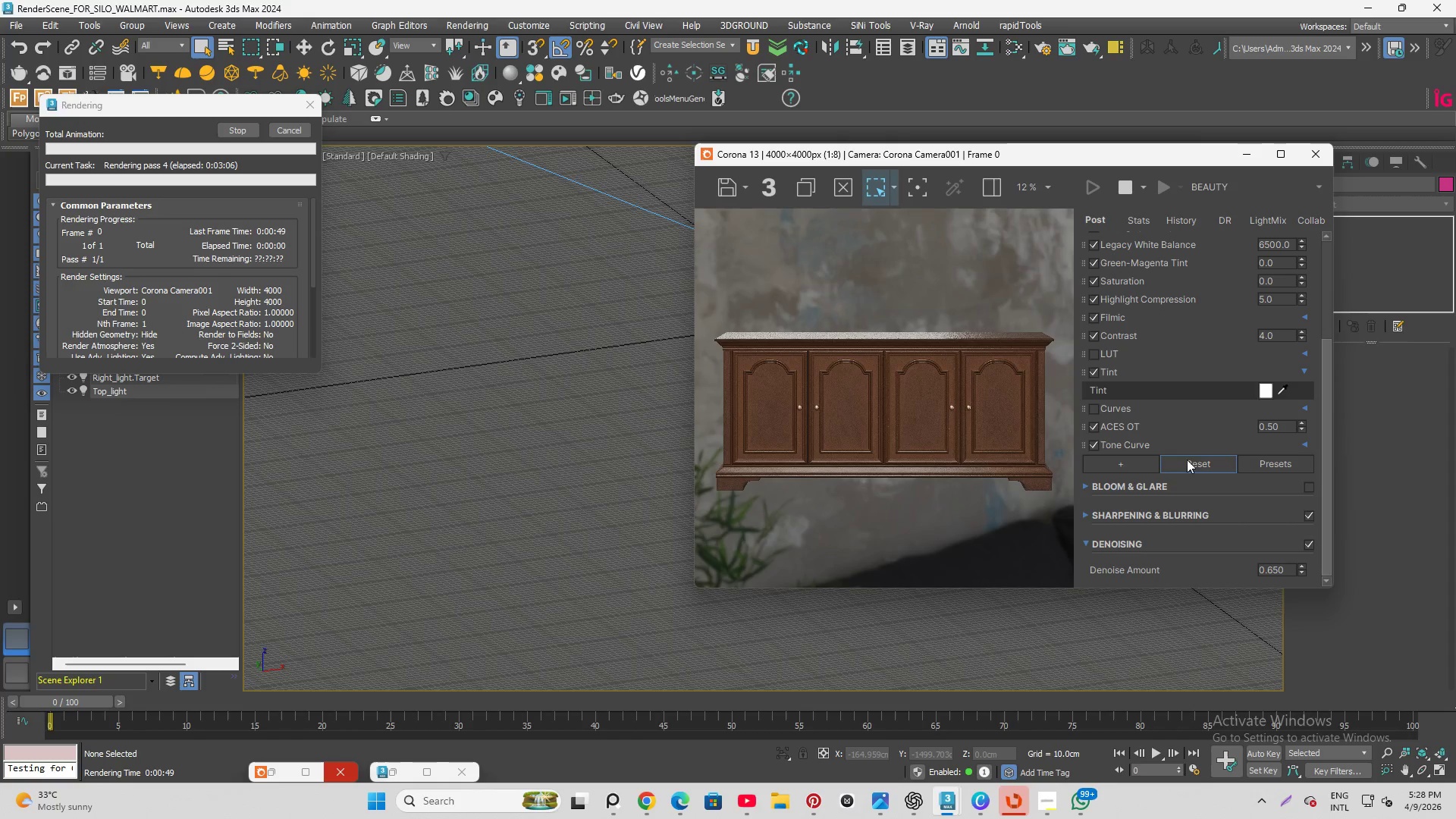 
left_click([1308, 443])
 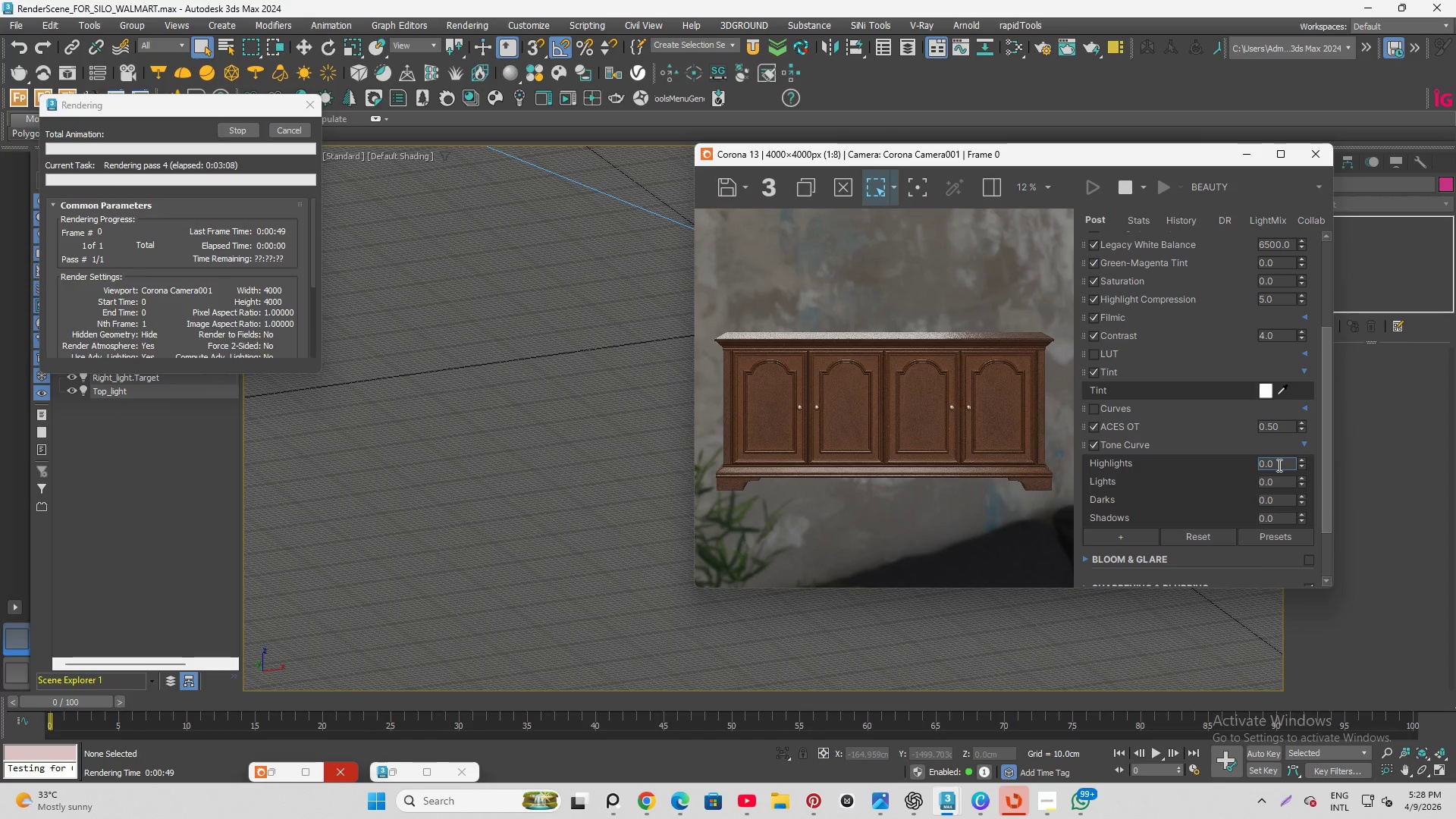 
left_click_drag(start_coordinate=[1278, 465], to_coordinate=[1211, 456])
 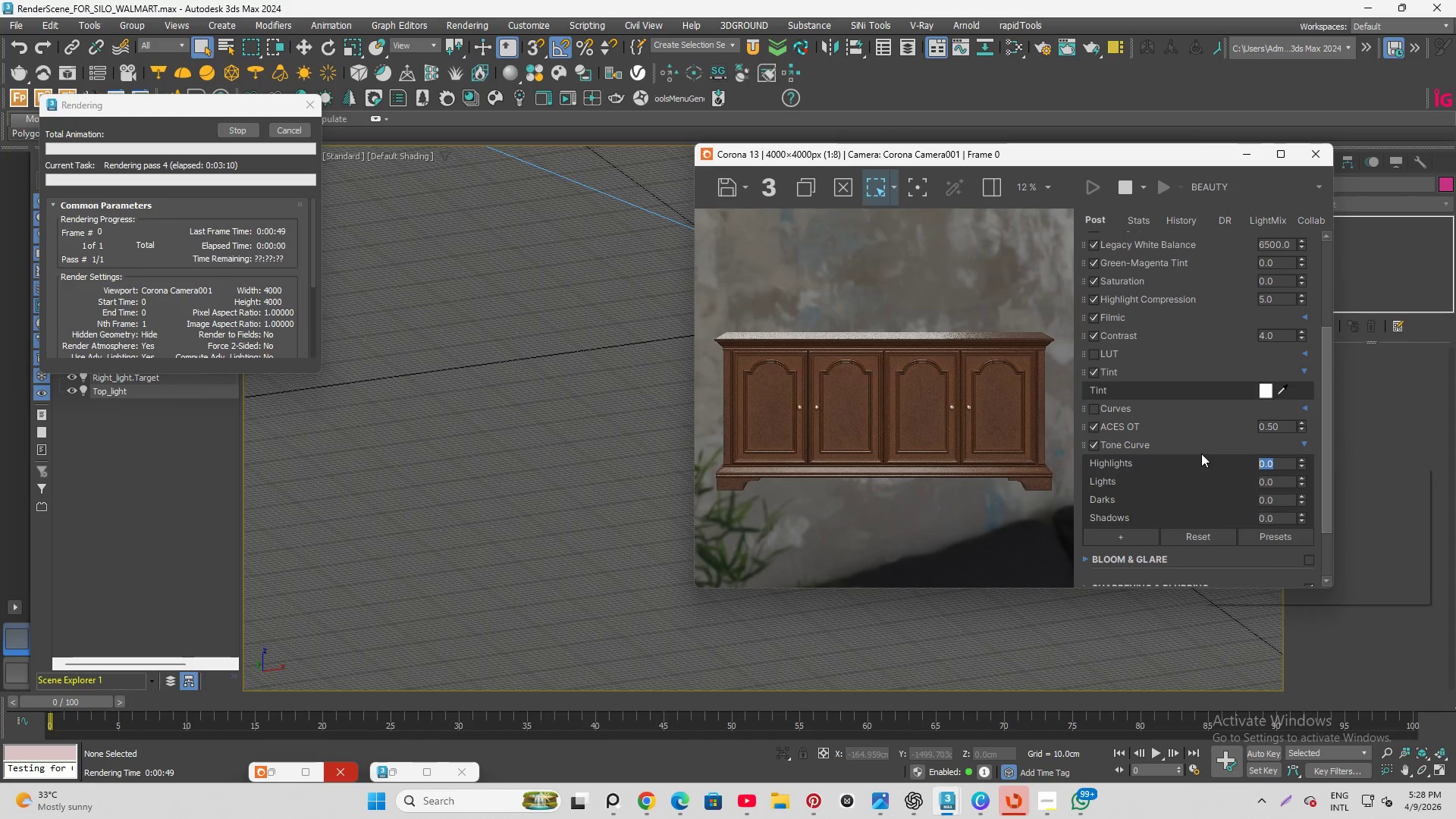 
key(Numpad2)
 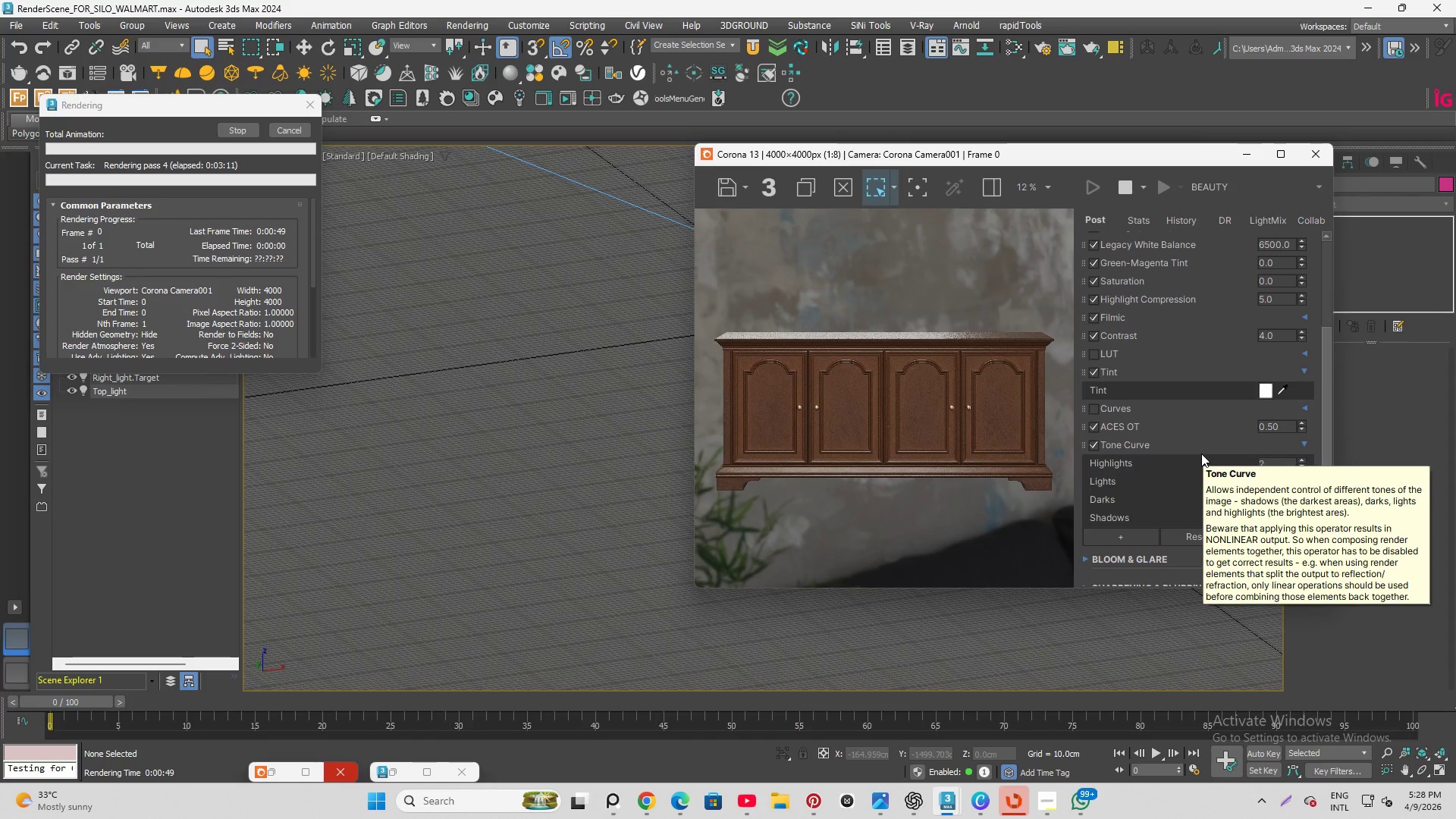 
key(Enter)
 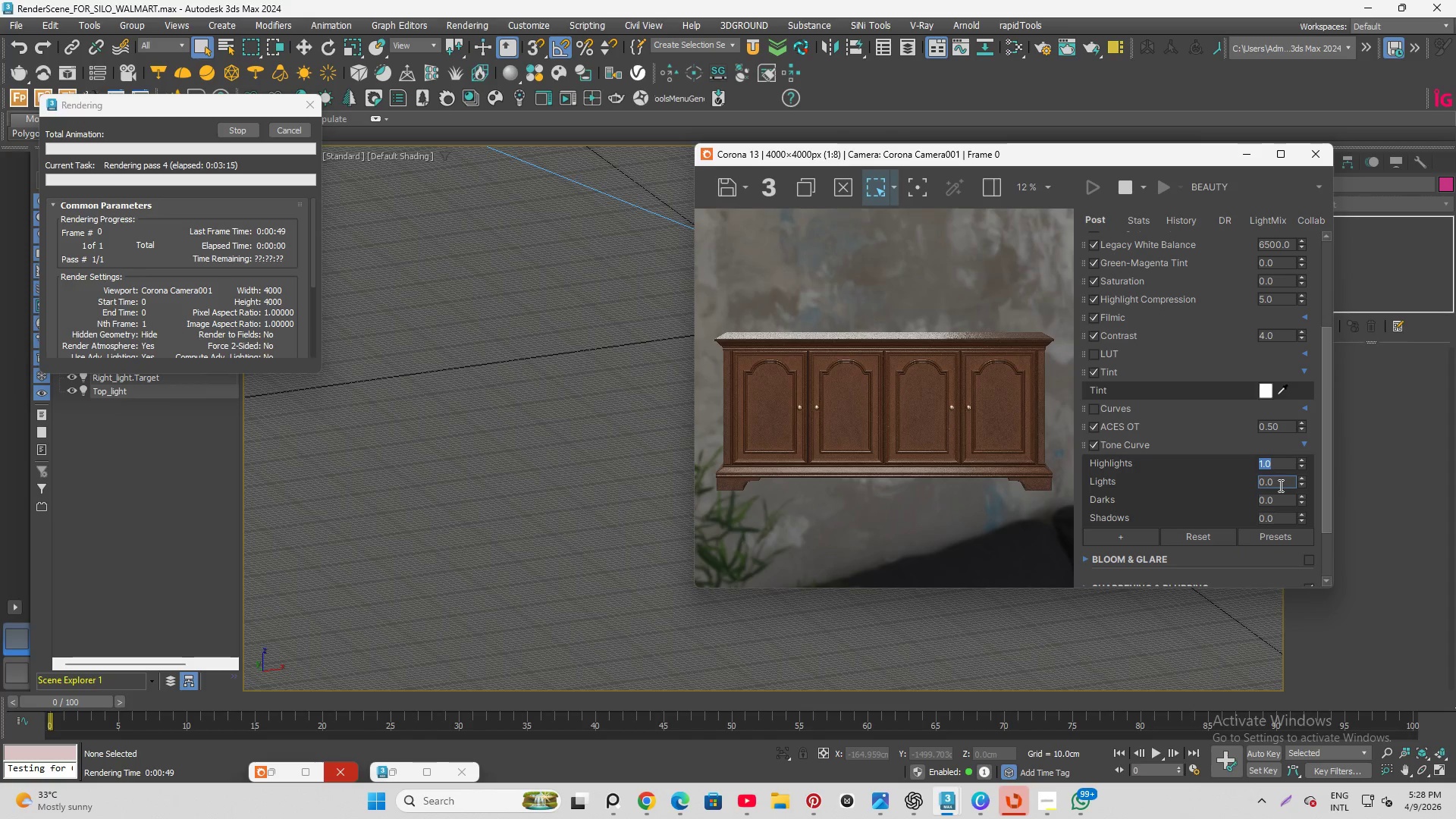 
right_click([1300, 465])
 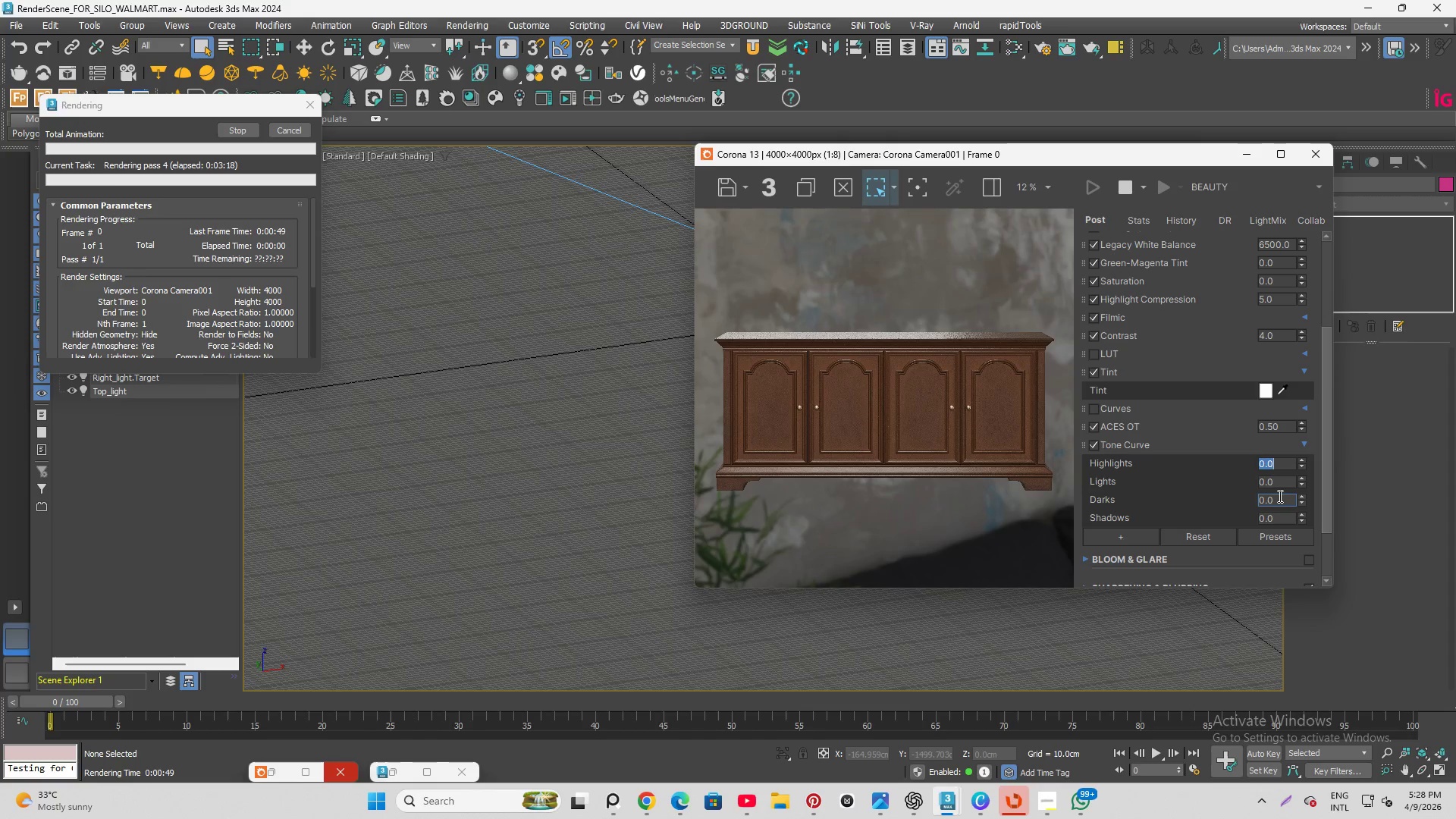 
left_click_drag(start_coordinate=[1278, 485], to_coordinate=[1212, 475])
 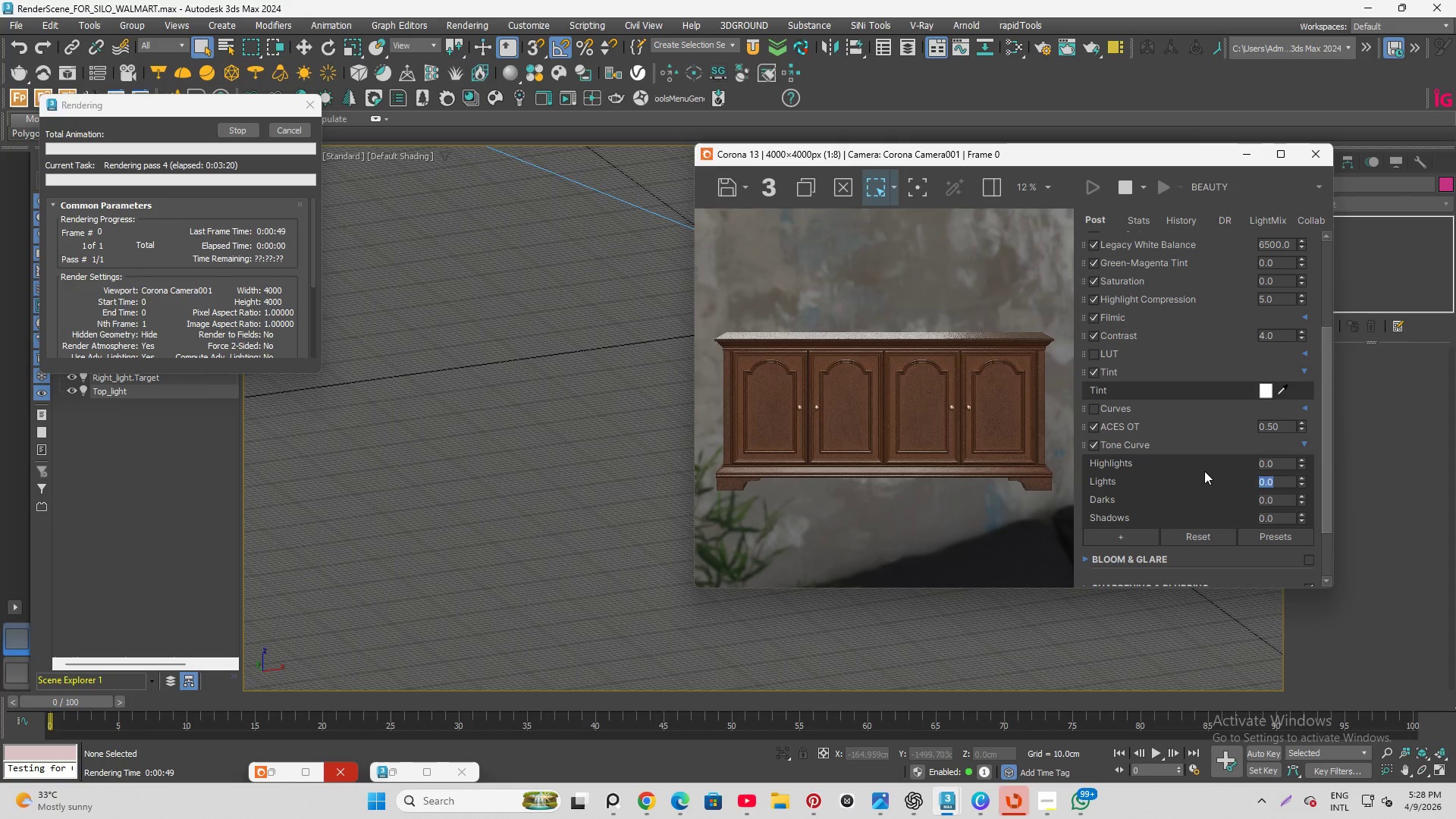 
key(Numpad2)
 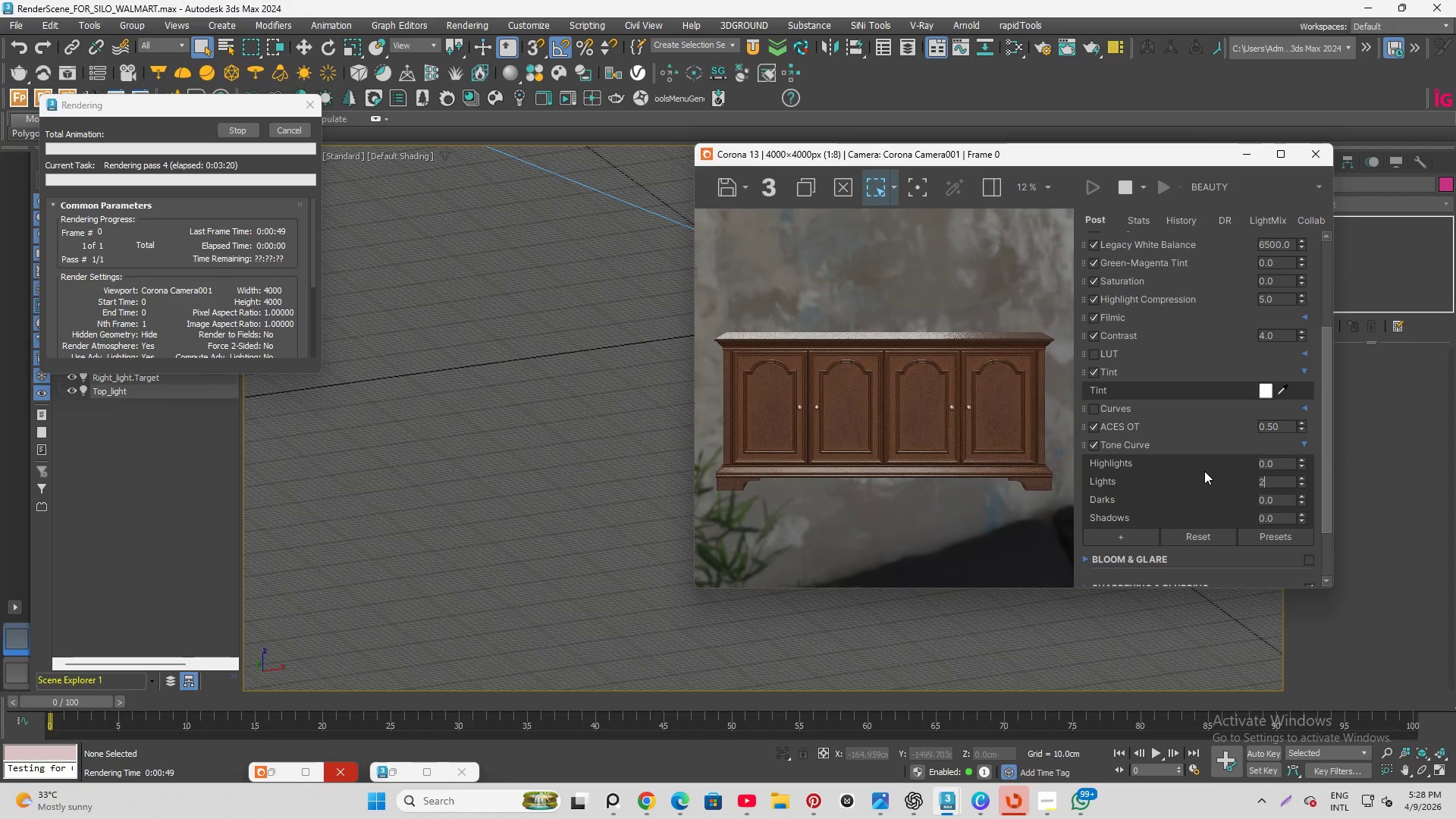 
key(Enter)
 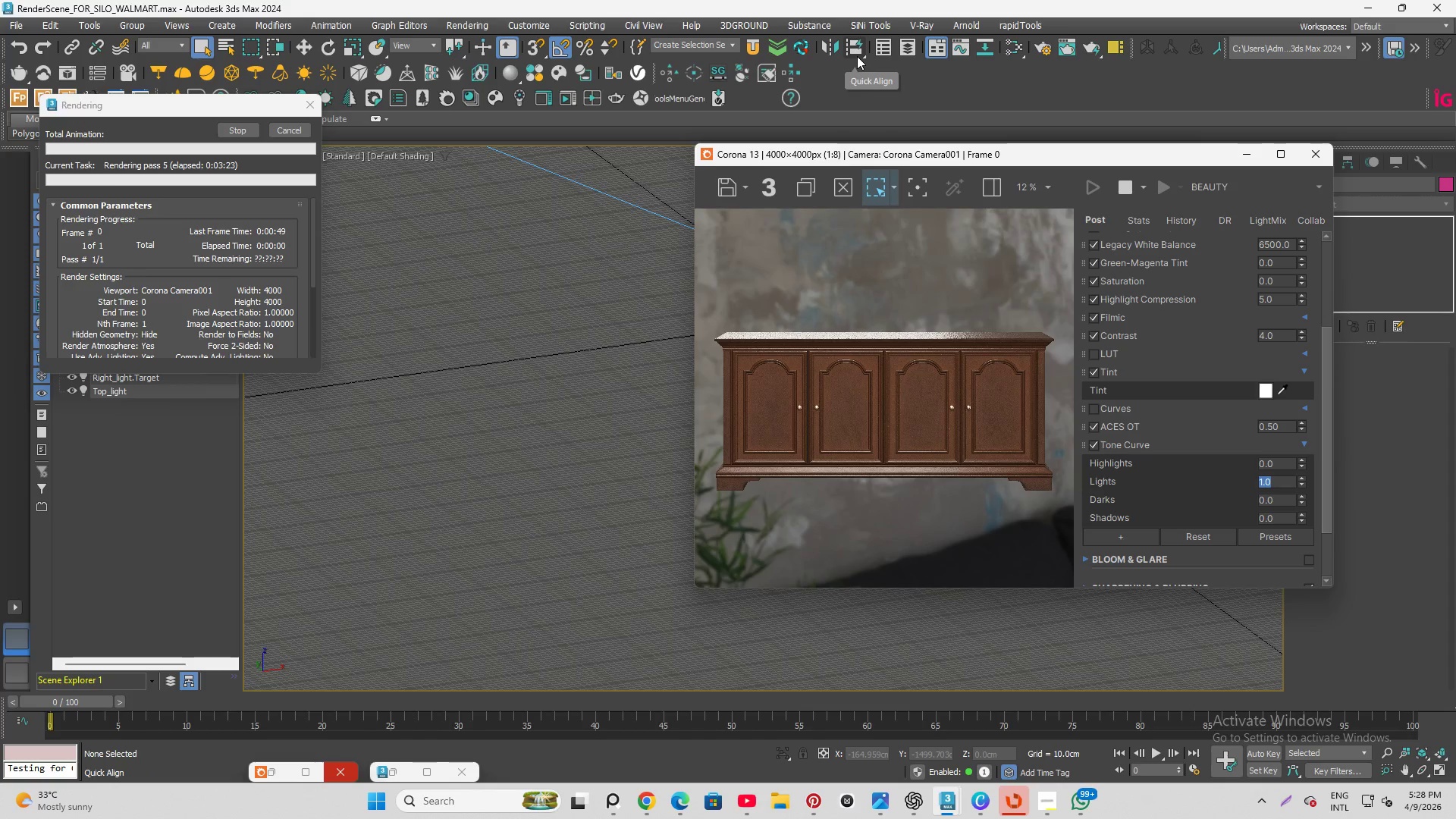 
scroll: coordinate [963, 479], scroll_direction: up, amount: 2.0
 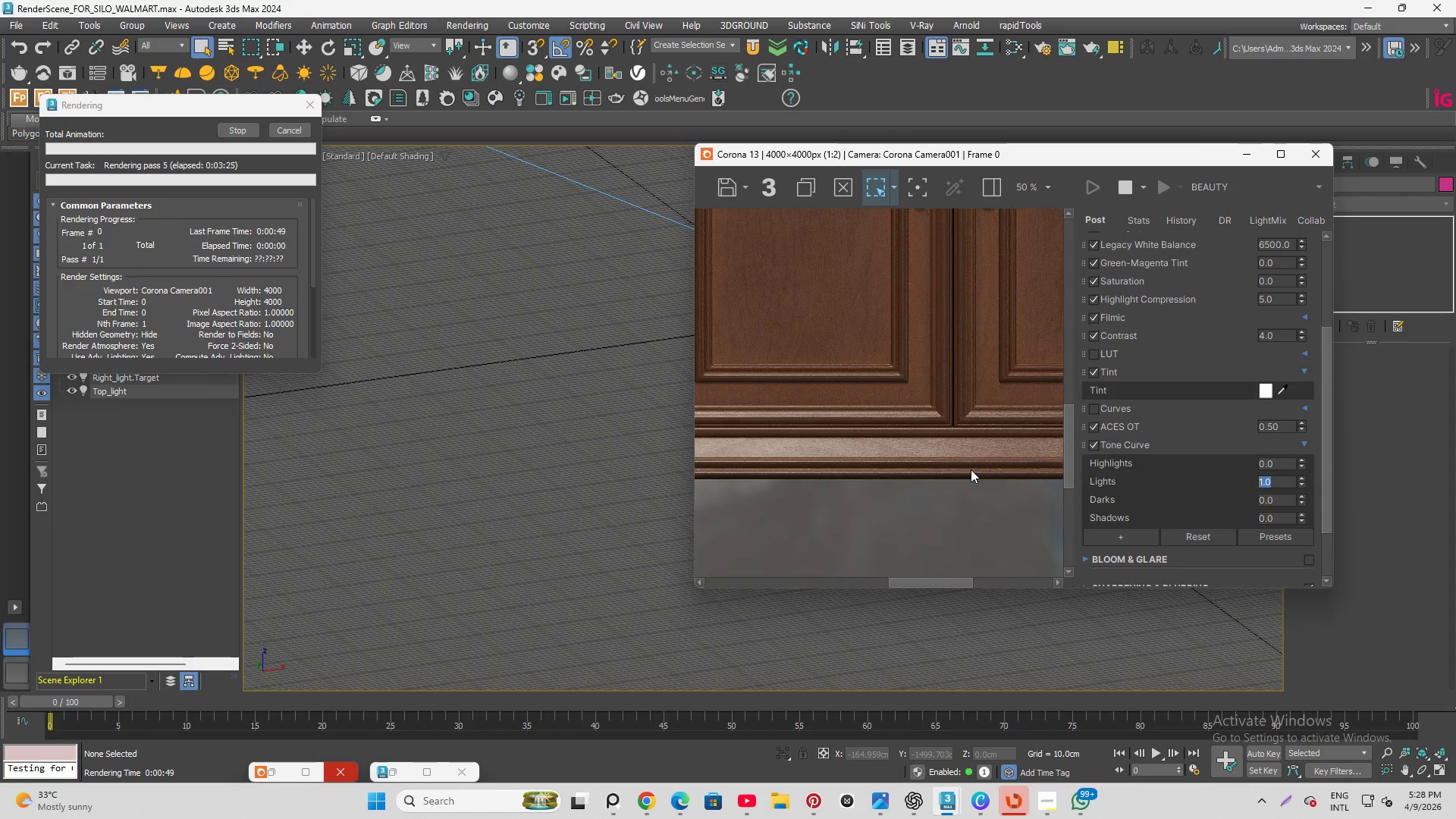 
scroll: coordinate [972, 471], scroll_direction: down, amount: 2.0
 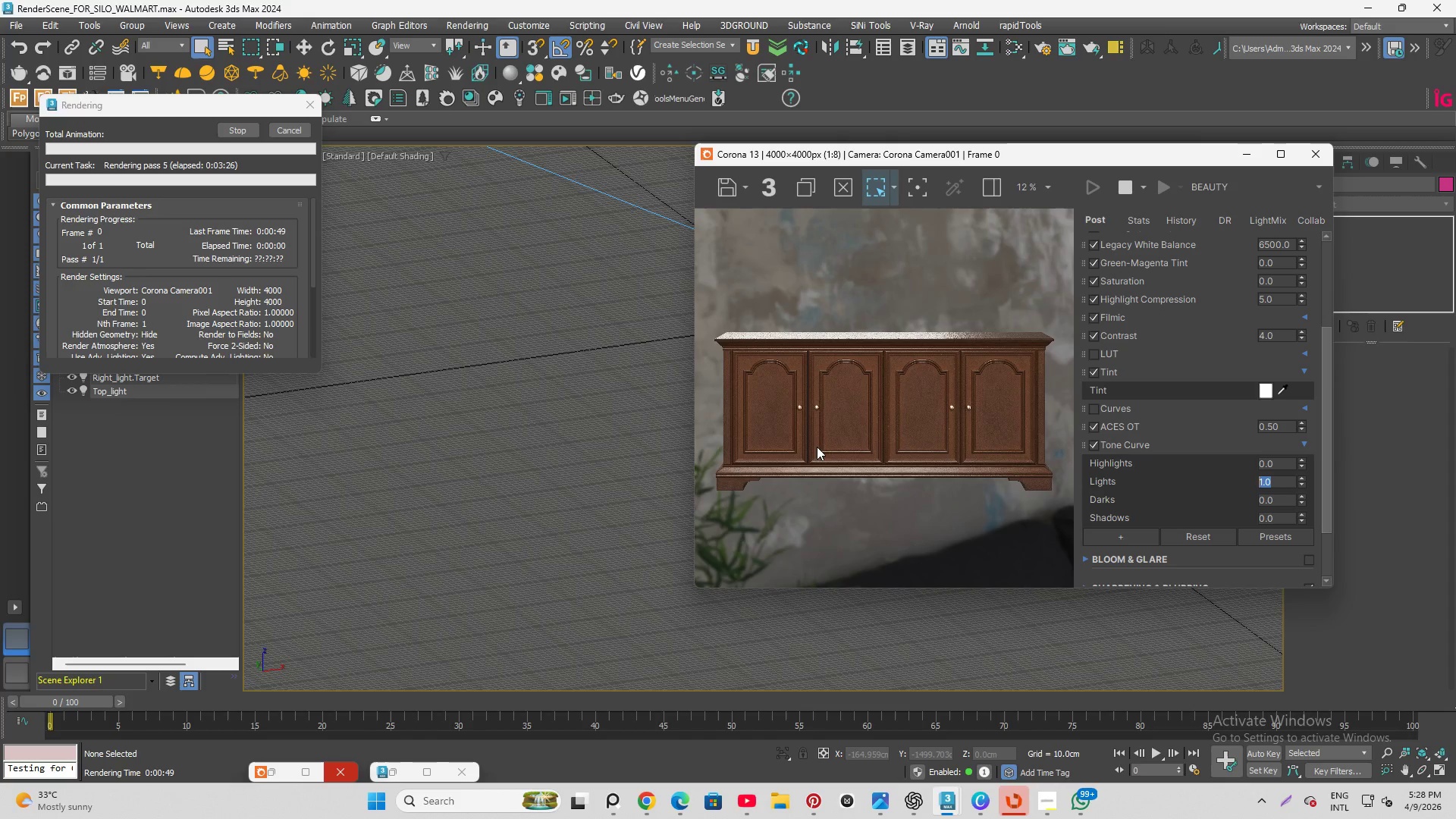 
scroll: coordinate [834, 408], scroll_direction: up, amount: 5.0
 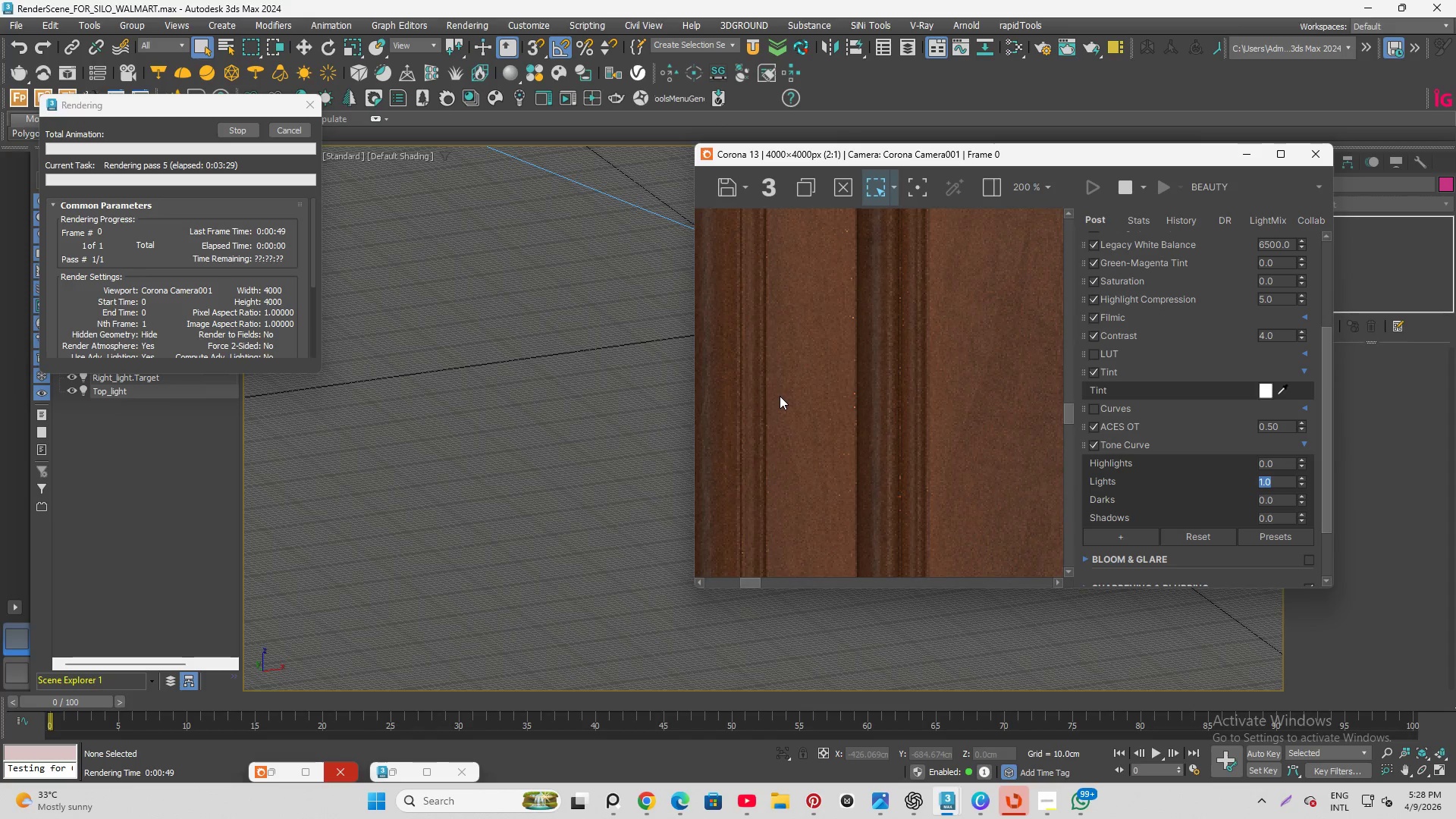 
scroll: coordinate [777, 399], scroll_direction: down, amount: 1.0
 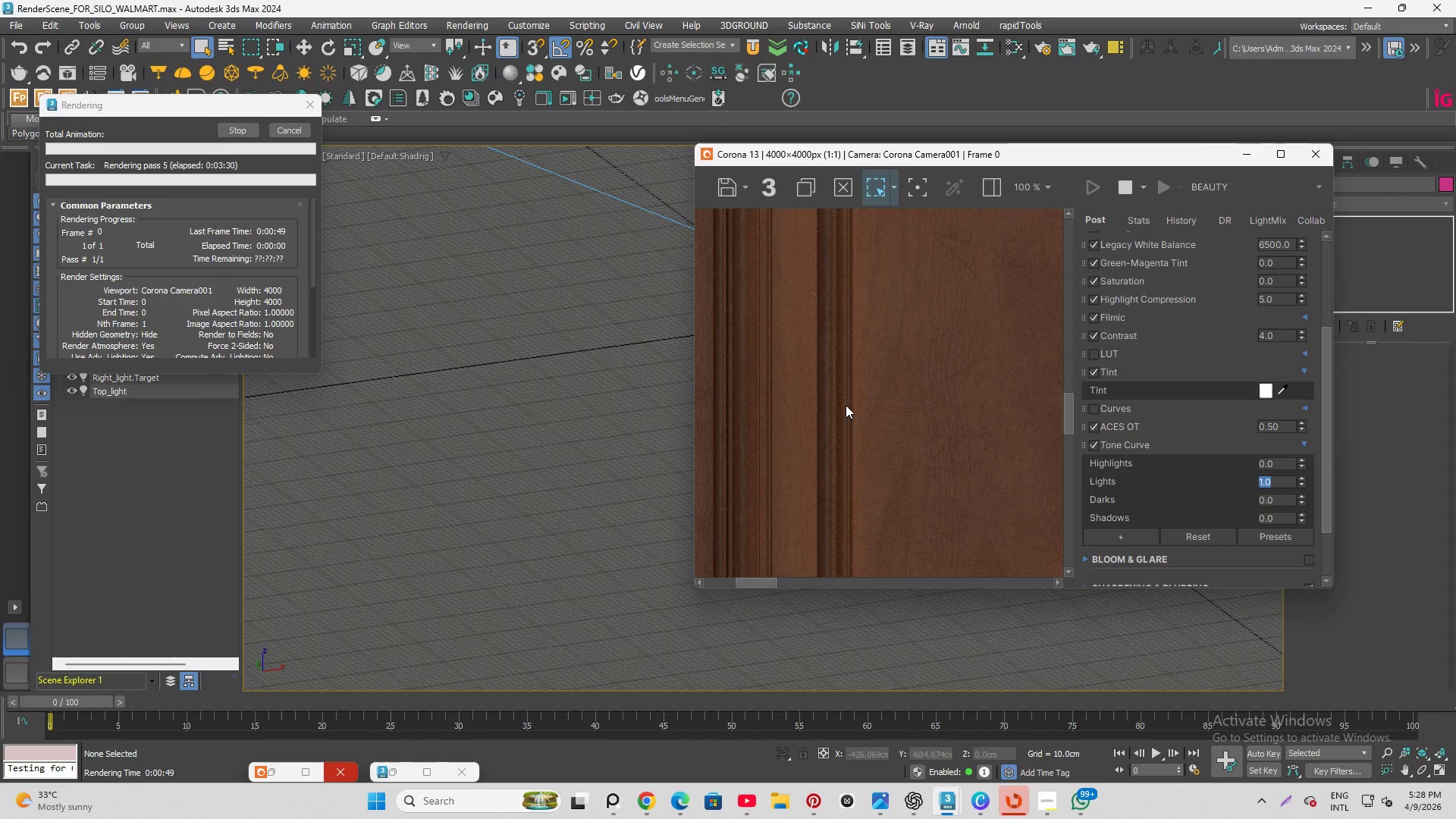 
scroll: coordinate [846, 405], scroll_direction: up, amount: 2.0
 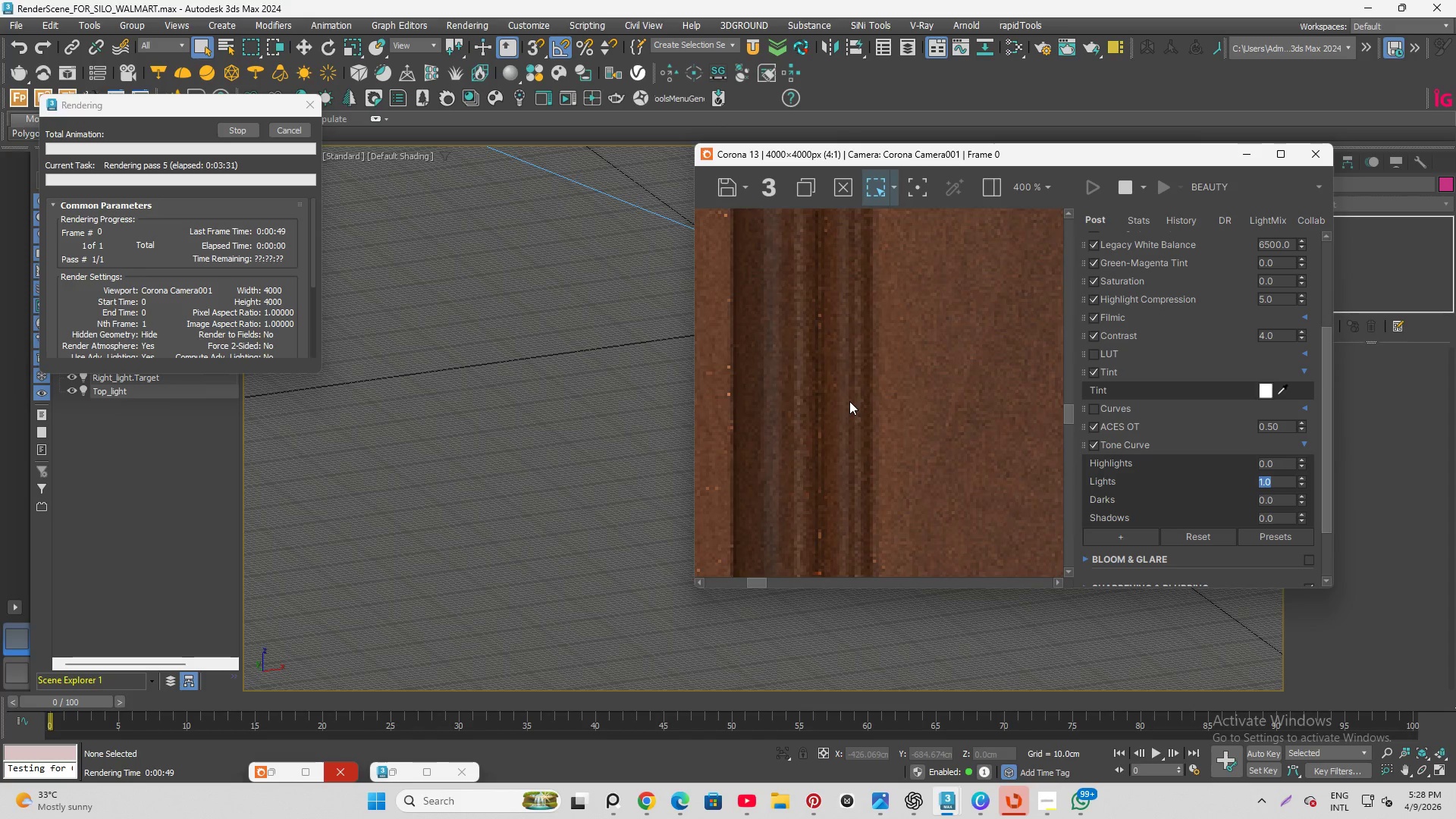 
scroll: coordinate [849, 401], scroll_direction: down, amount: 2.0
 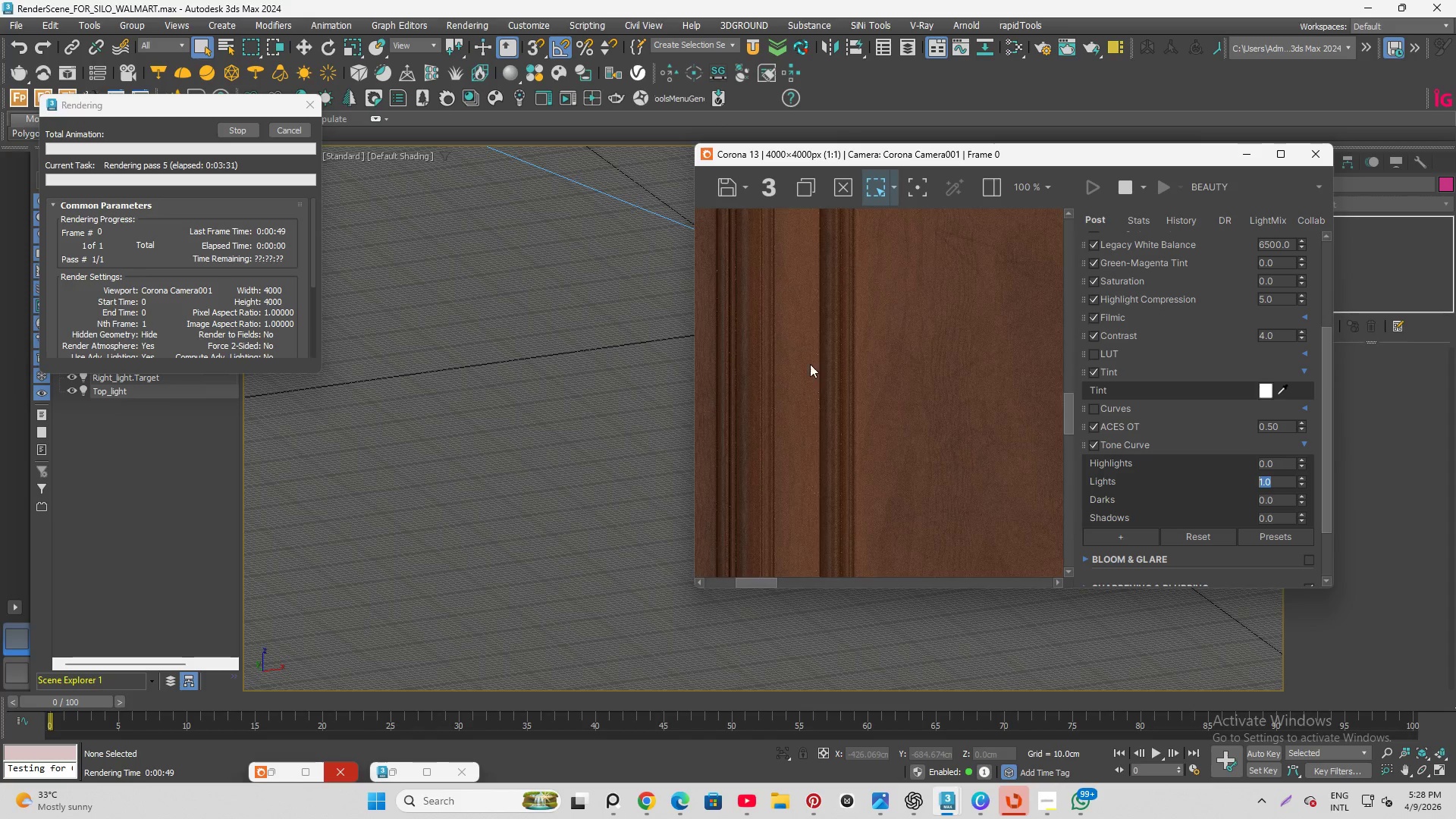 
scroll: coordinate [800, 443], scroll_direction: up, amount: 1.0
 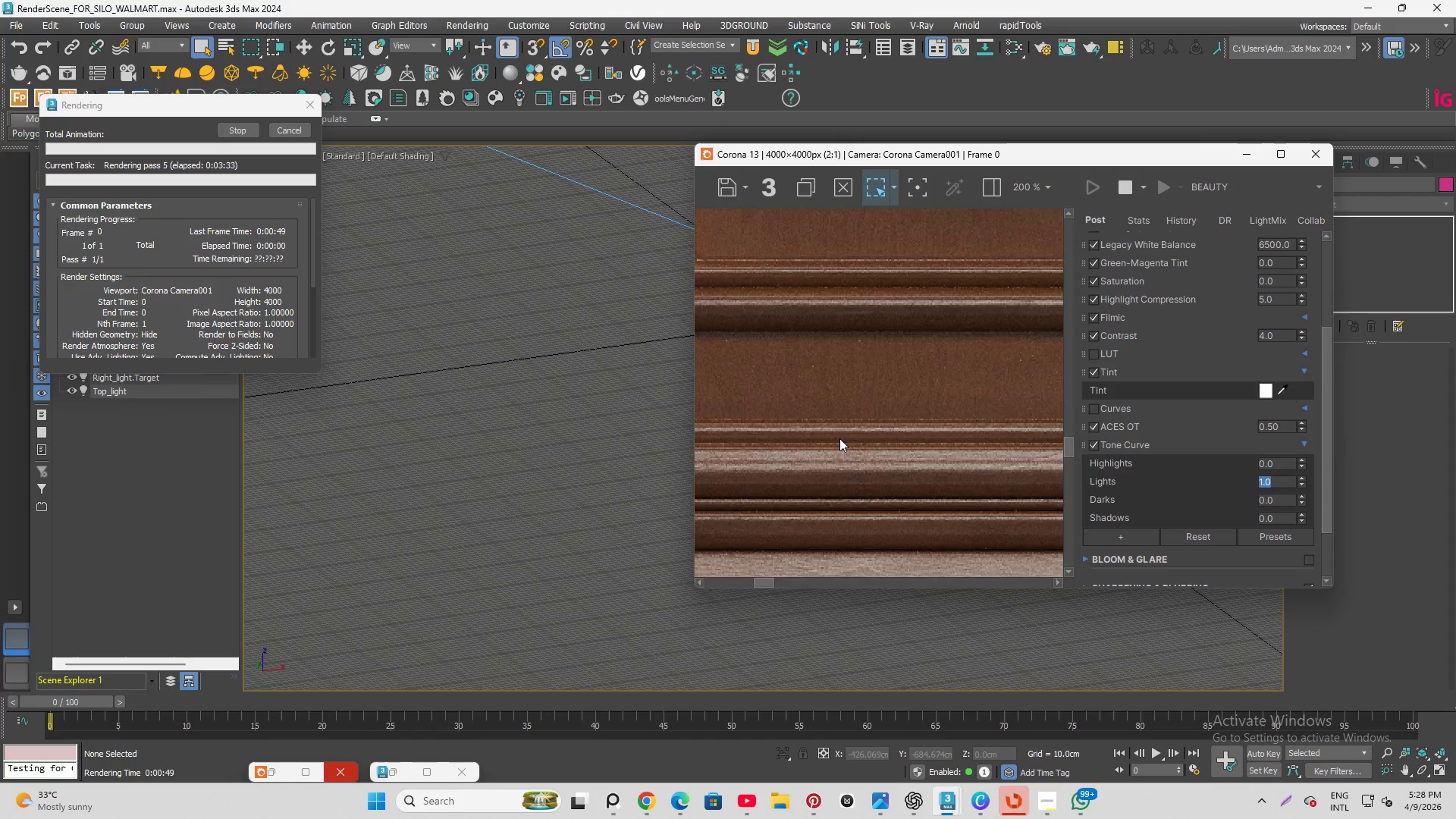 
scroll: coordinate [749, 323], scroll_direction: down, amount: 4.0
 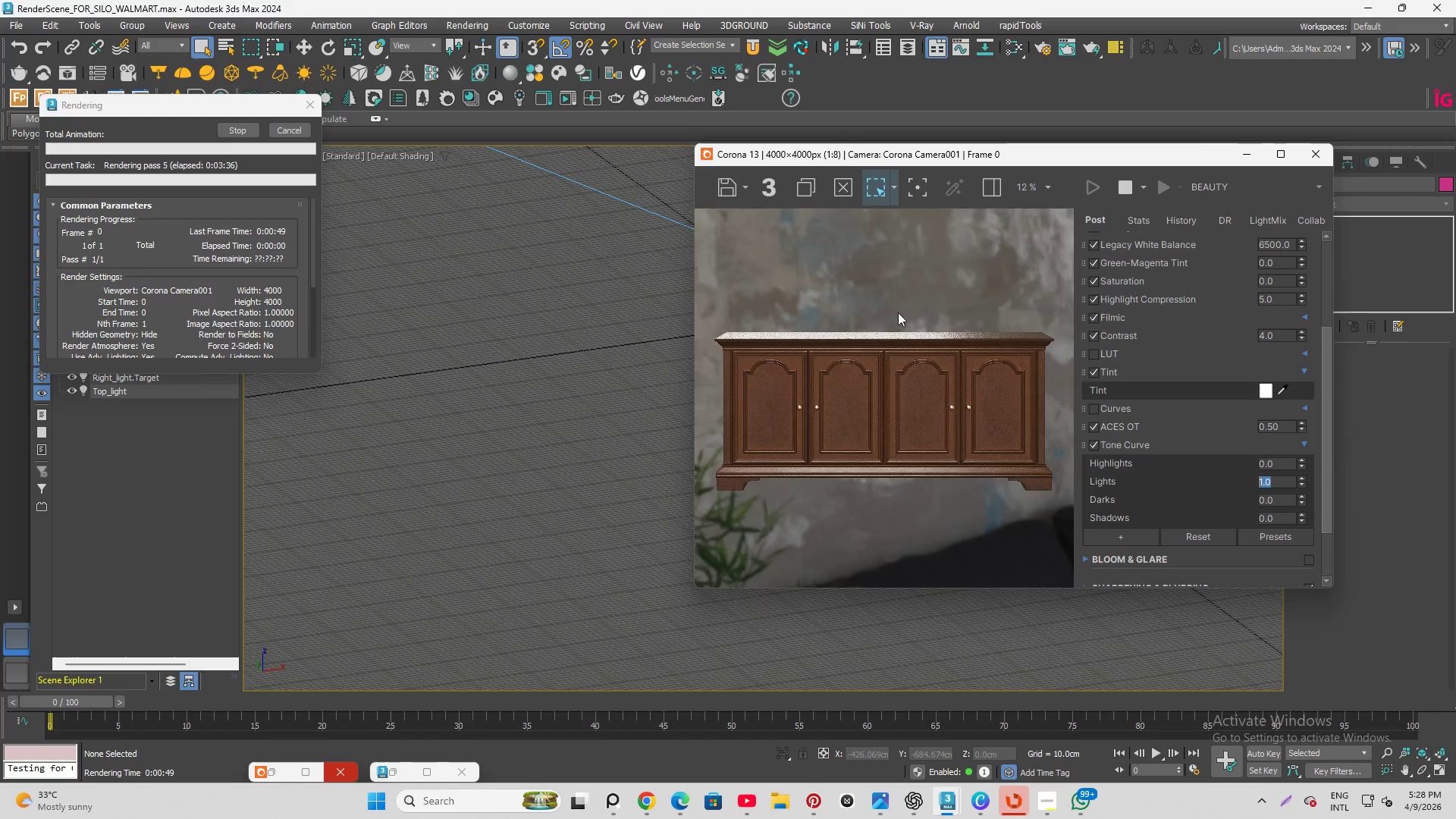 
scroll: coordinate [911, 356], scroll_direction: up, amount: 3.0
 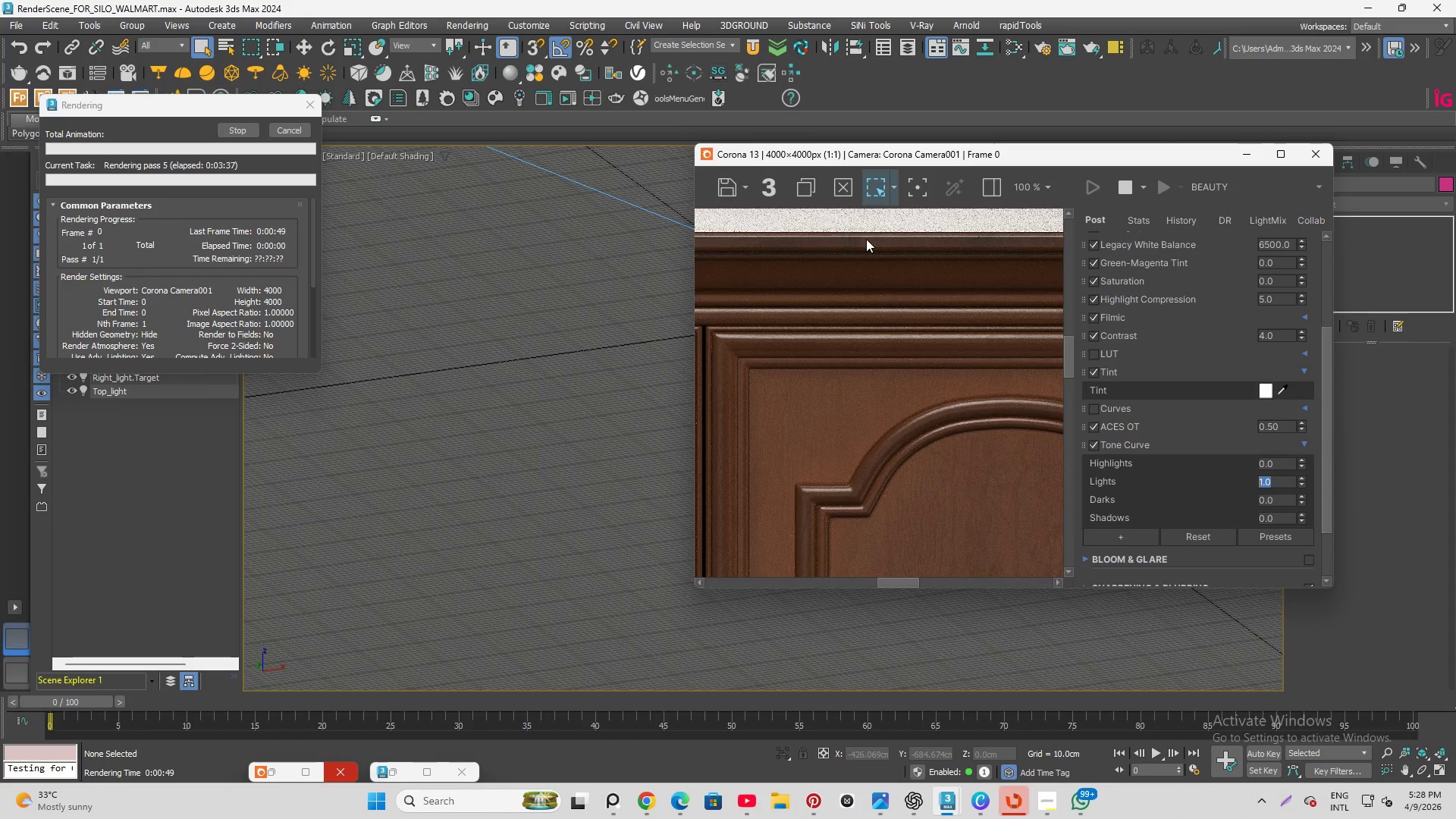 
scroll: coordinate [857, 246], scroll_direction: down, amount: 2.0
 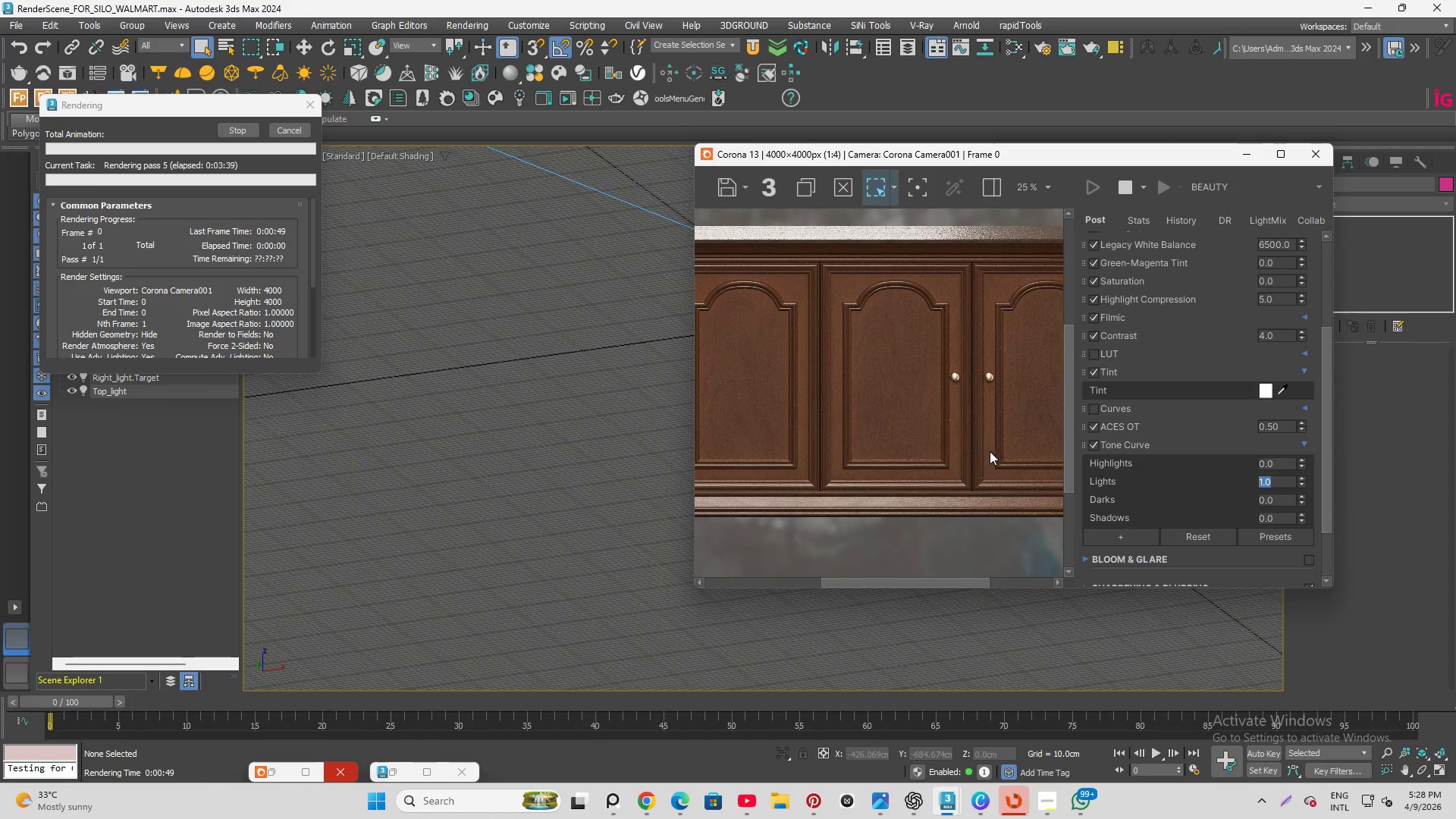 
scroll: coordinate [976, 451], scroll_direction: up, amount: 1.0
 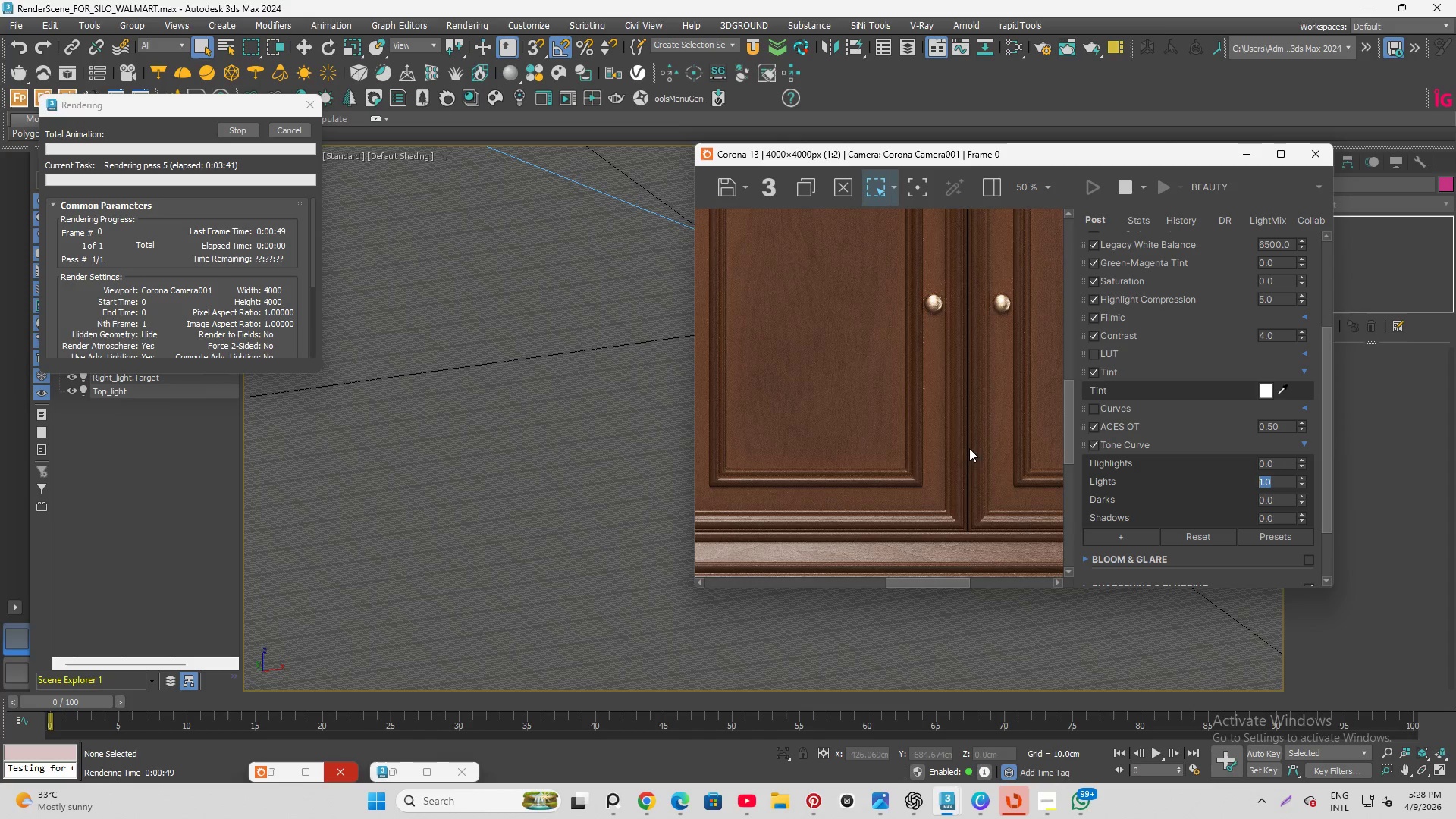 
scroll: coordinate [888, 444], scroll_direction: down, amount: 2.0
 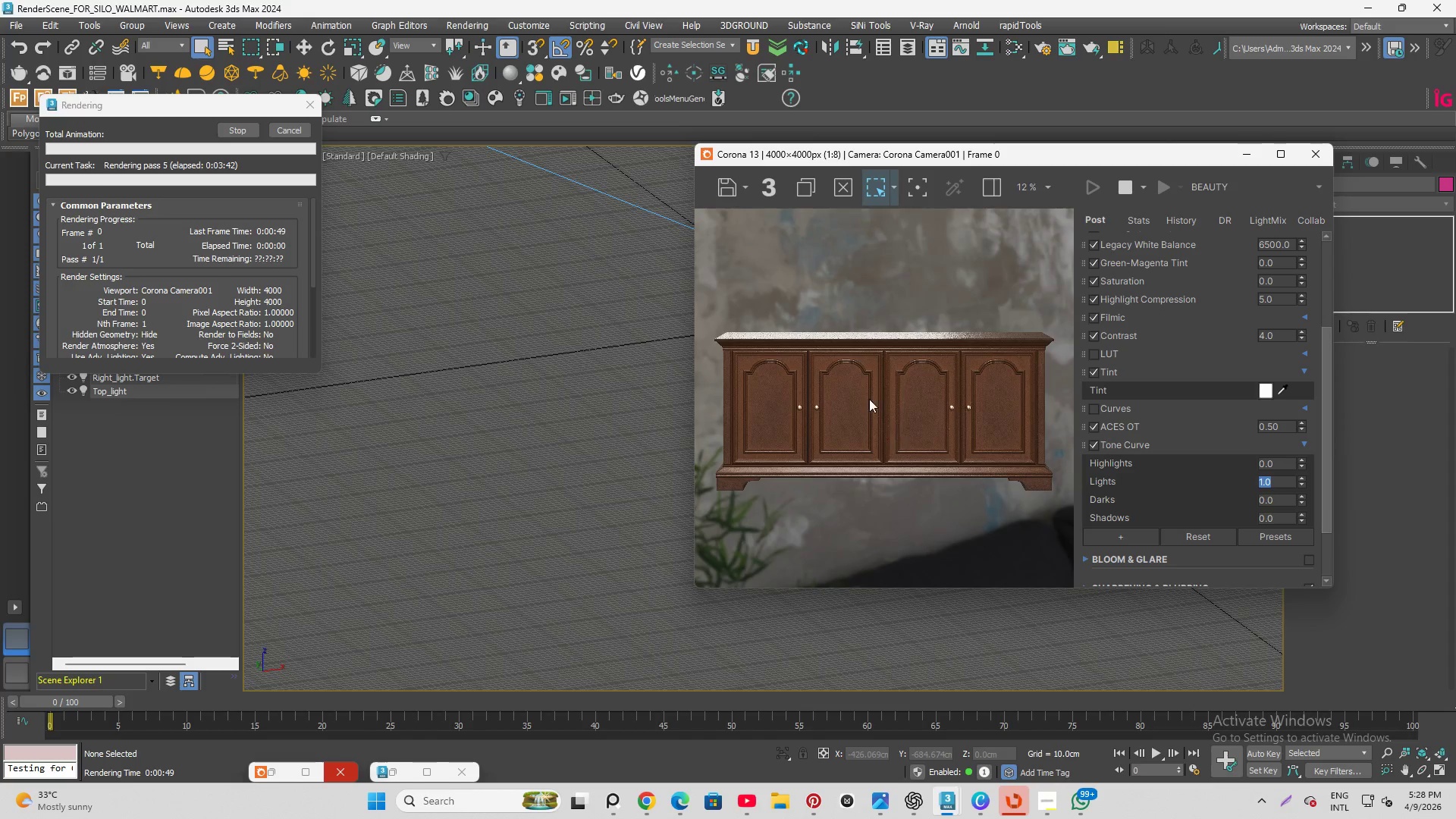 
scroll: coordinate [843, 377], scroll_direction: up, amount: 2.0
 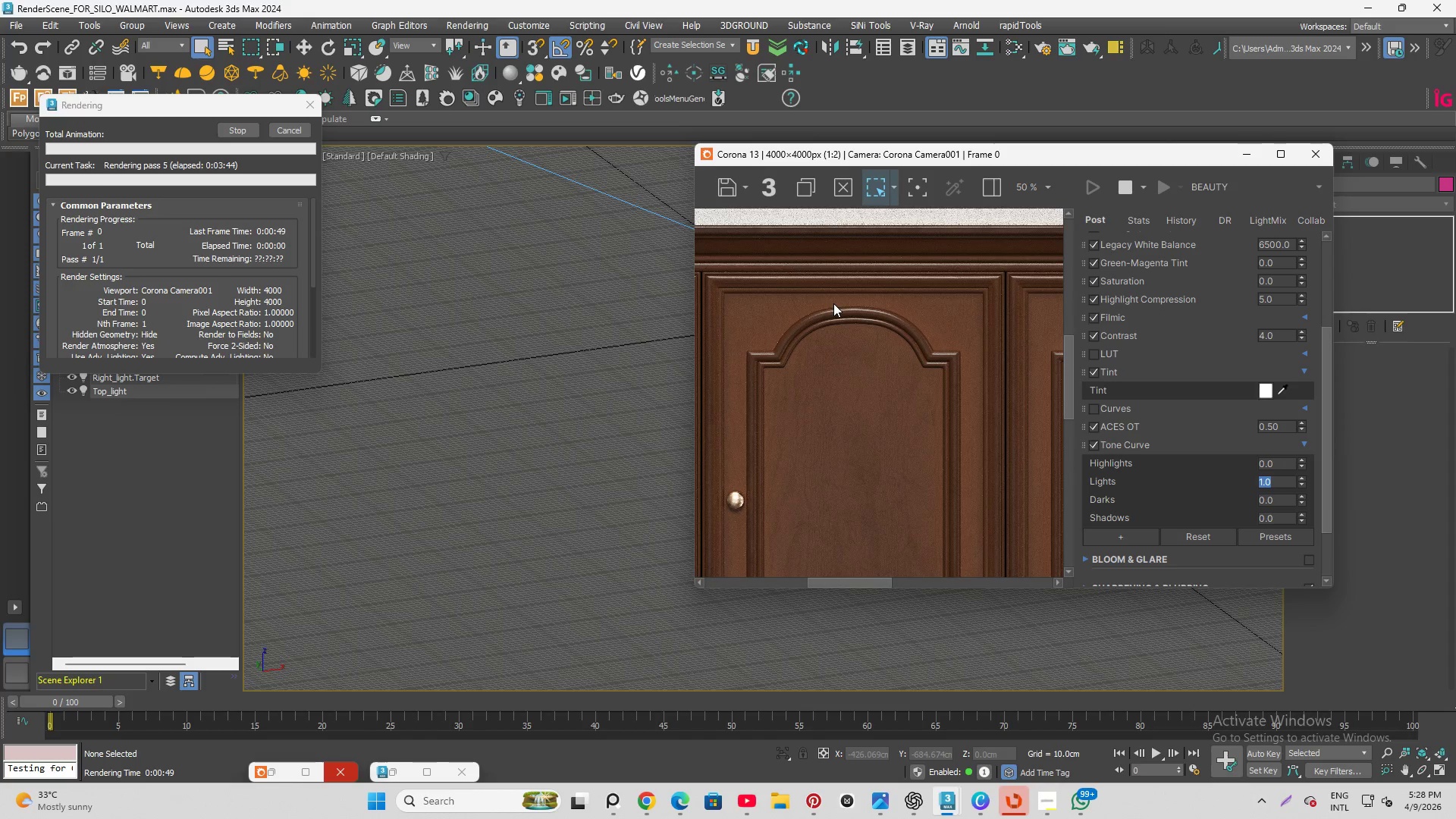 
scroll: coordinate [833, 303], scroll_direction: down, amount: 2.0
 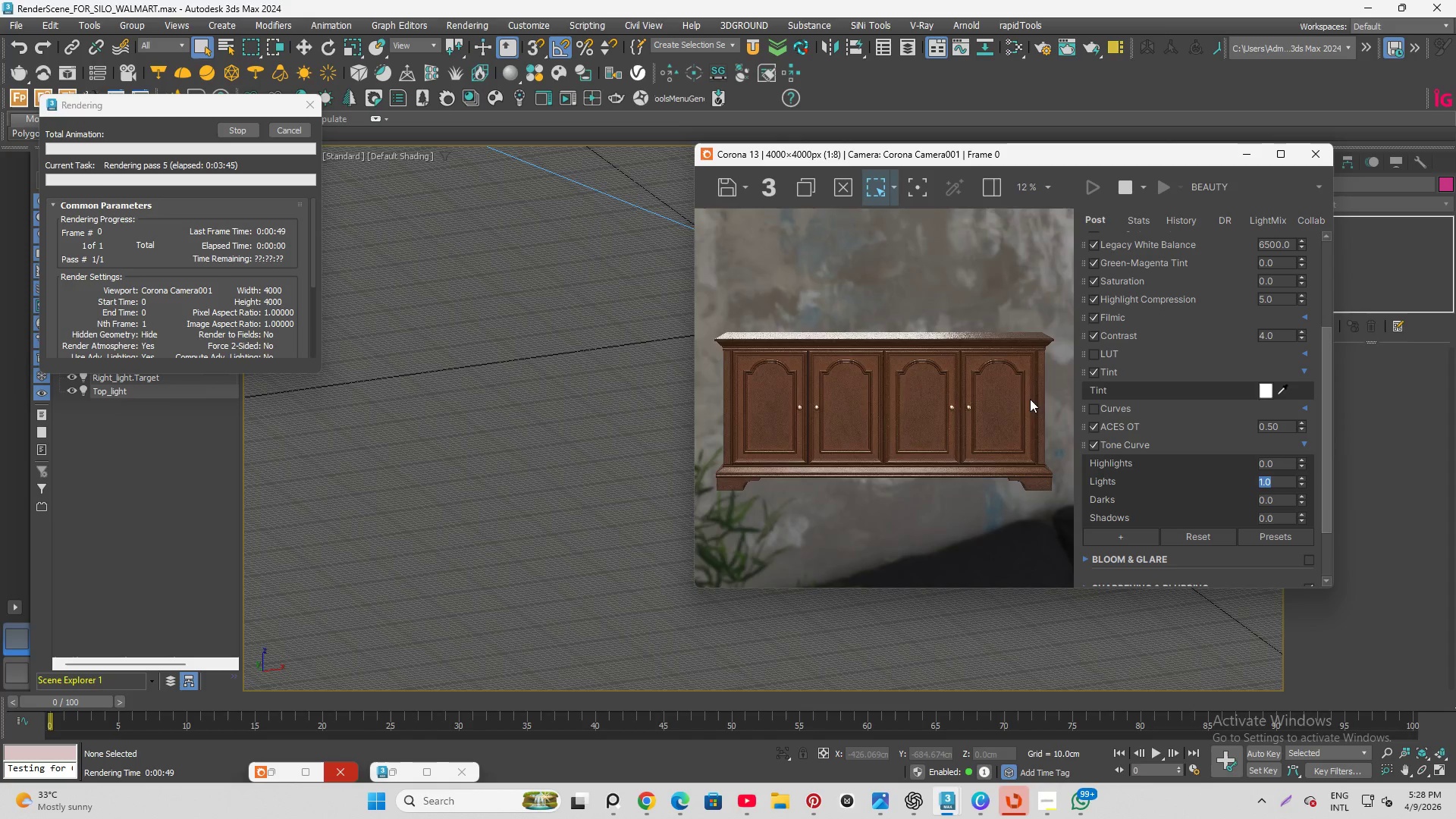 
scroll: coordinate [1024, 361], scroll_direction: up, amount: 3.0
 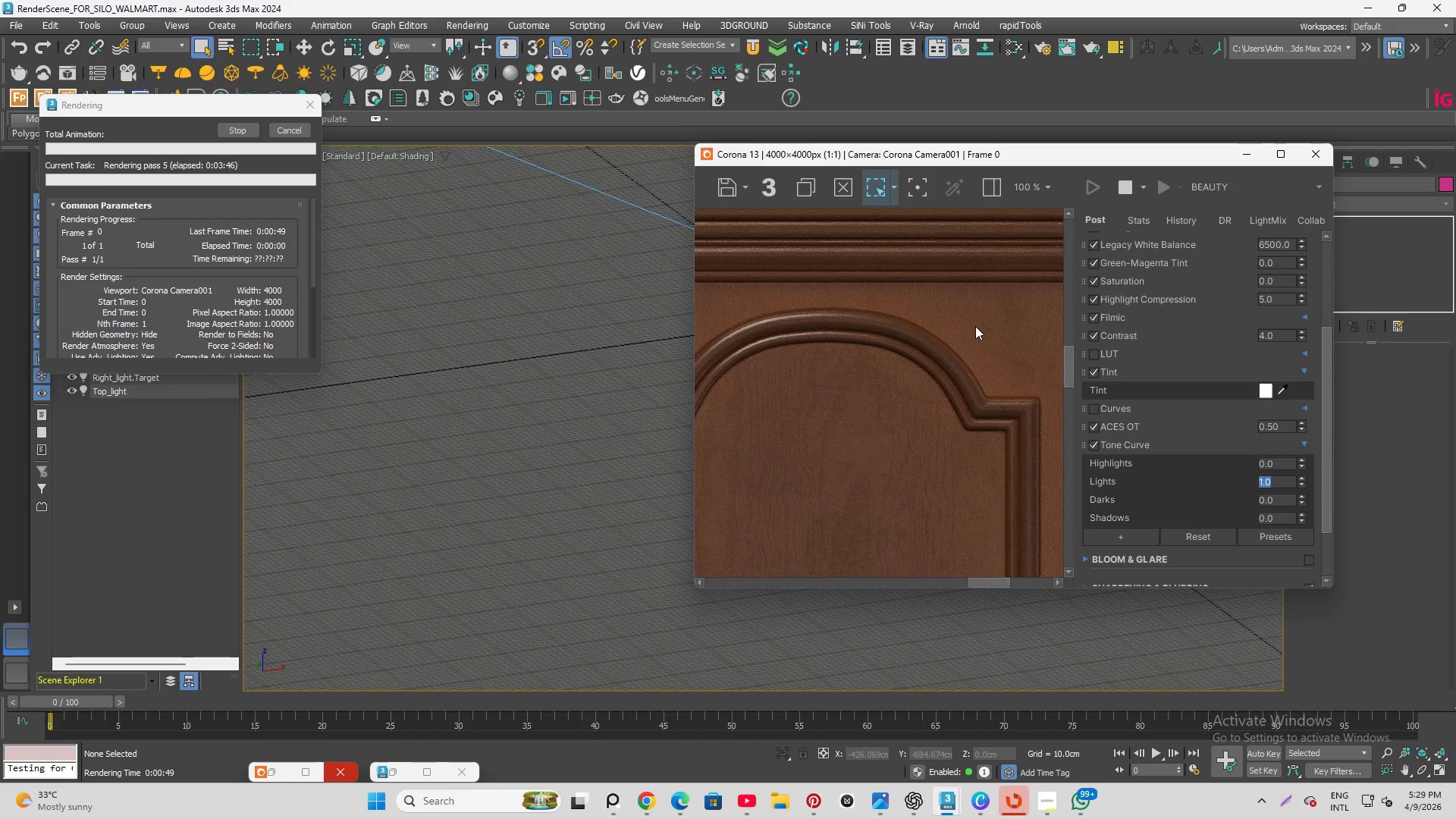 
scroll: coordinate [975, 325], scroll_direction: down, amount: 2.0
 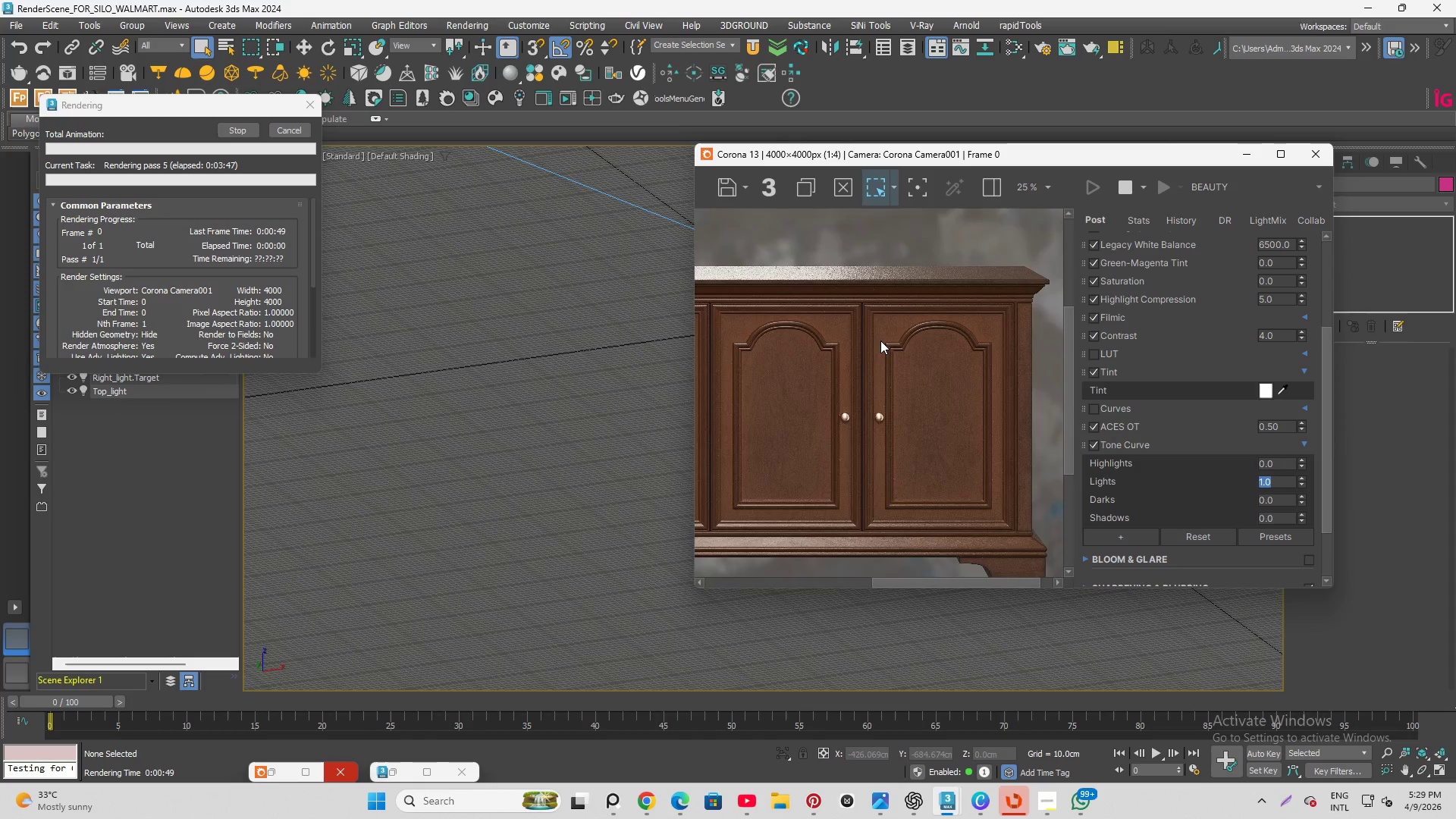 
scroll: coordinate [883, 334], scroll_direction: up, amount: 2.0
 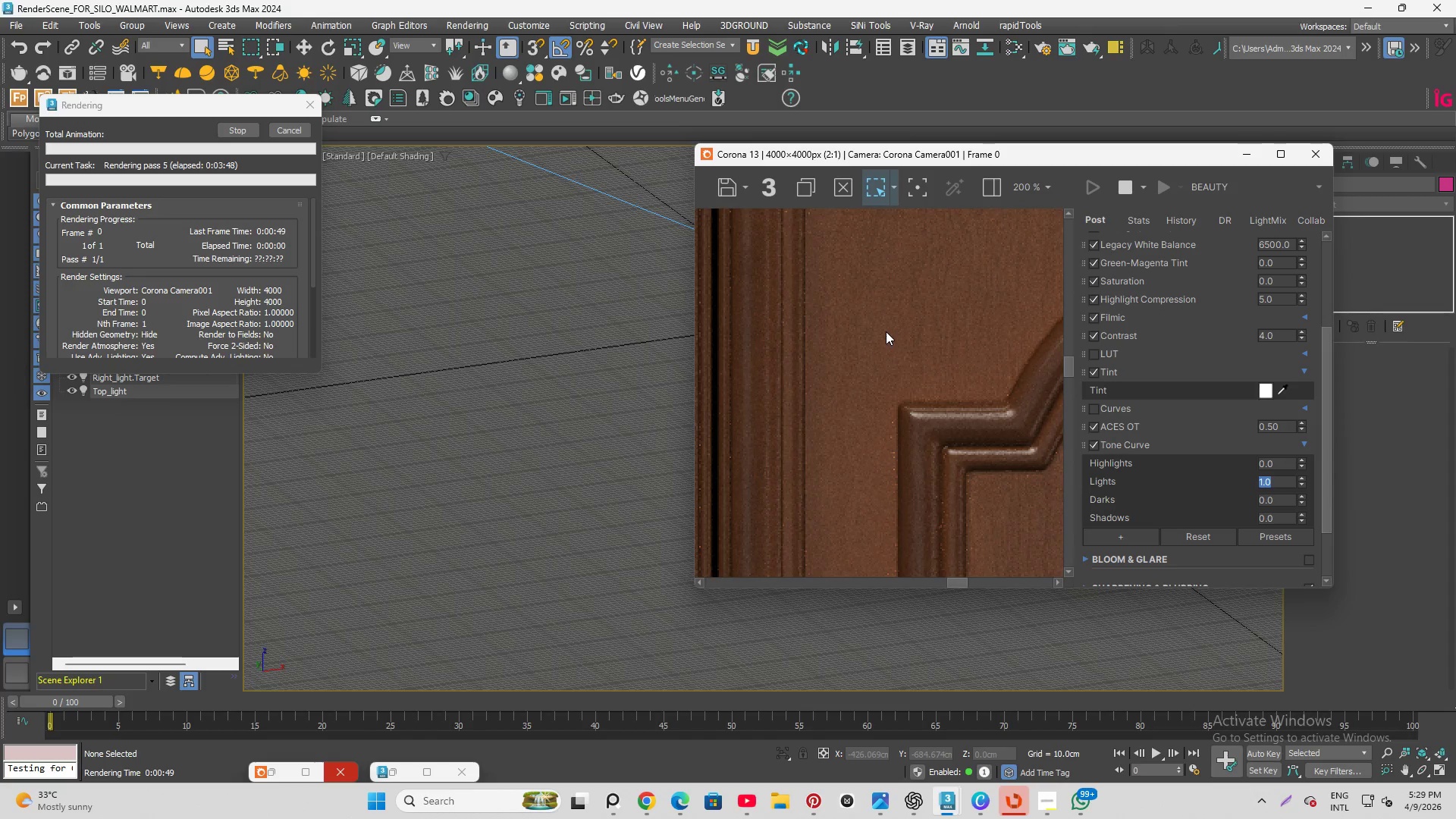 
scroll: coordinate [979, 283], scroll_direction: down, amount: 4.0
 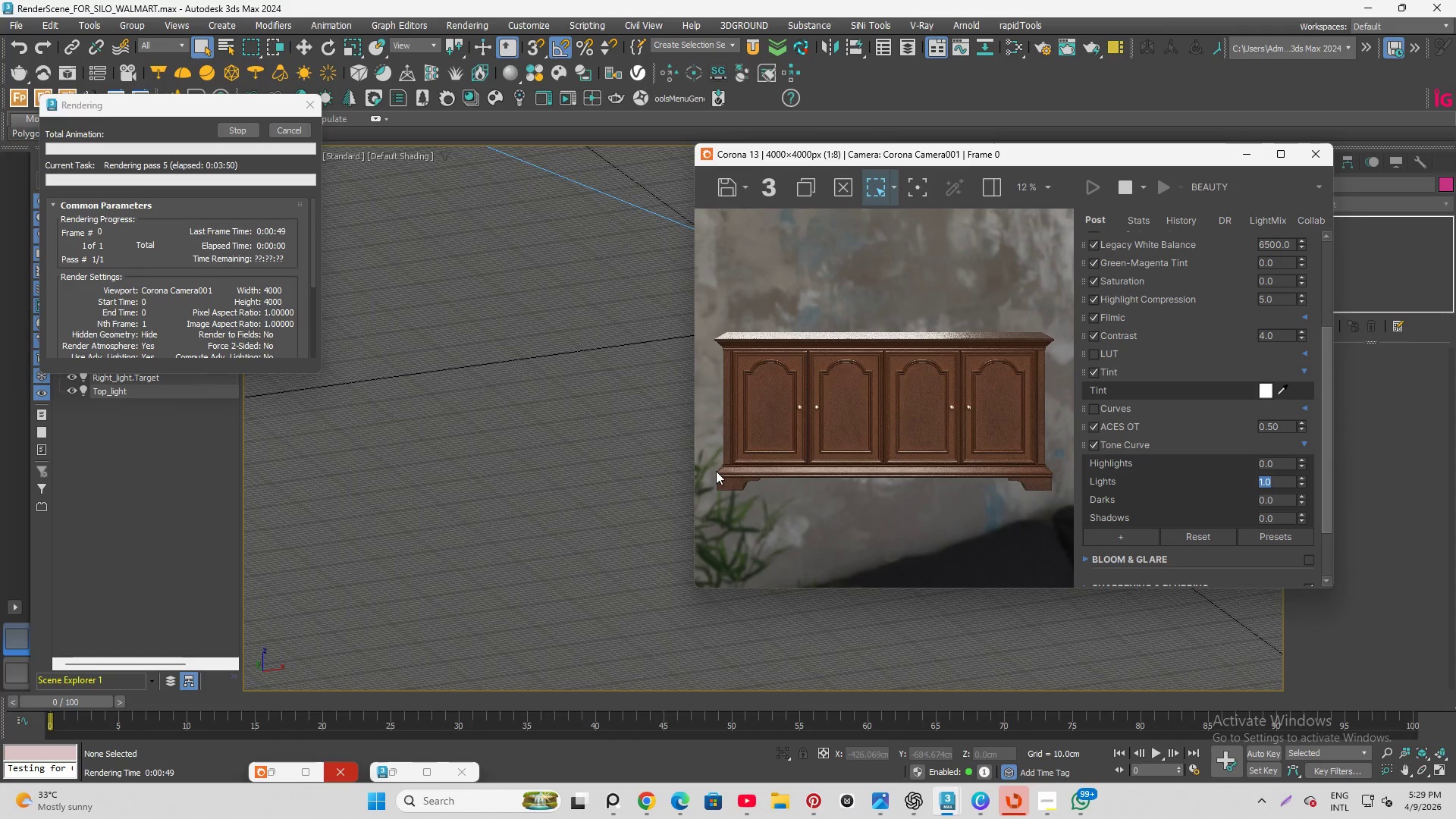 
scroll: coordinate [720, 475], scroll_direction: up, amount: 1.0
 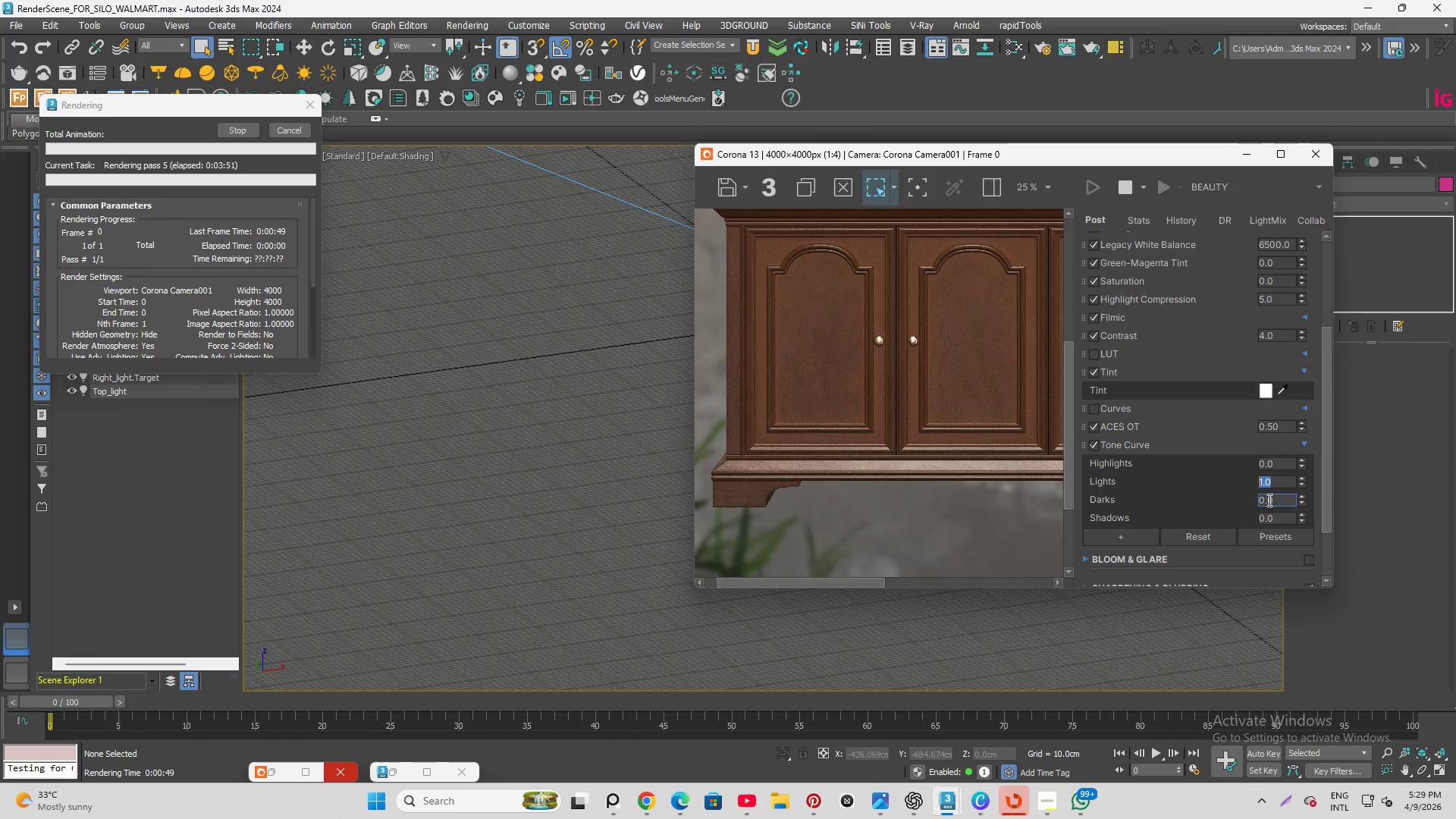 
left_click_drag(start_coordinate=[1276, 500], to_coordinate=[1217, 500])
 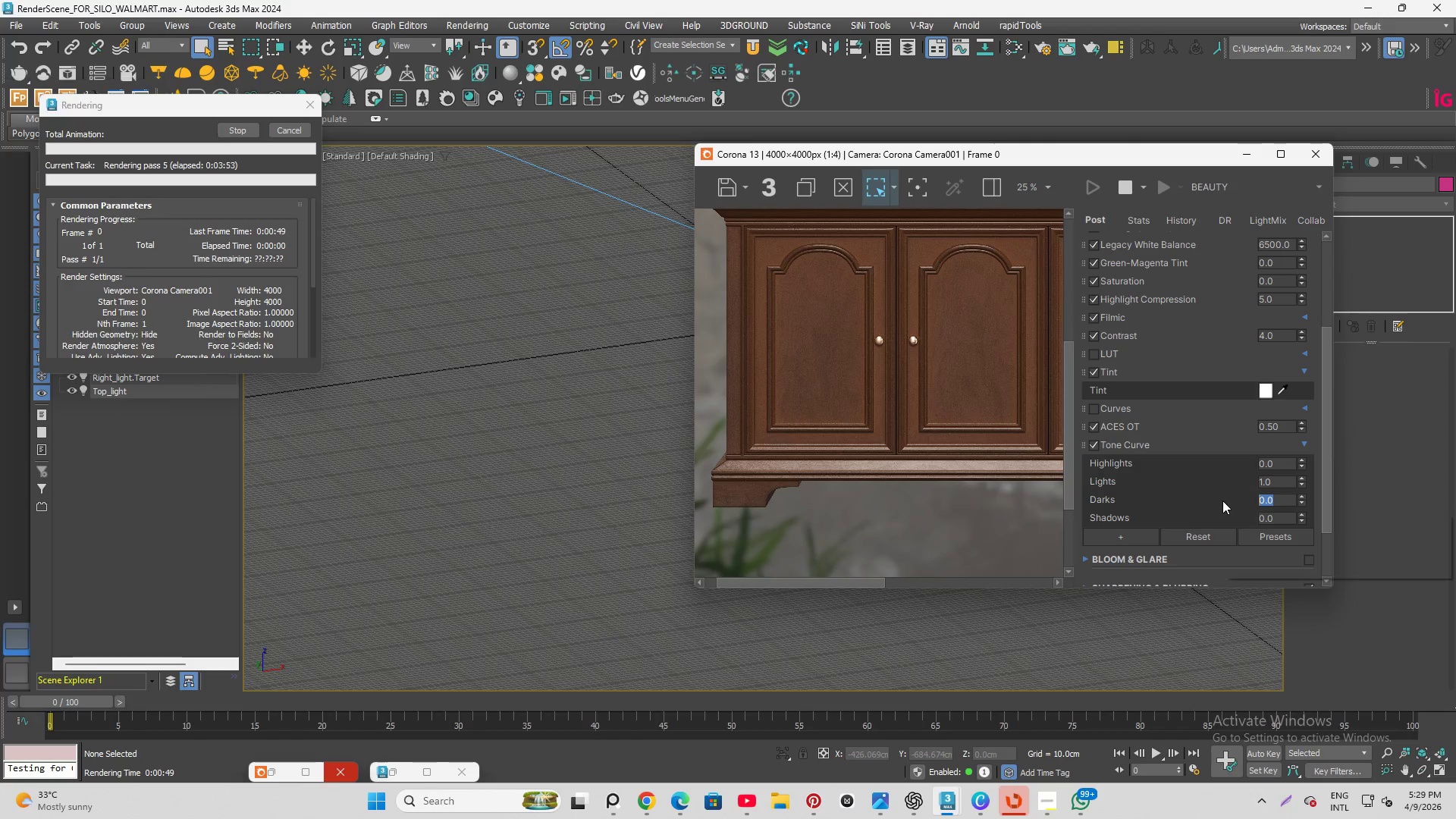 
key(Numpad1)
 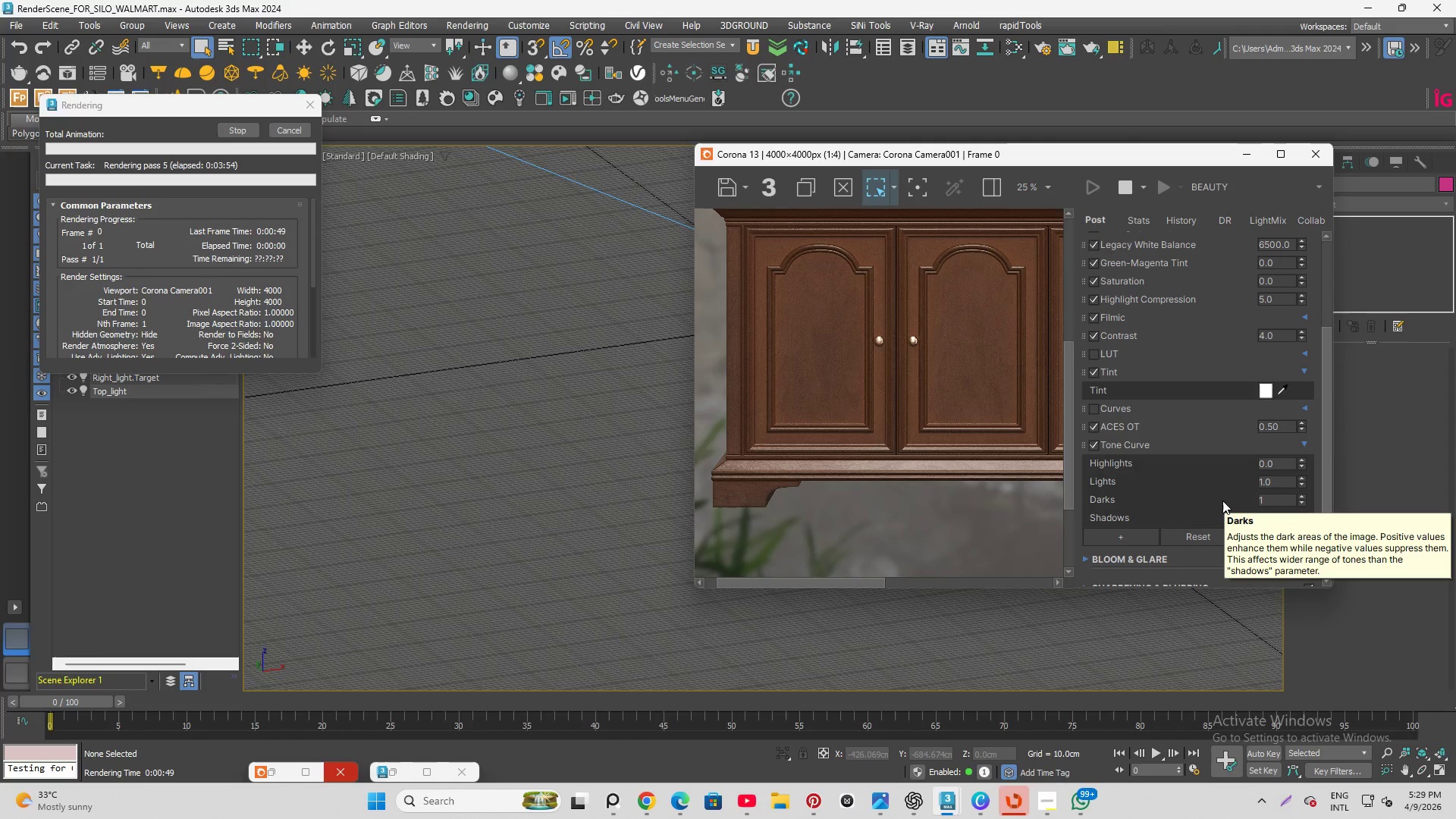 
key(Enter)
 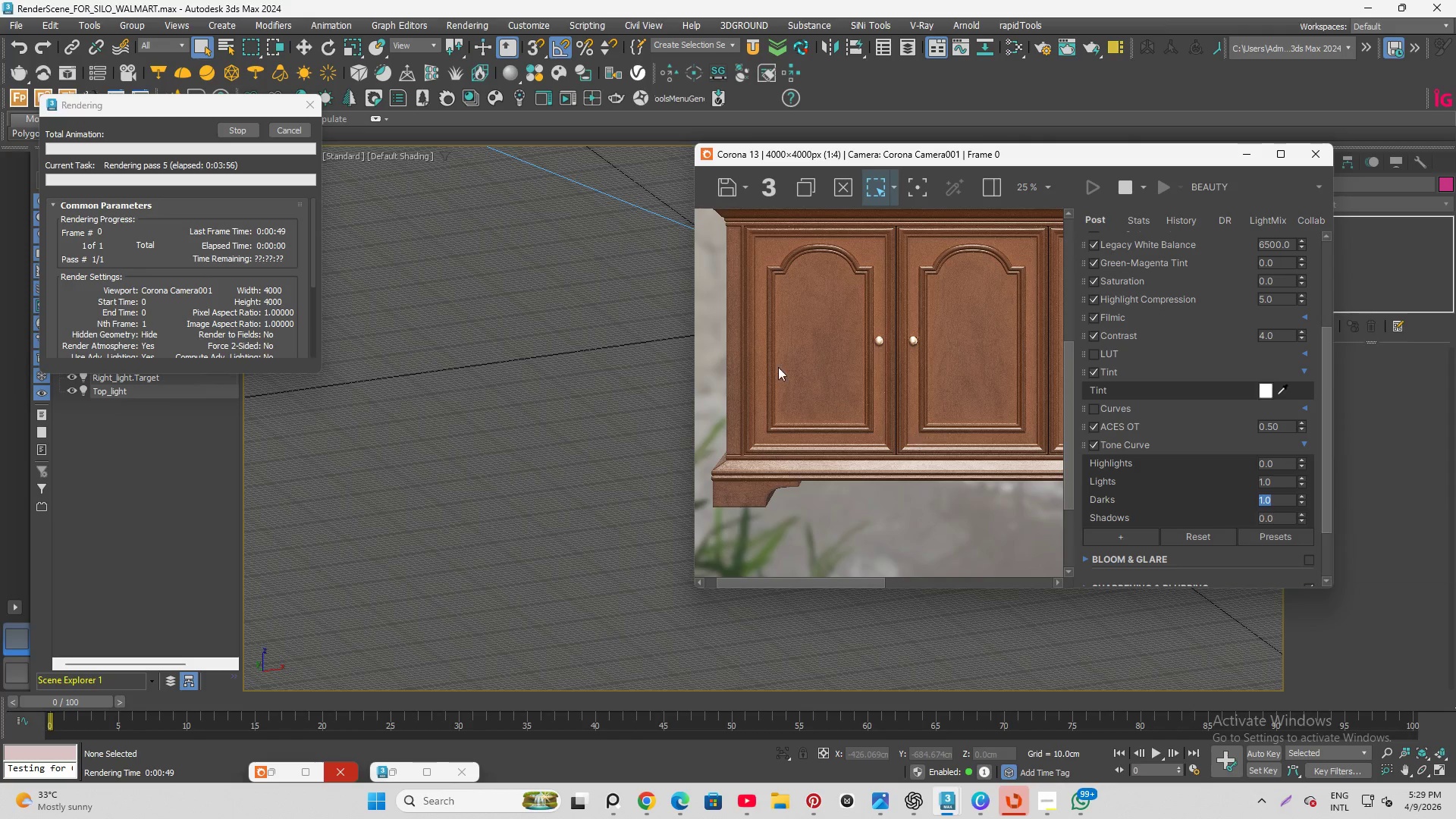 
scroll: coordinate [745, 359], scroll_direction: down, amount: 1.0
 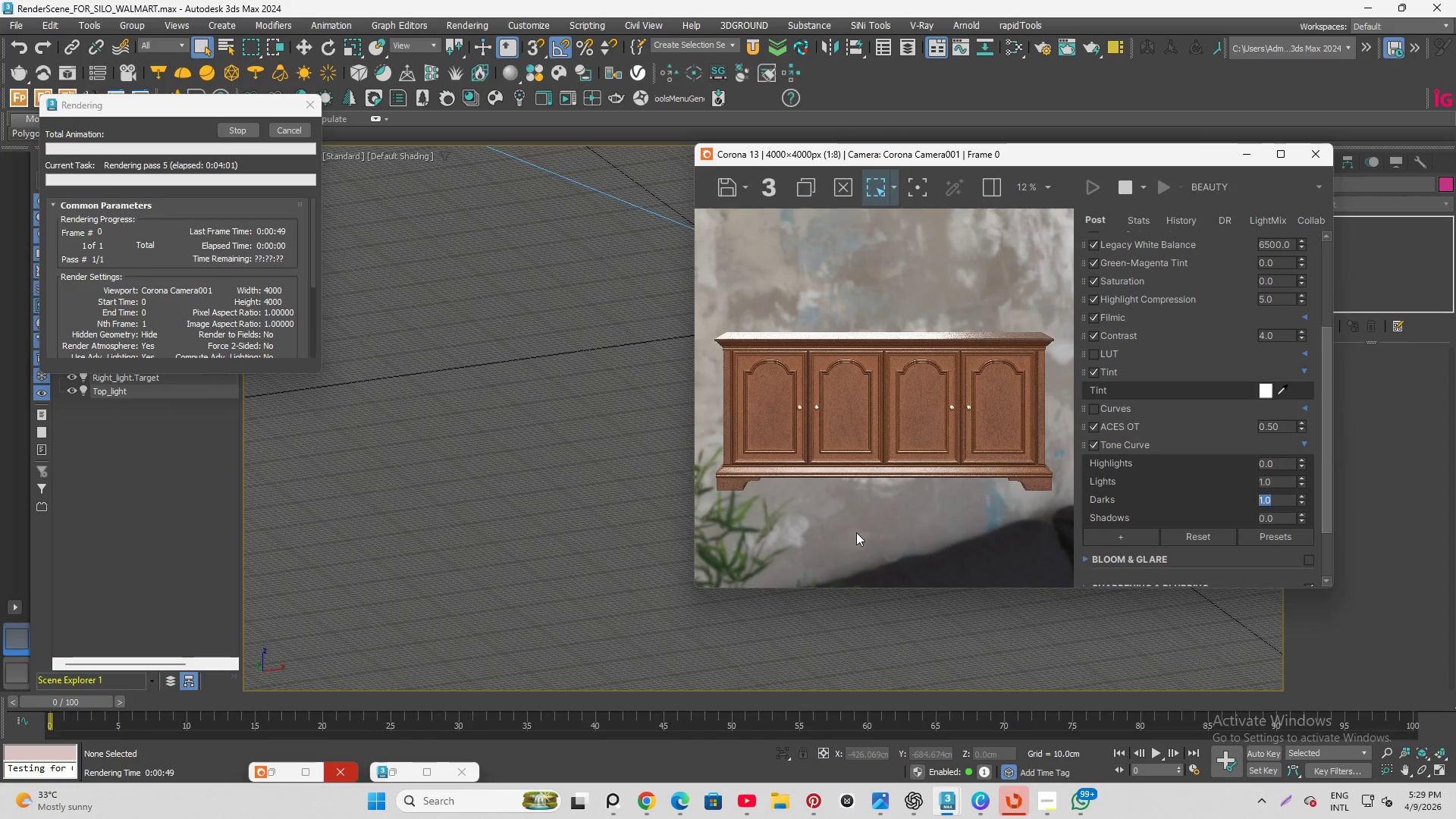 
wait(6.12)
 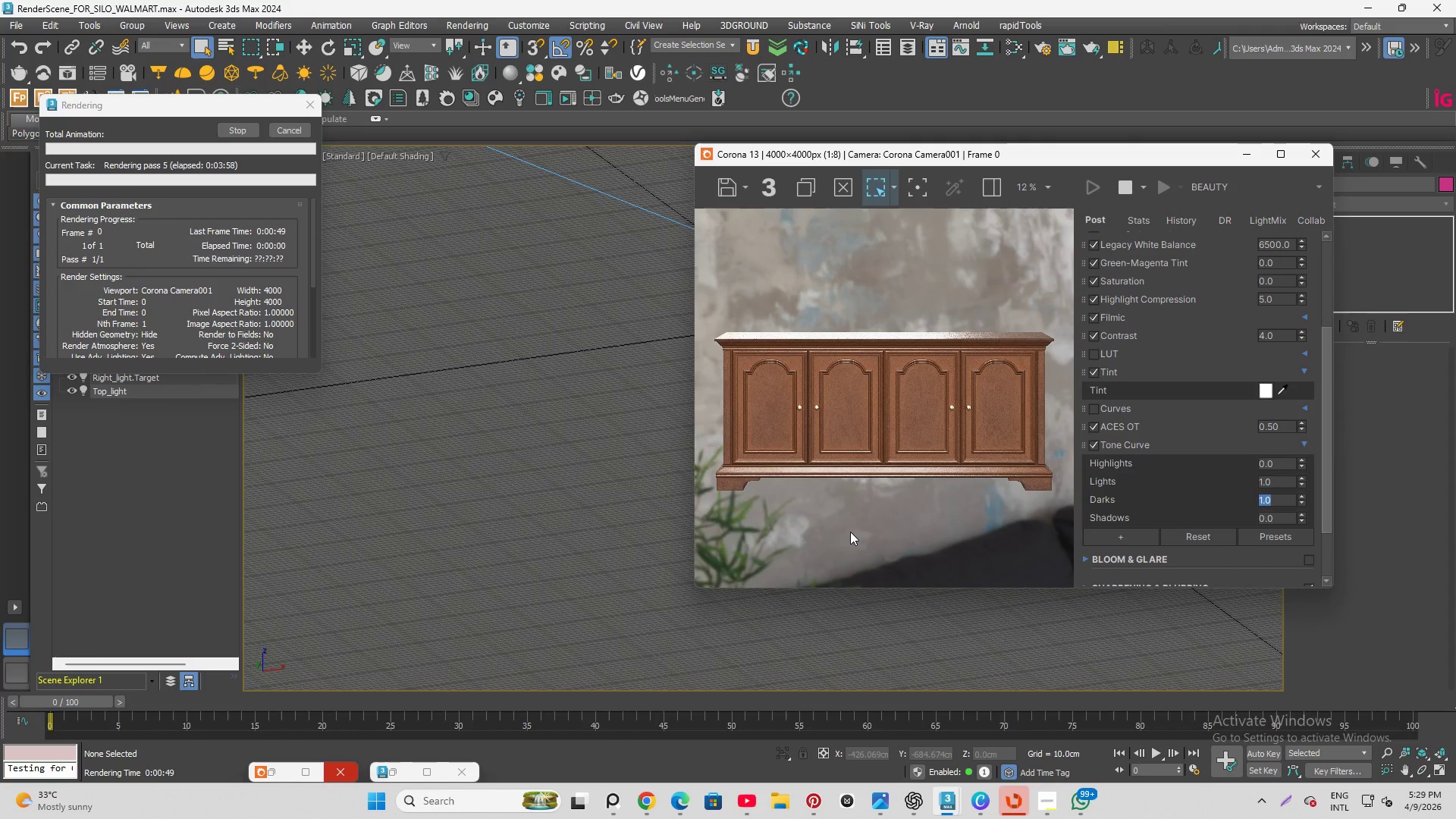 
key(NumpadSubtract)
 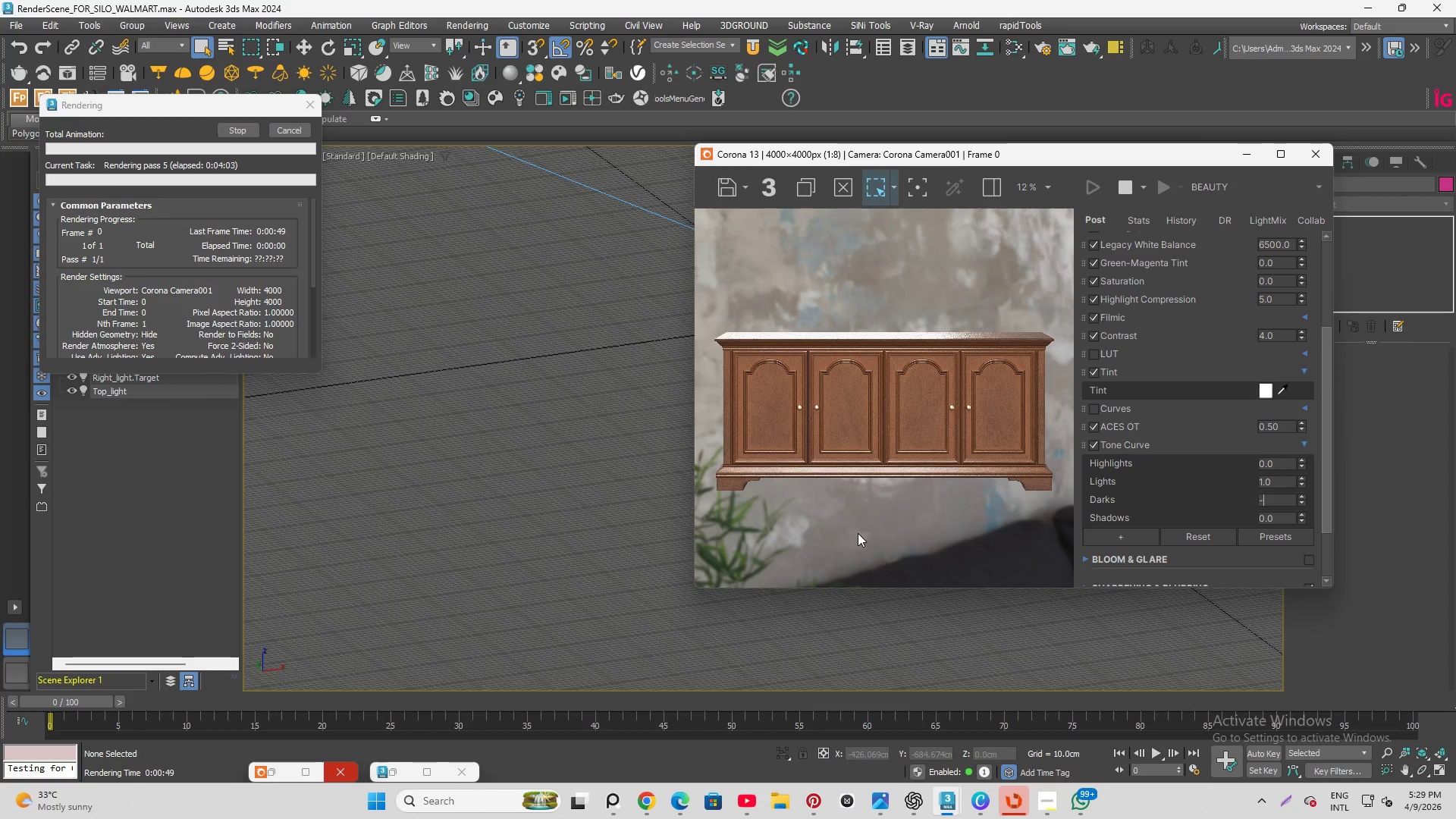 
key(Numpad1)
 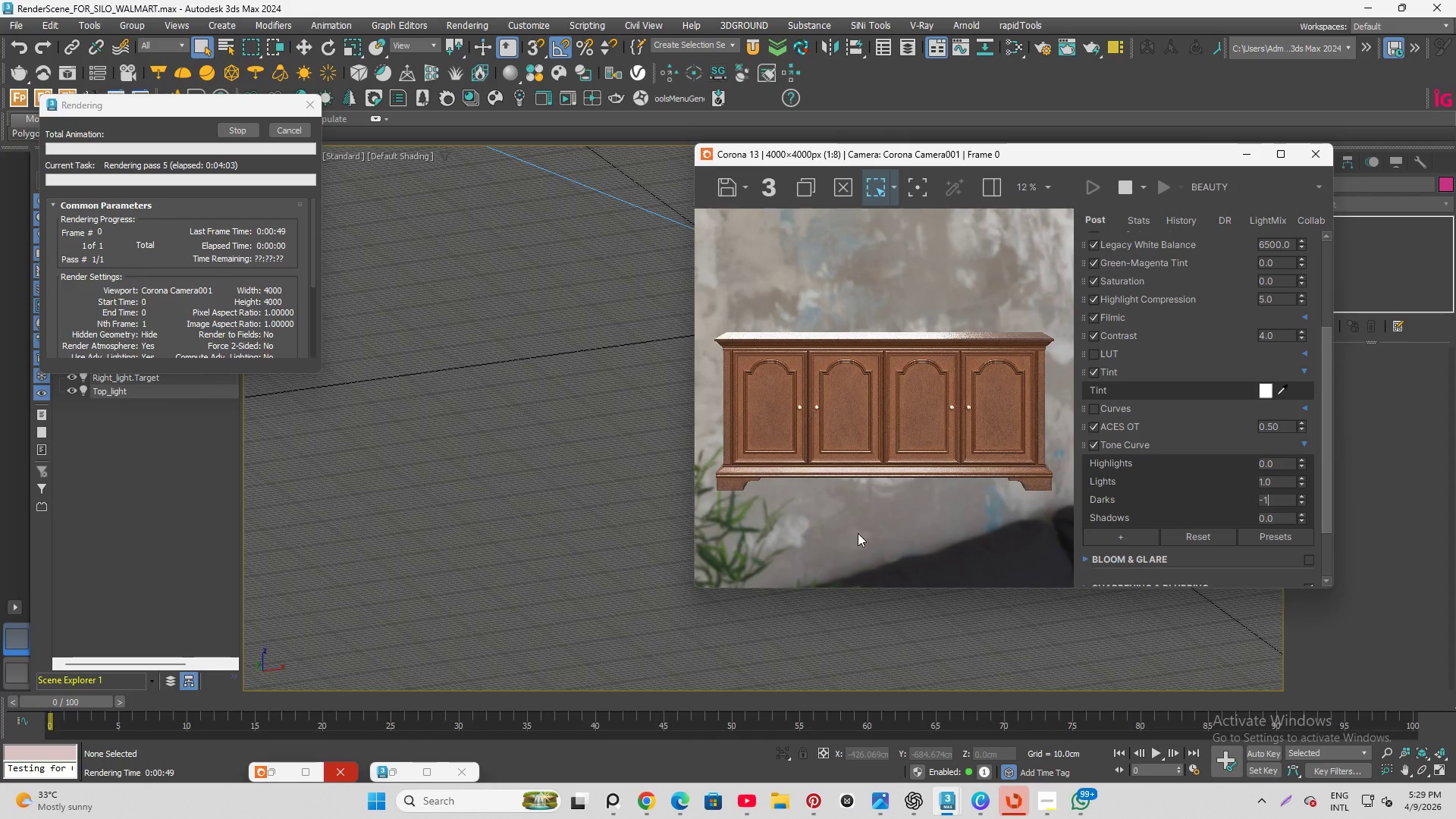 
key(Enter)
 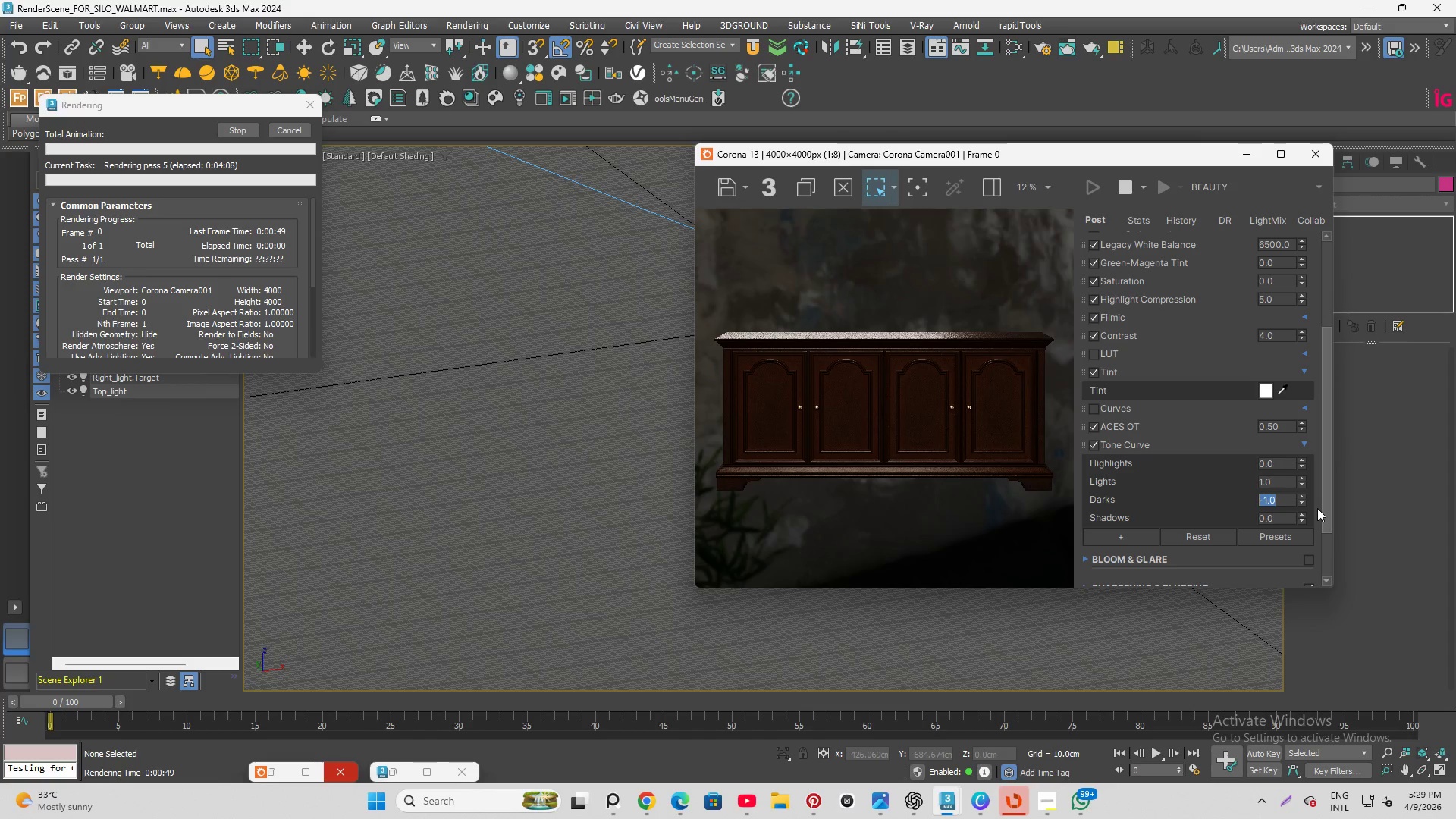 
wait(5.16)
 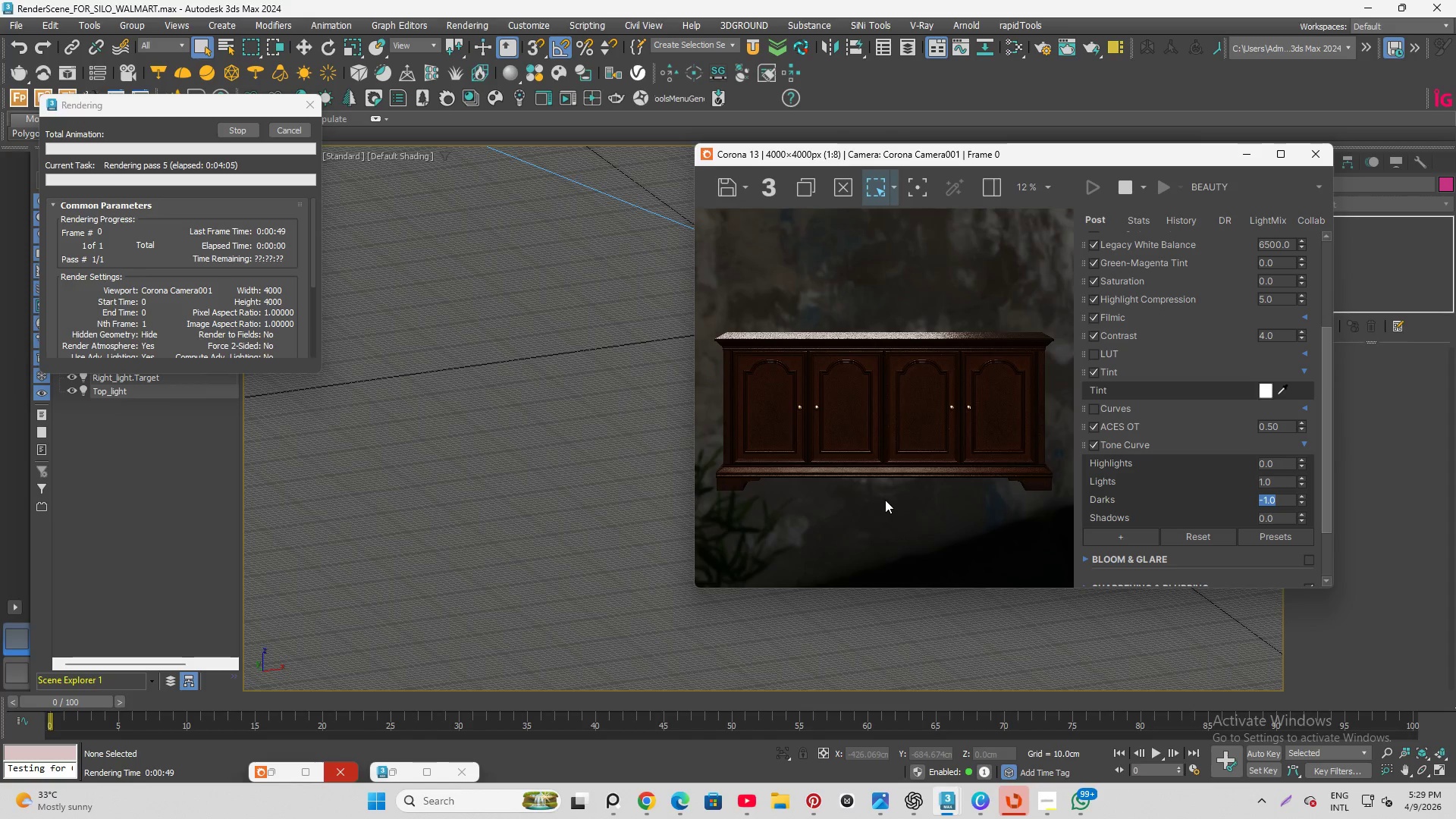 
key(Numpad0)
 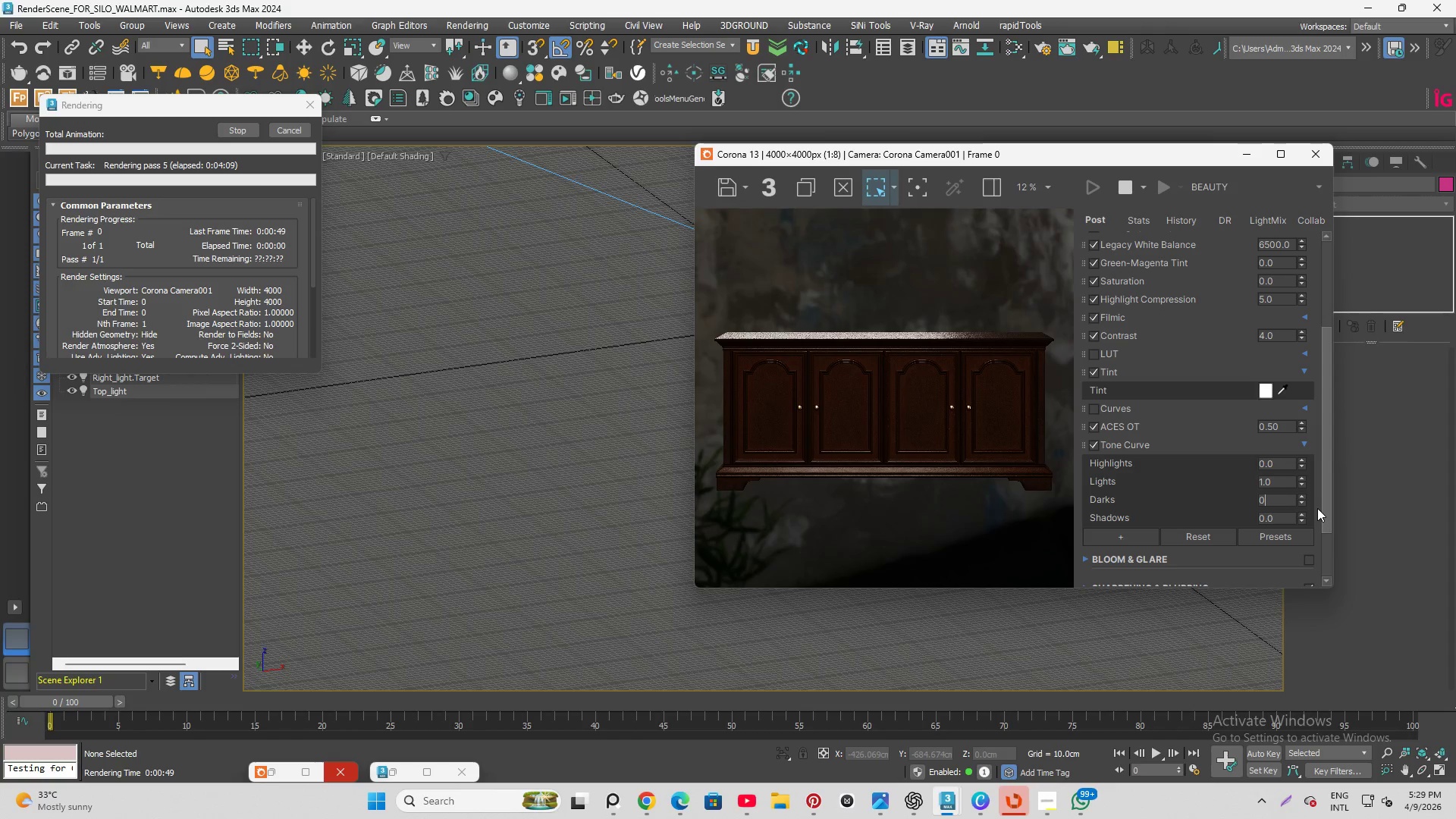 
key(Enter)
 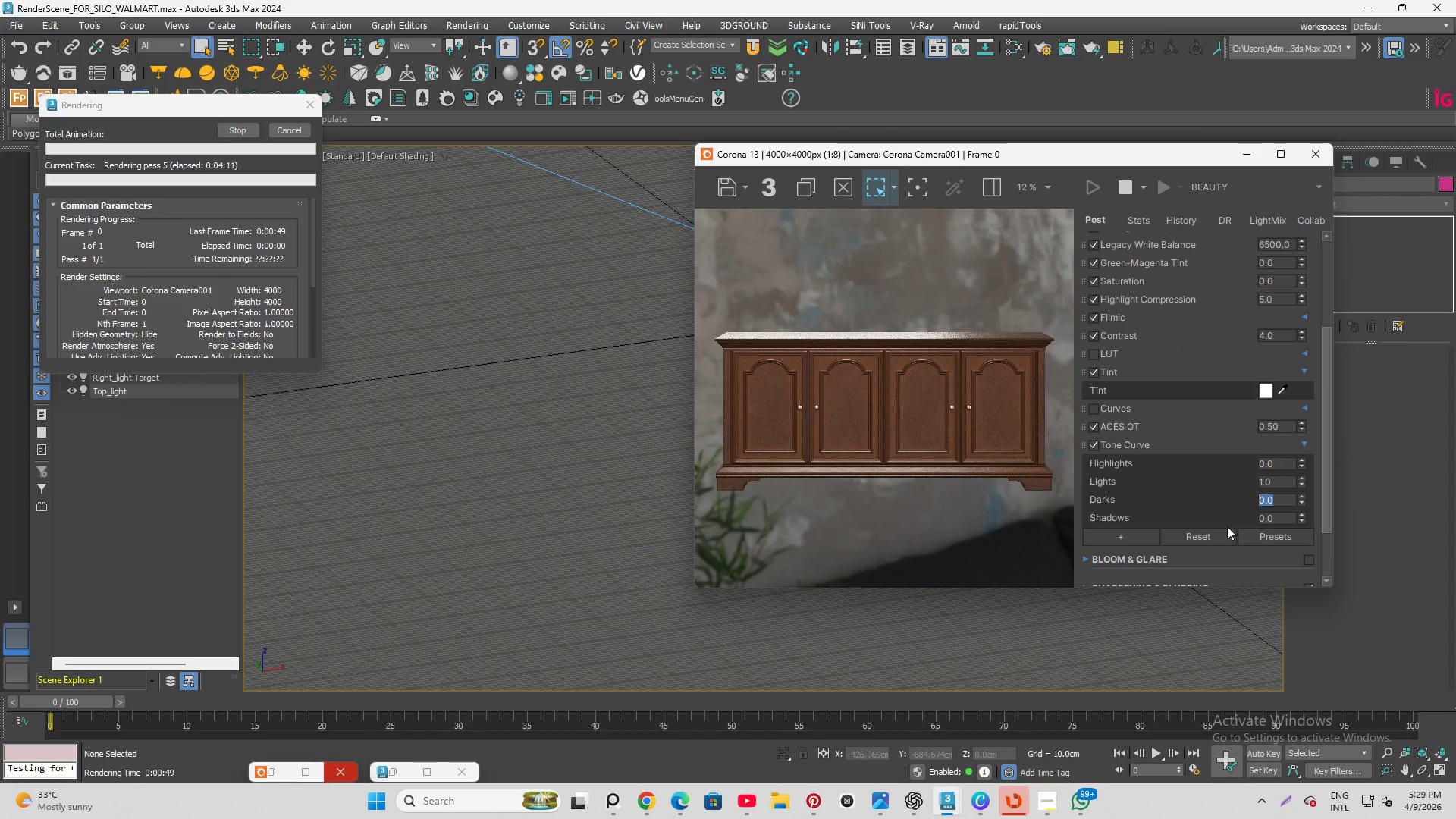 
scroll: coordinate [915, 435], scroll_direction: none, amount: 0.0
 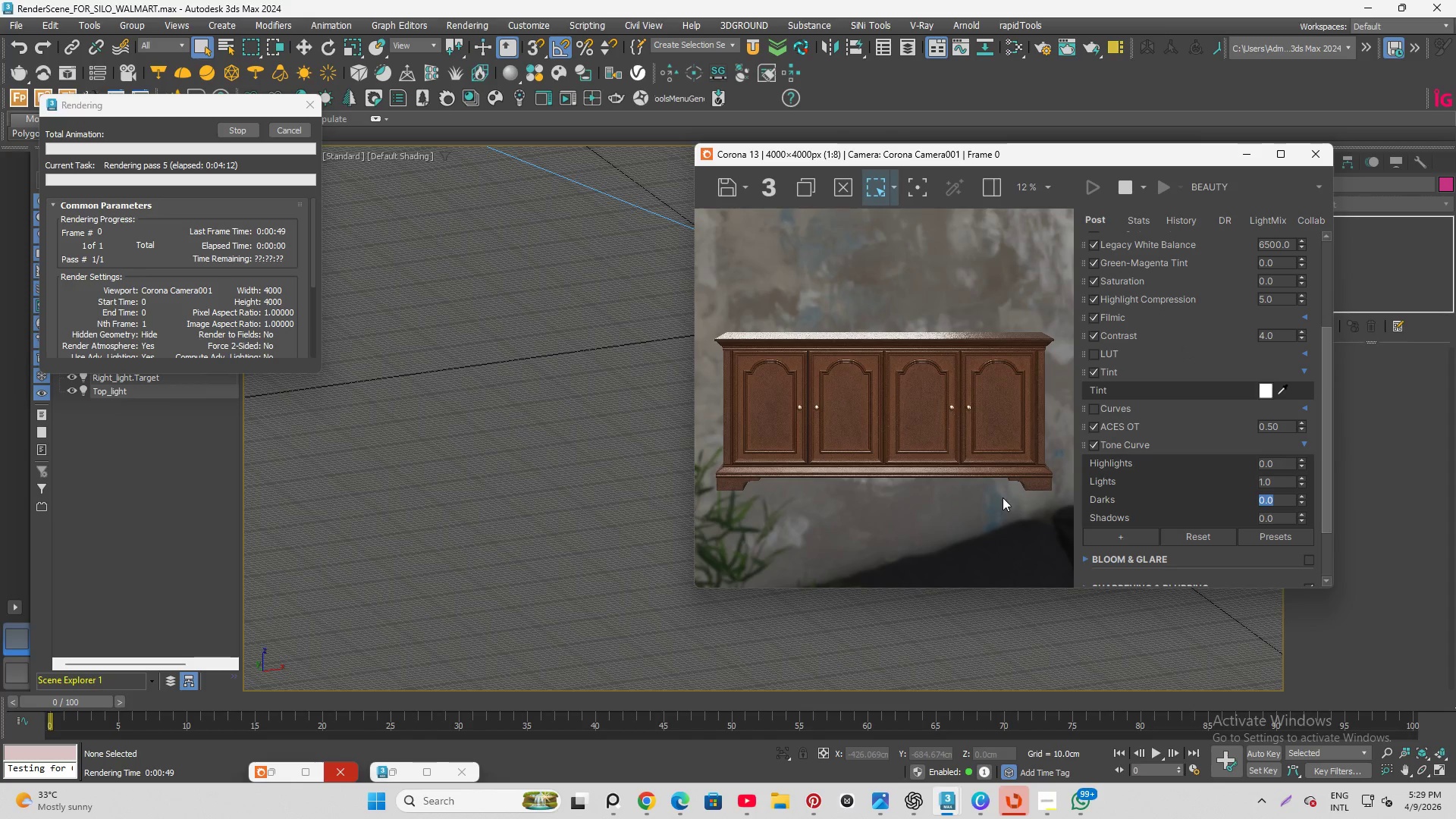 
scroll: coordinate [1003, 497], scroll_direction: up, amount: 1.0
 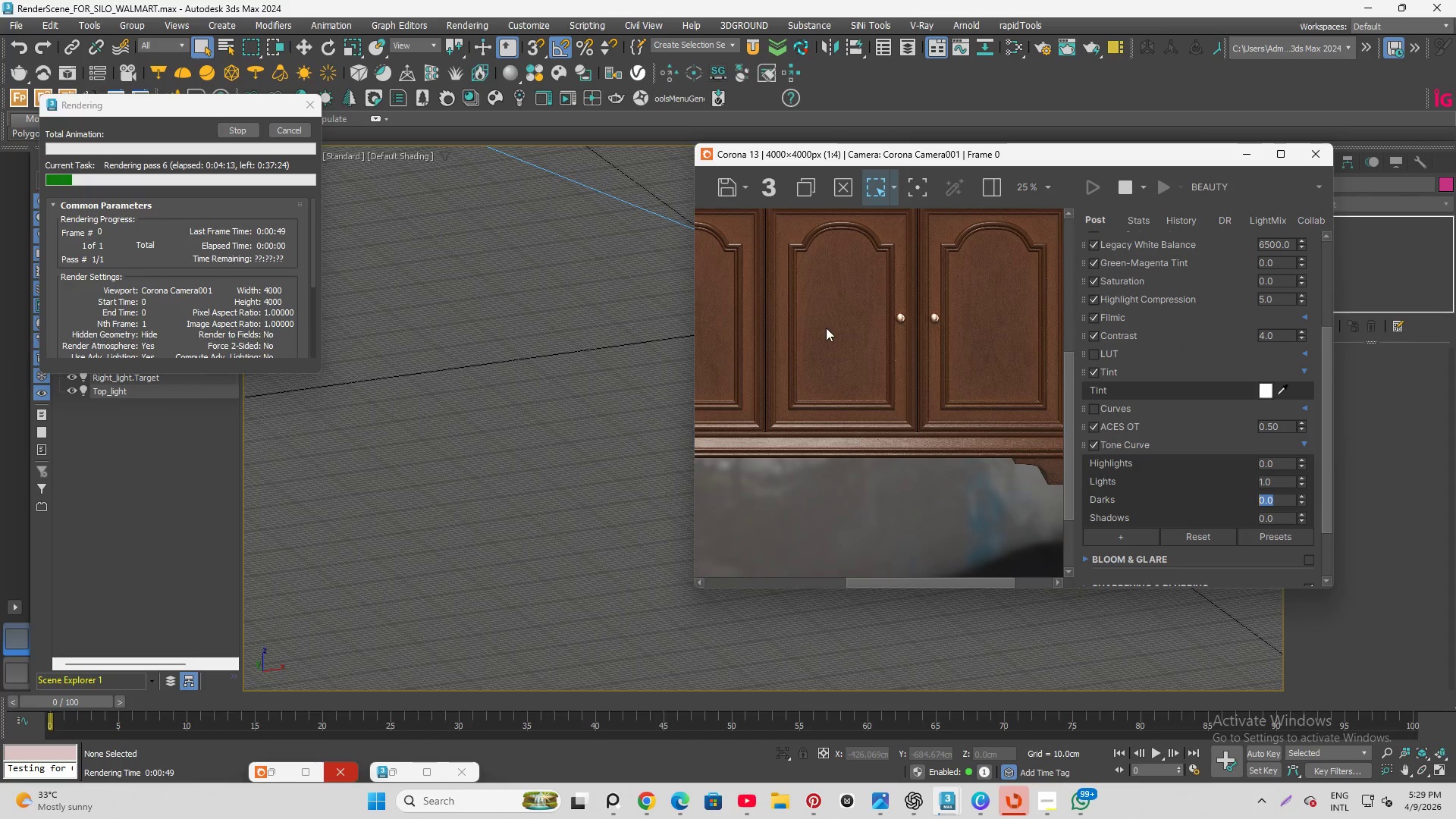 
scroll: coordinate [916, 354], scroll_direction: down, amount: 1.0
 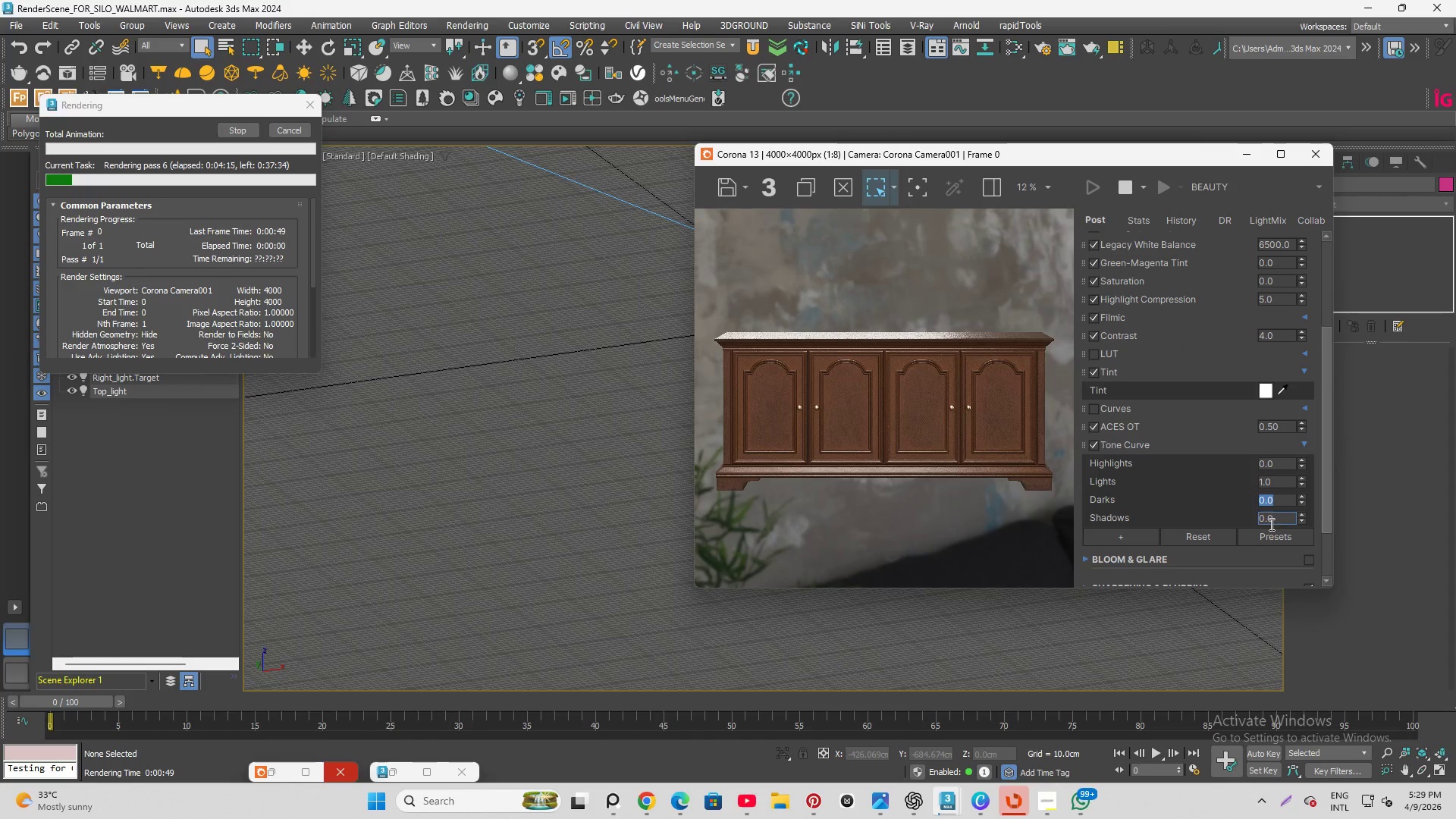 
left_click_drag(start_coordinate=[1278, 517], to_coordinate=[1188, 516])
 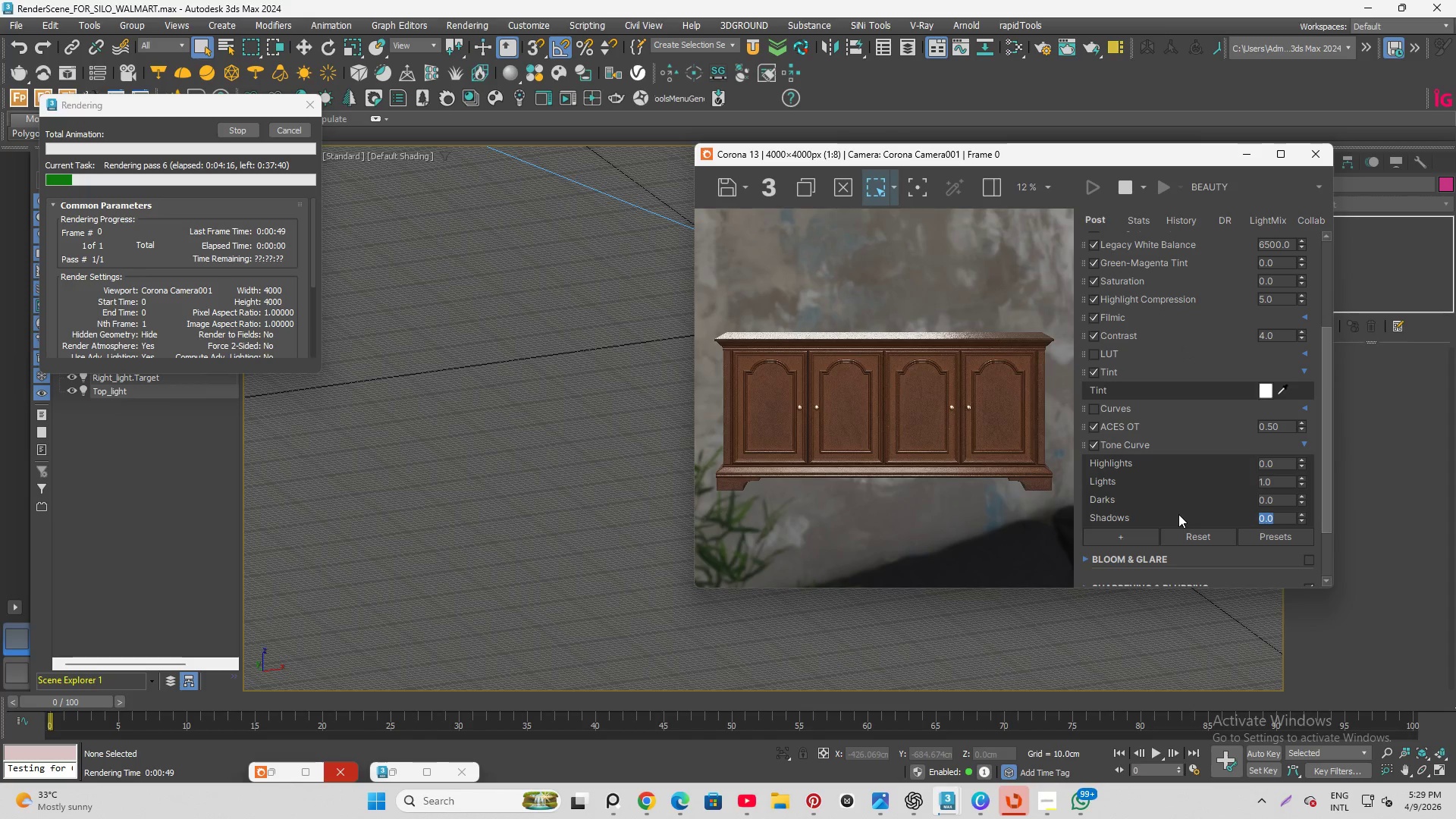 
key(Numpad1)
 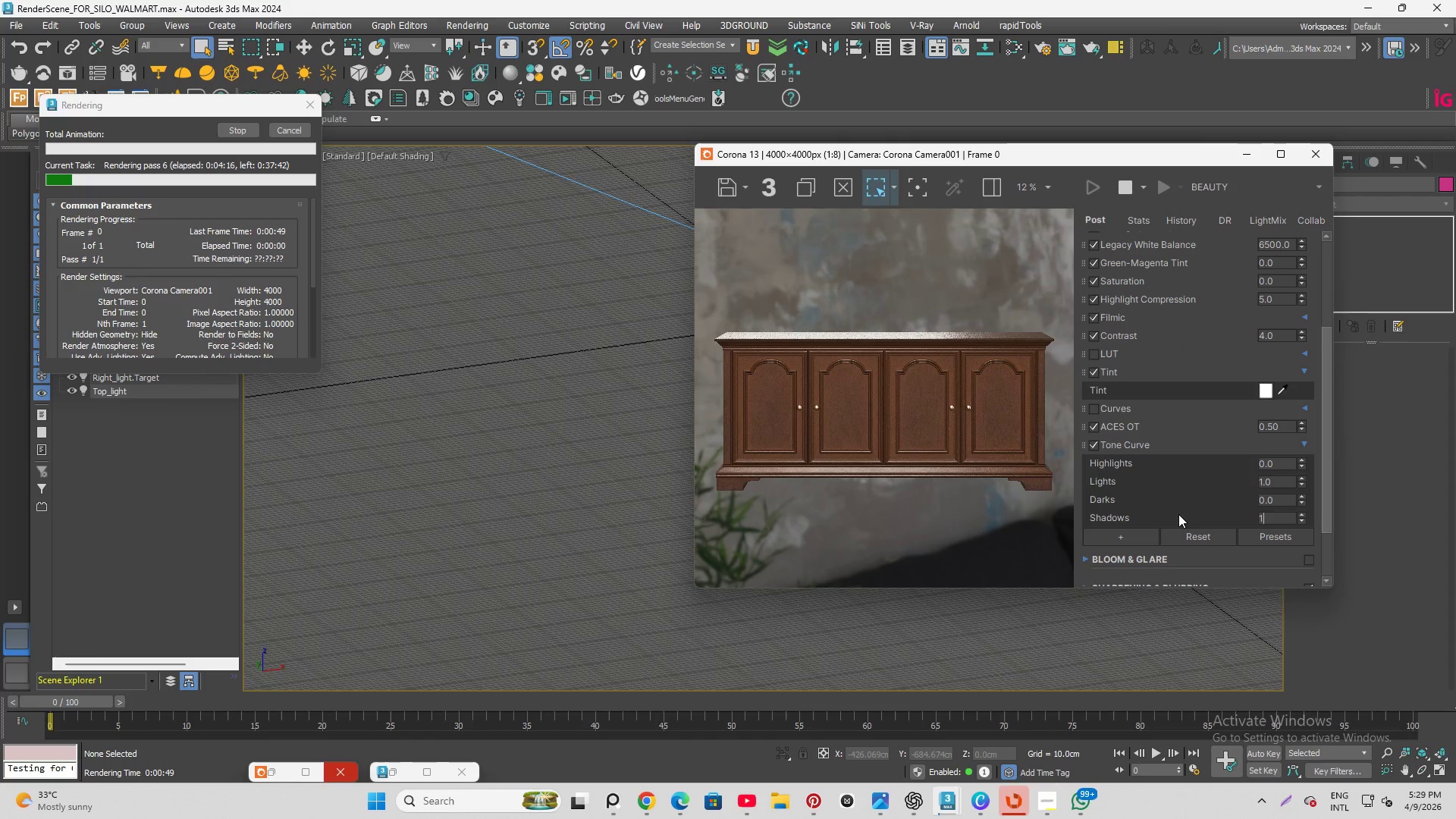 
key(Enter)
 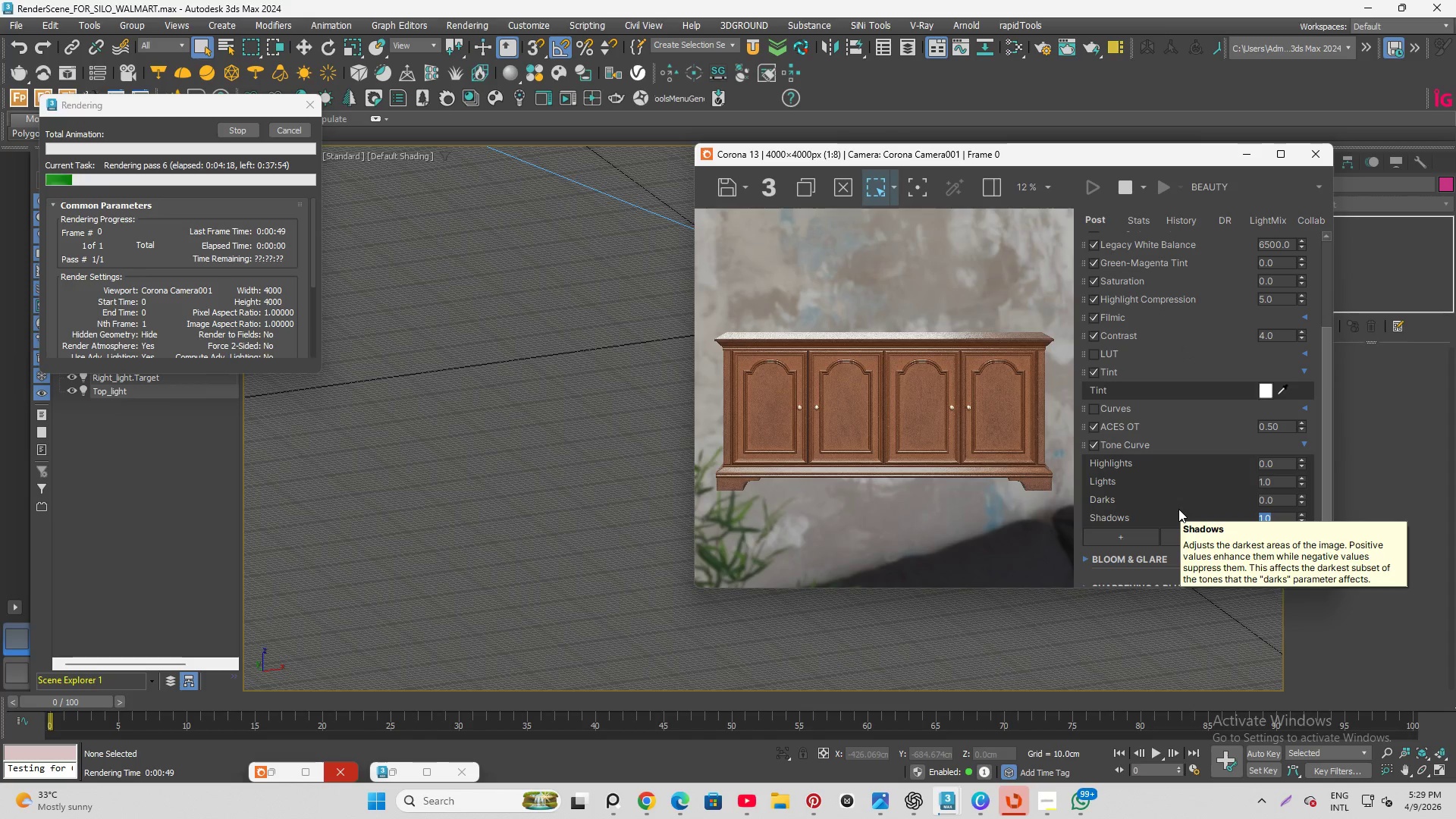 
key(Numpad0)
 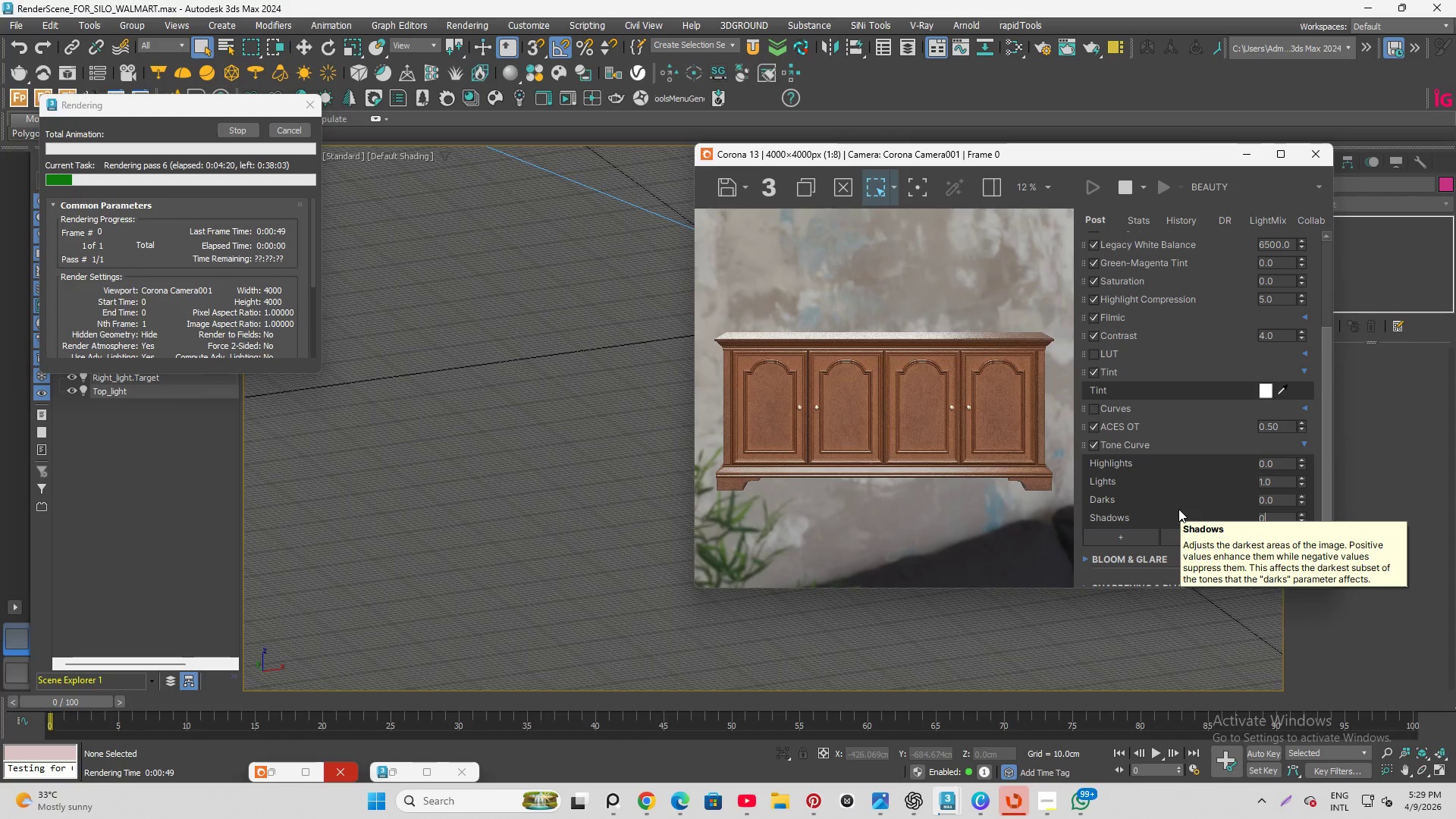 
key(Enter)
 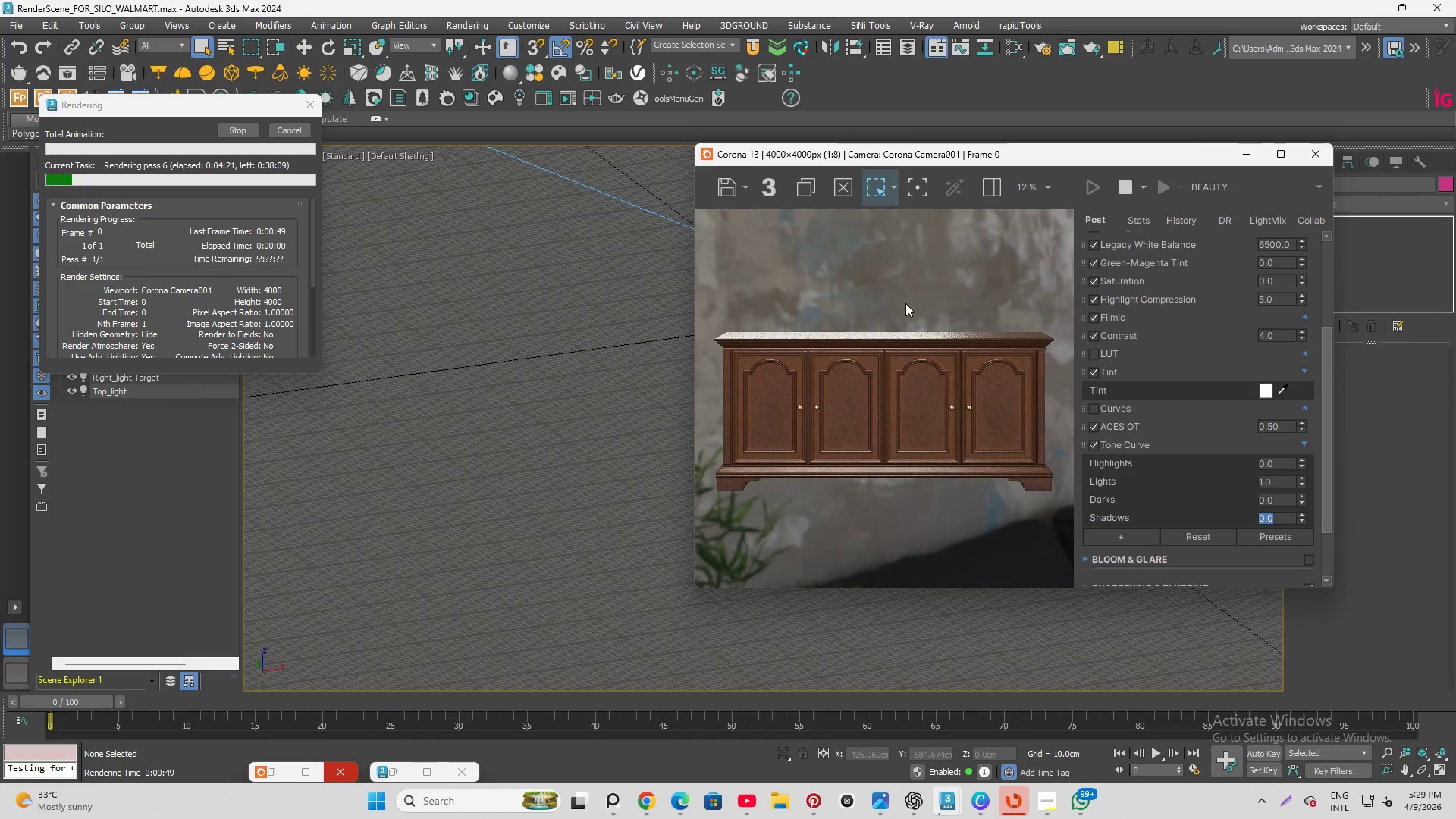 
scroll: coordinate [874, 291], scroll_direction: down, amount: 2.0
 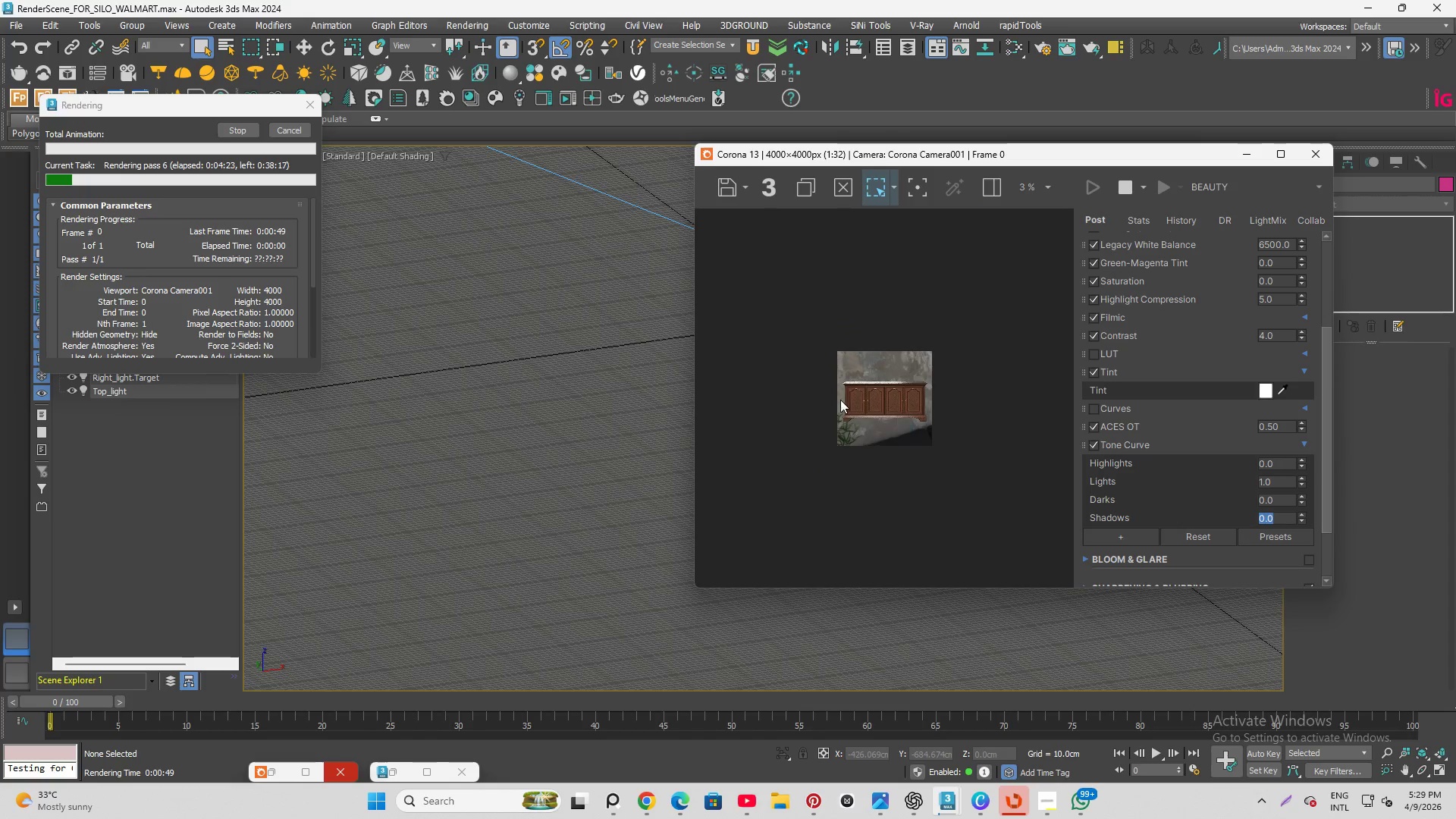 
scroll: coordinate [869, 410], scroll_direction: up, amount: 3.0
 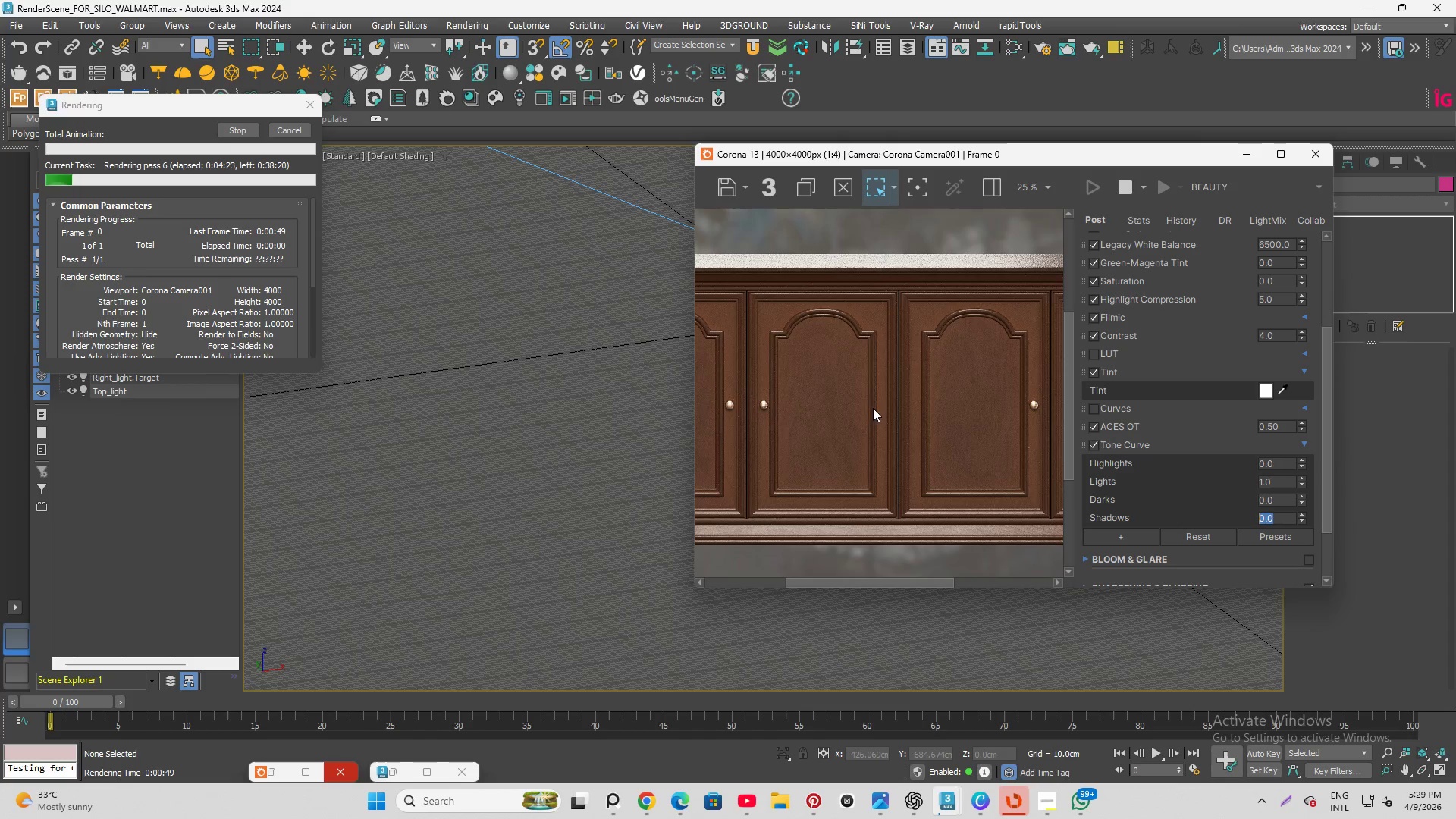 
scroll: coordinate [880, 403], scroll_direction: down, amount: 1.0
 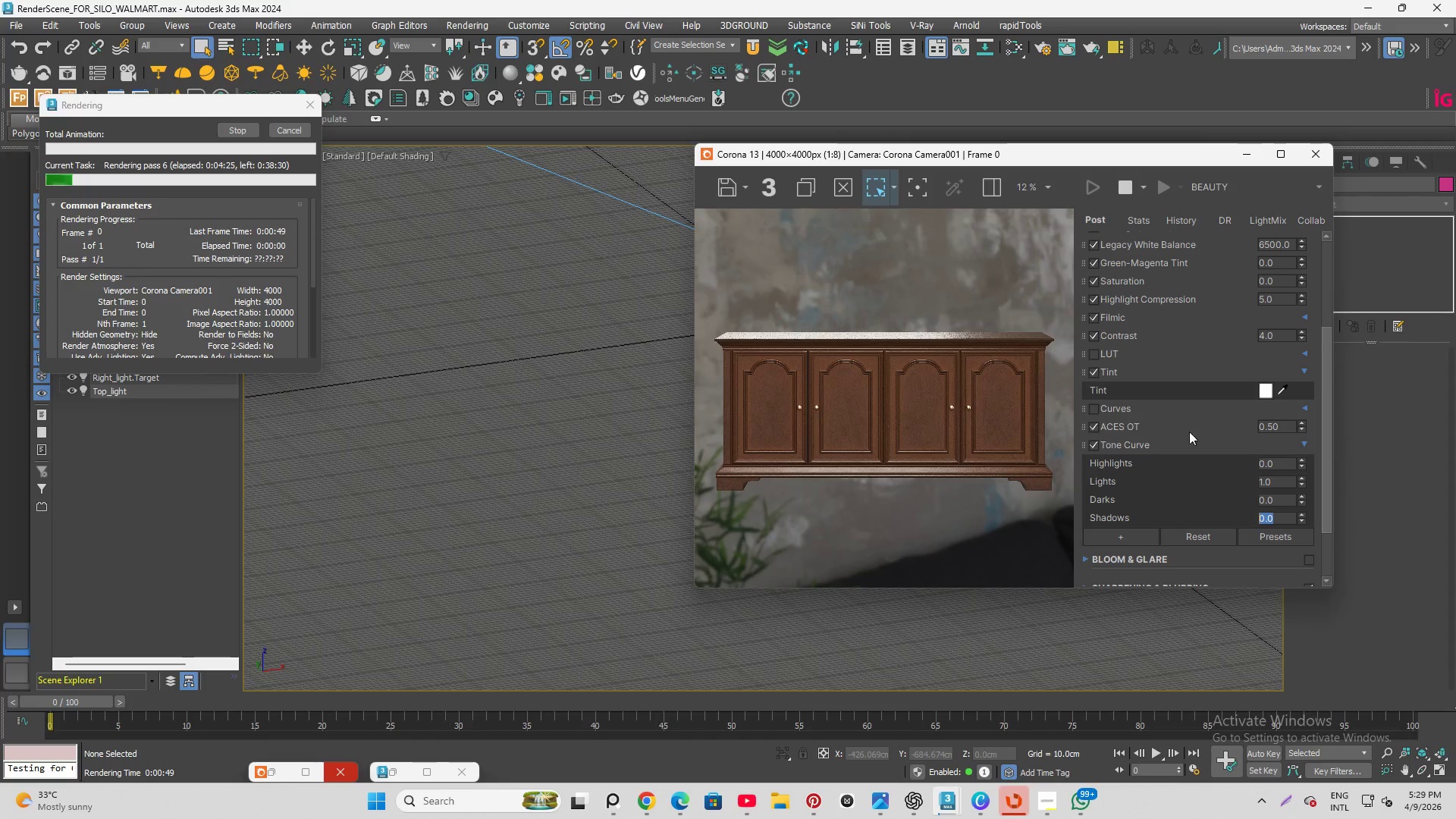 
left_click_drag(start_coordinate=[1282, 425], to_coordinate=[1214, 419])
 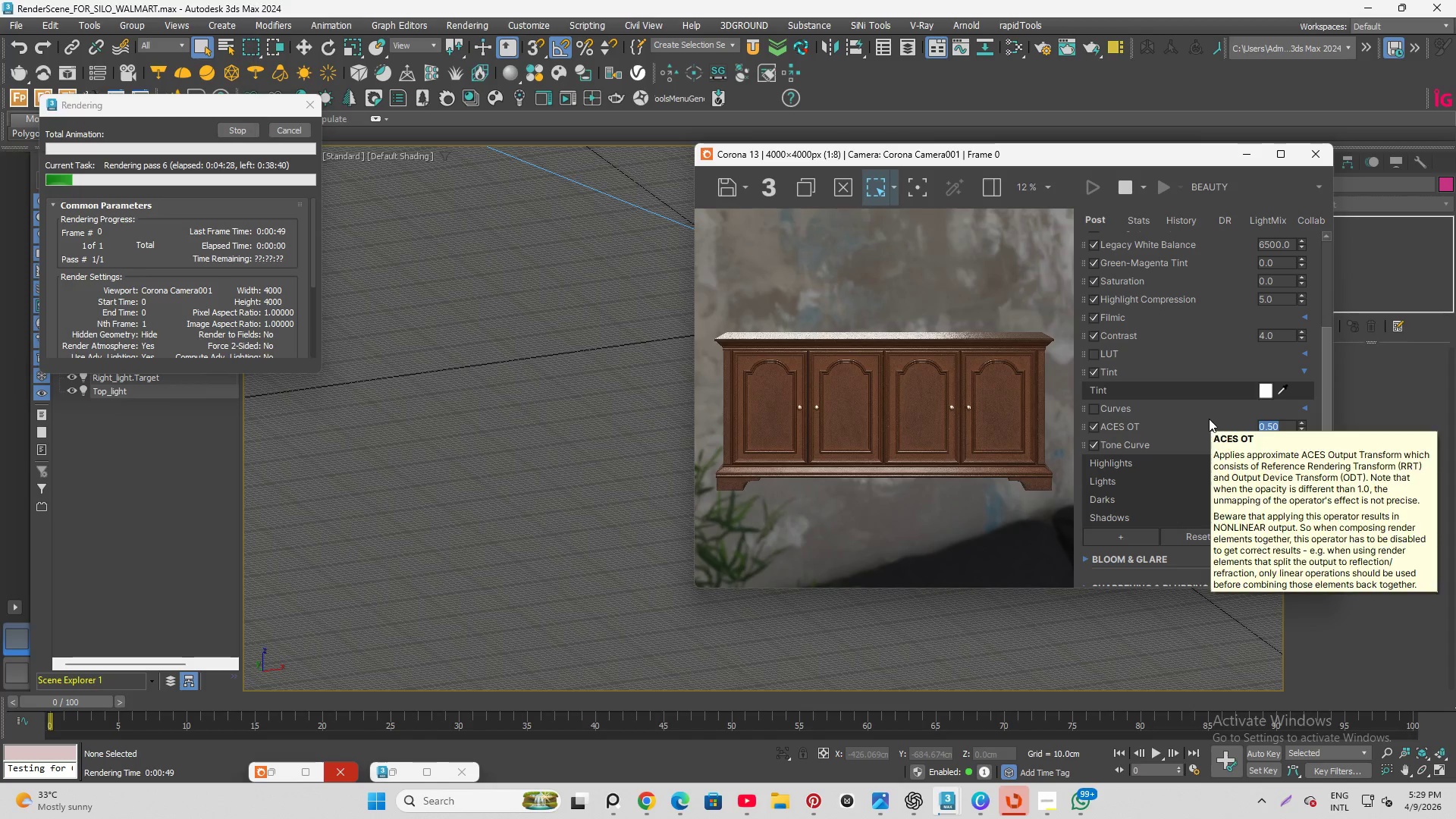 
key(NumpadDecimal)
 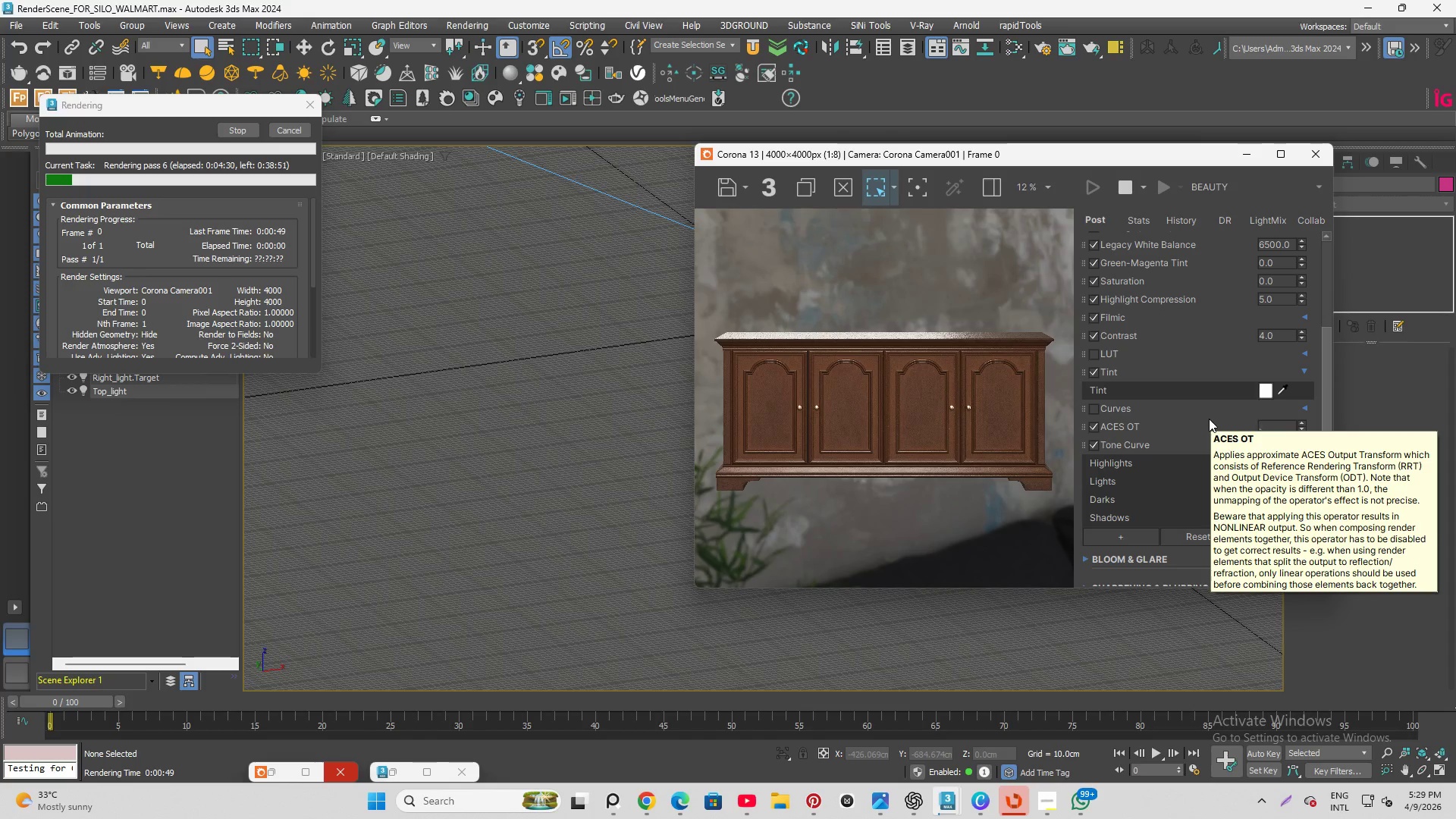 
key(Numpad3)
 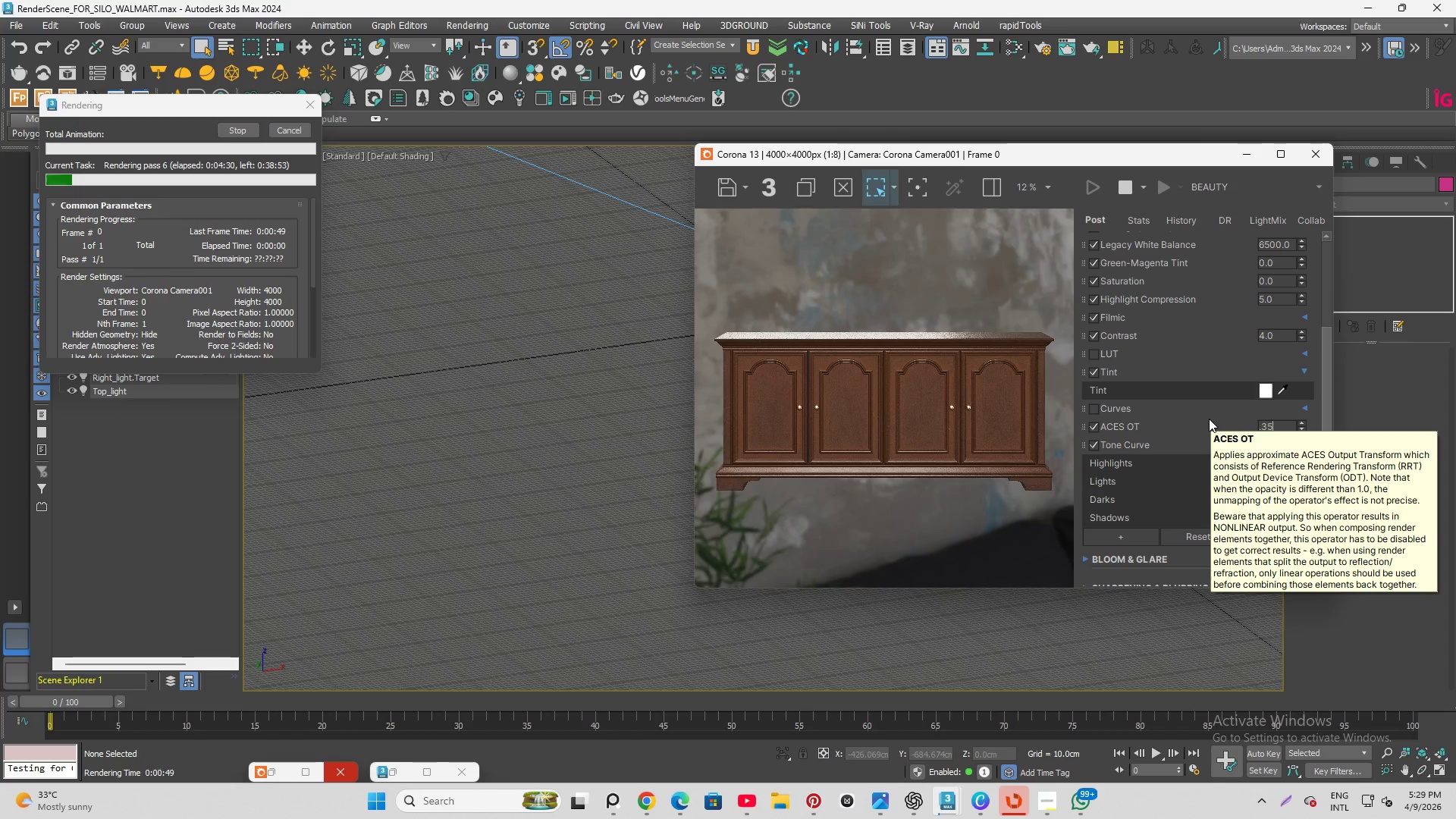 
key(Numpad5)
 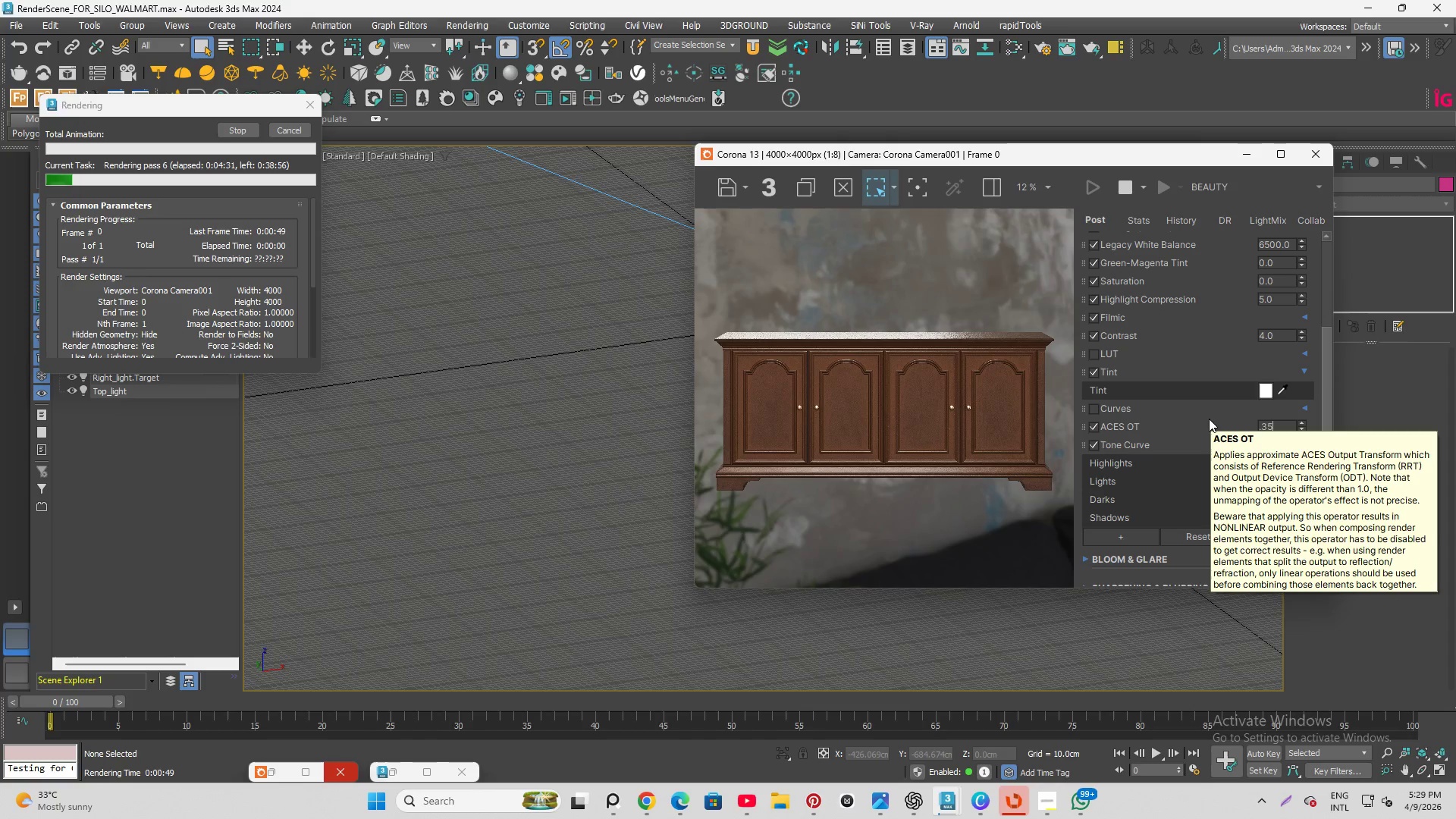 
key(Enter)
 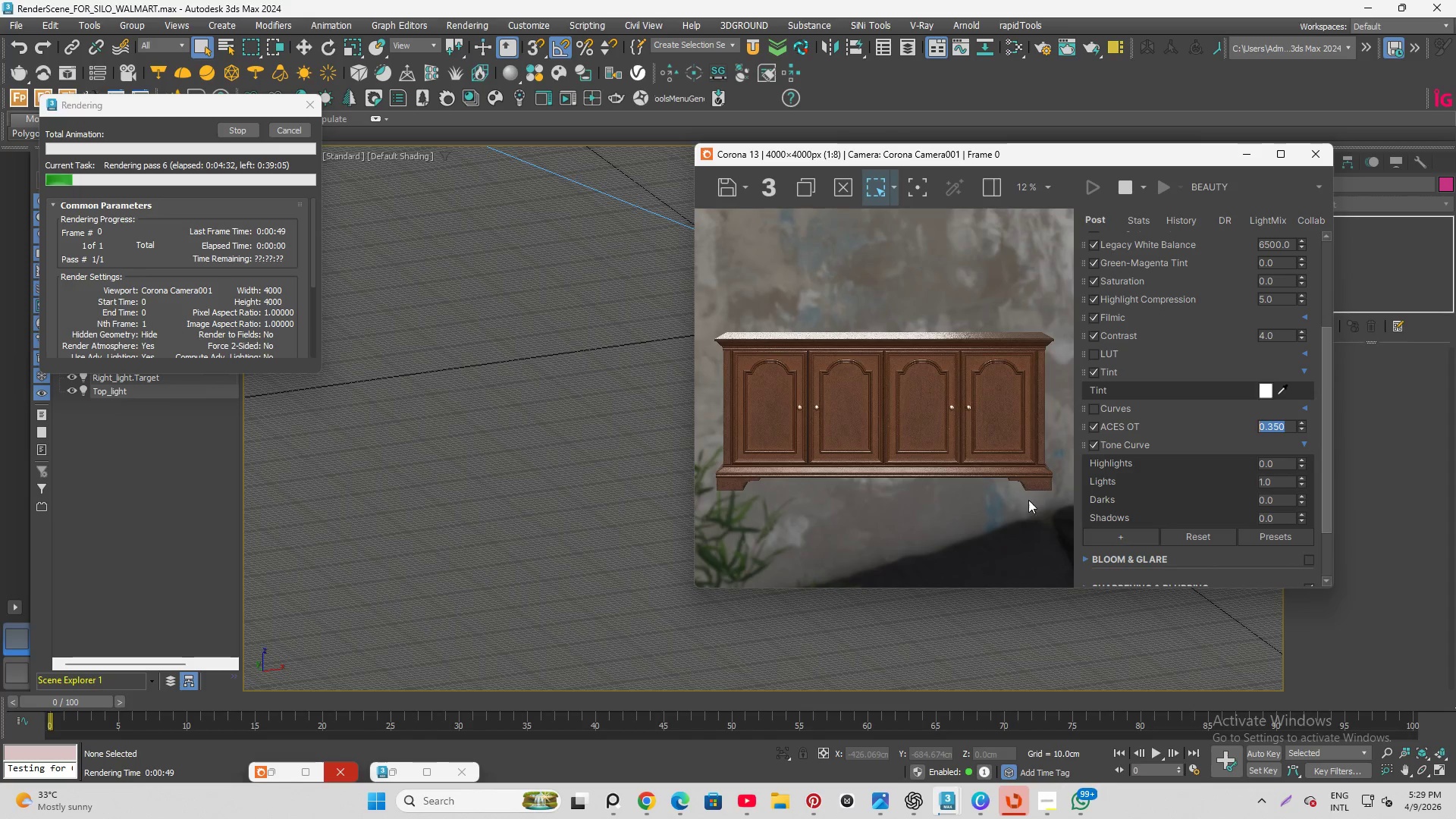 
left_click([985, 504])
 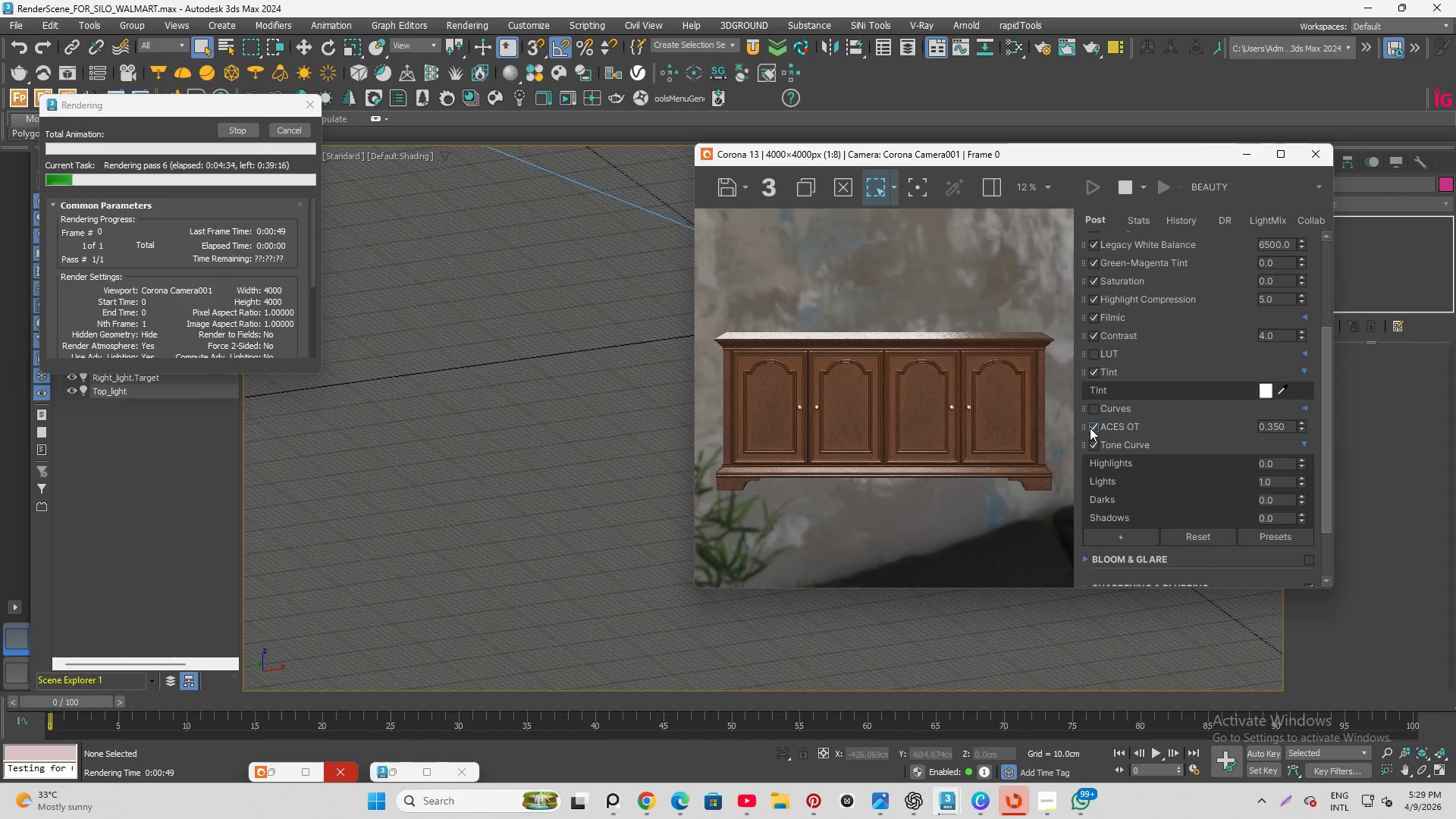 
left_click([1090, 428])
 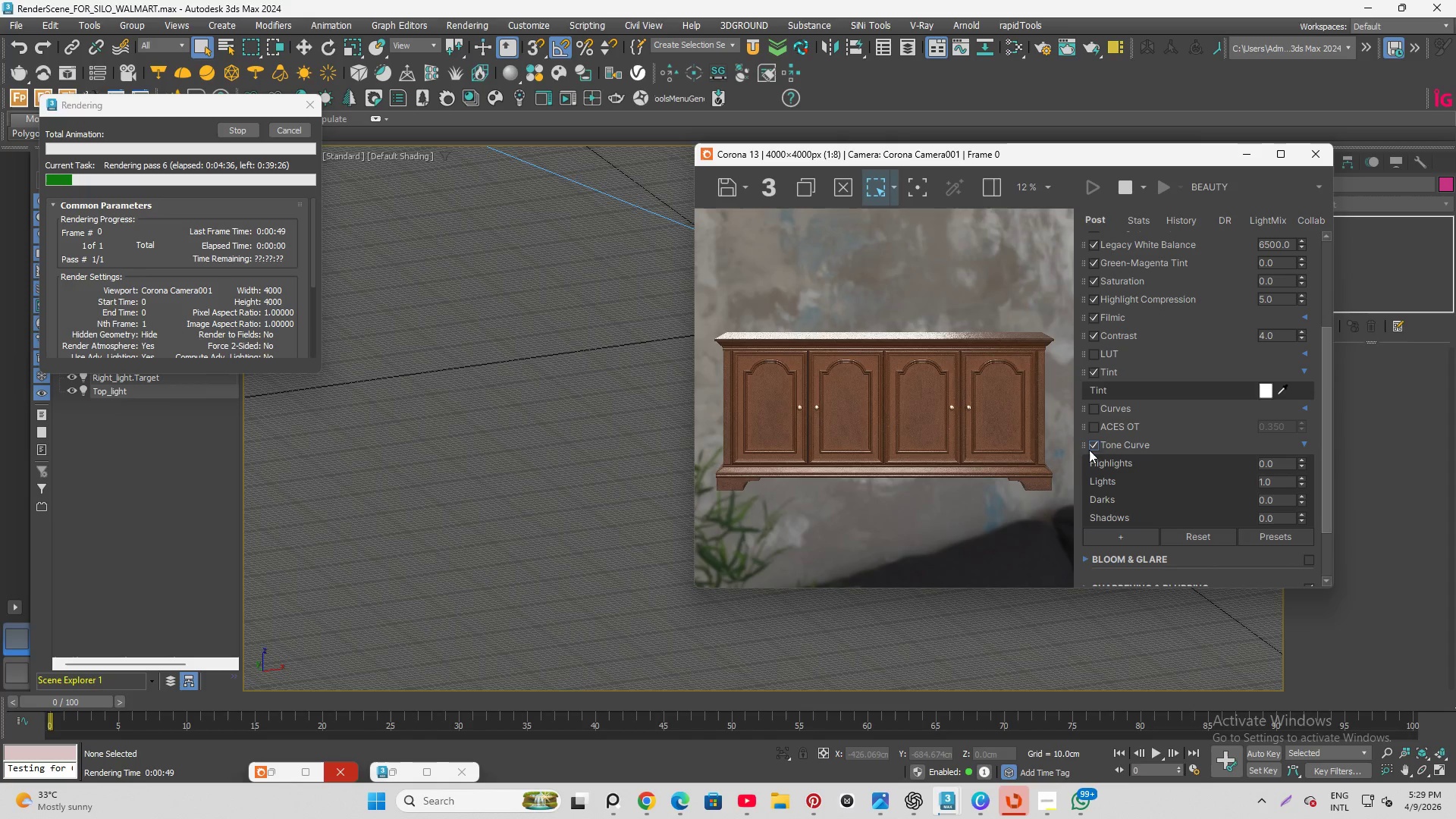 
left_click([1090, 445])
 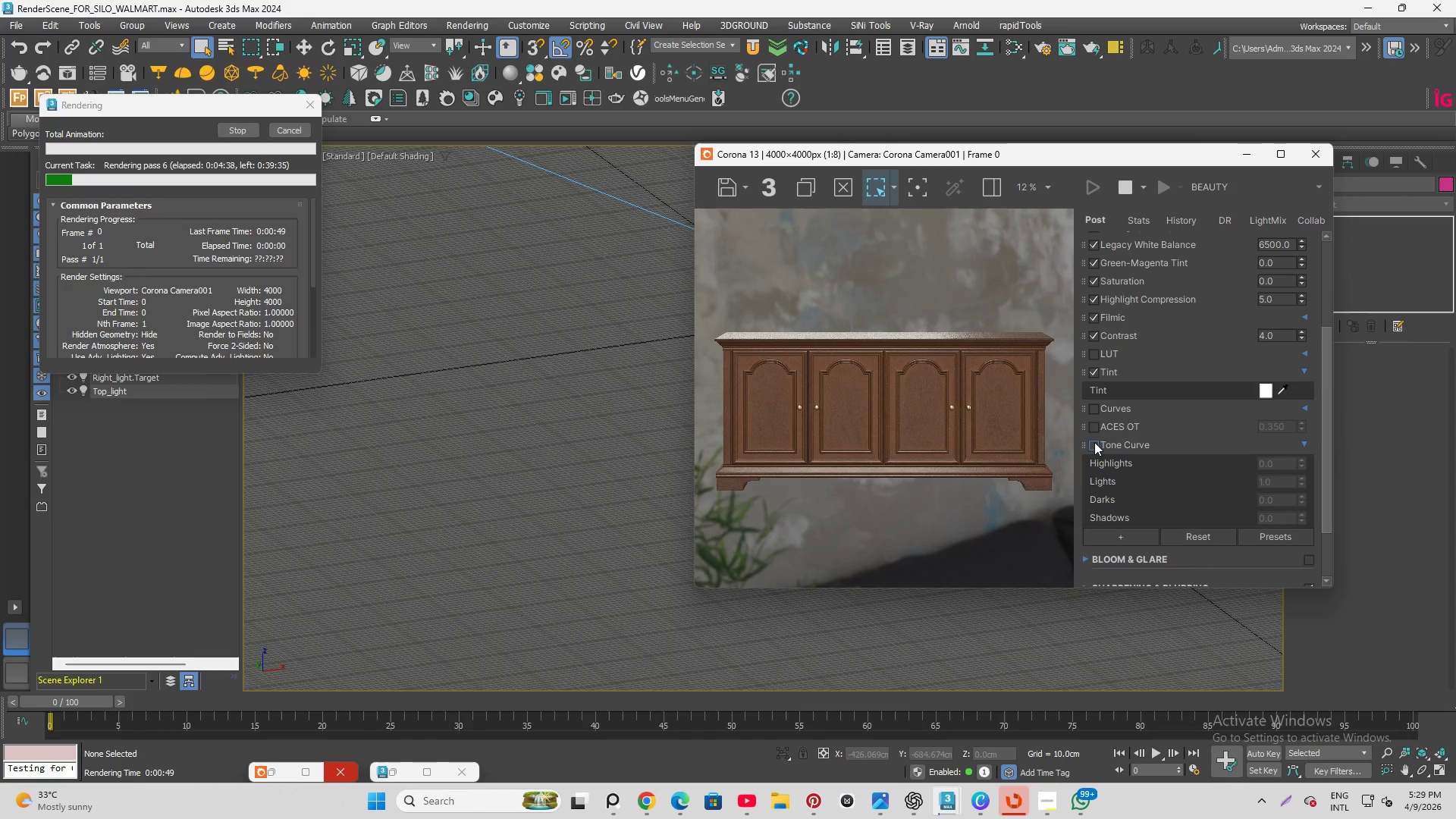 
left_click([1093, 442])
 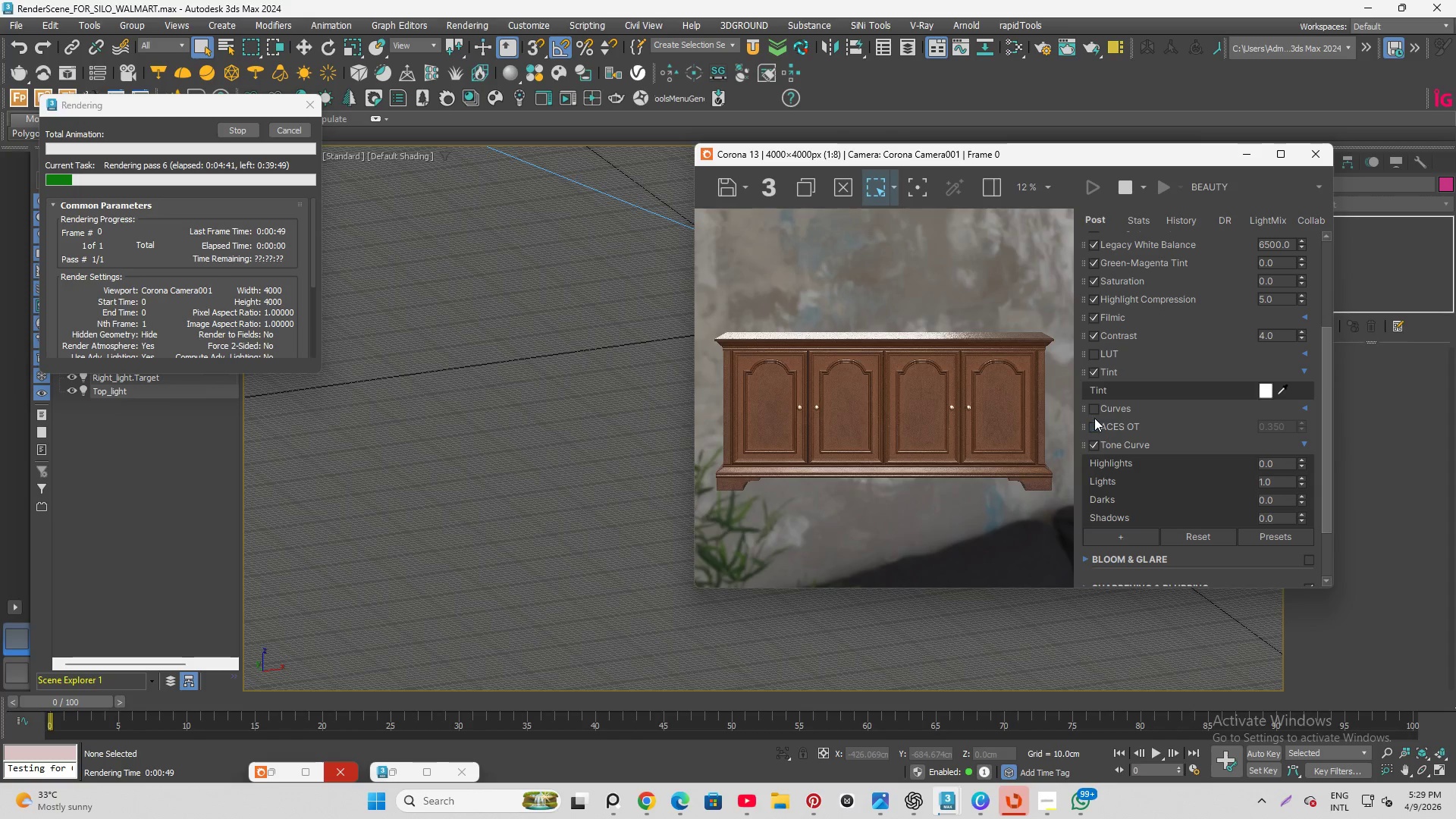 
left_click([1092, 425])
 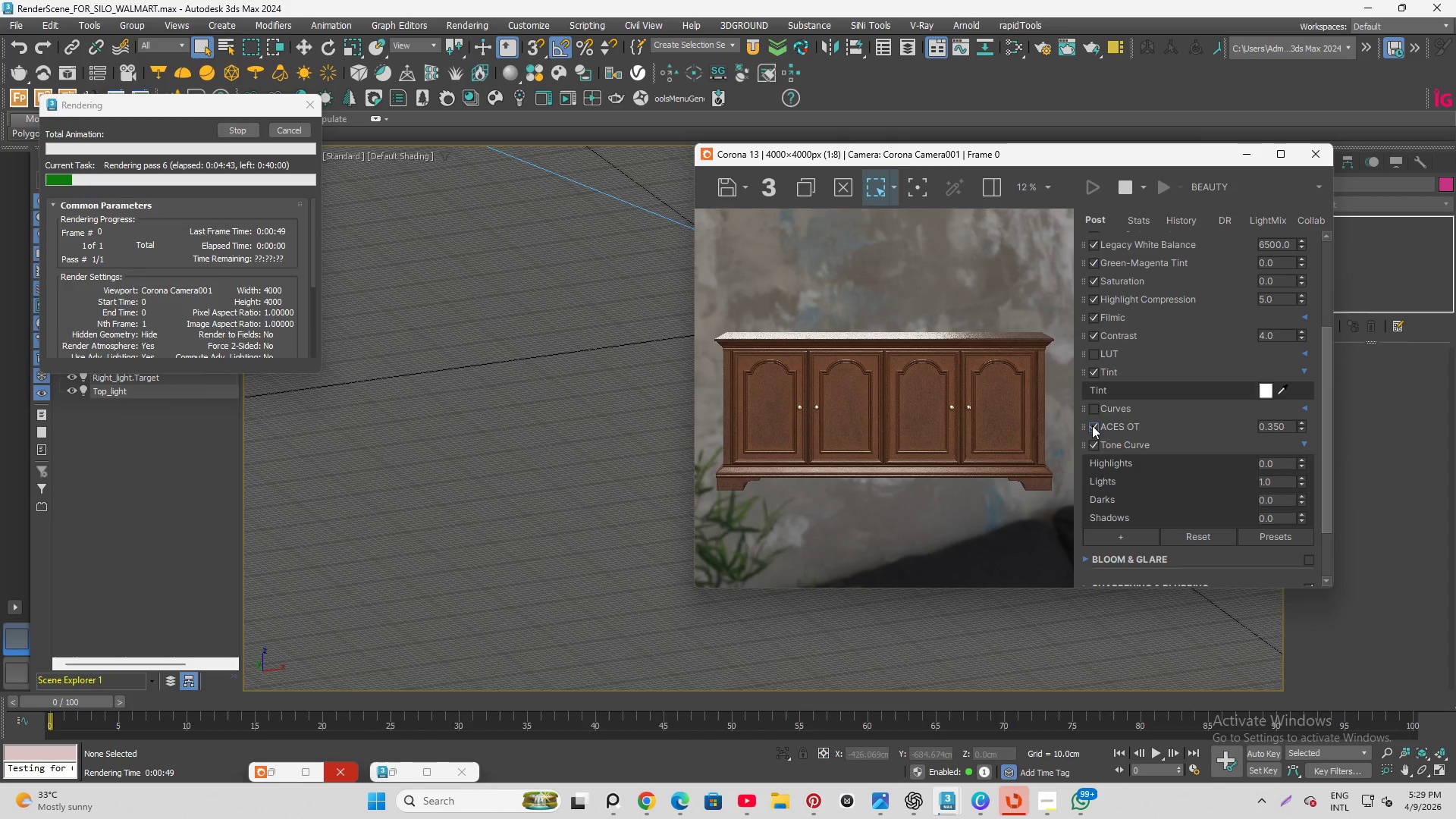 
left_click([1092, 425])
 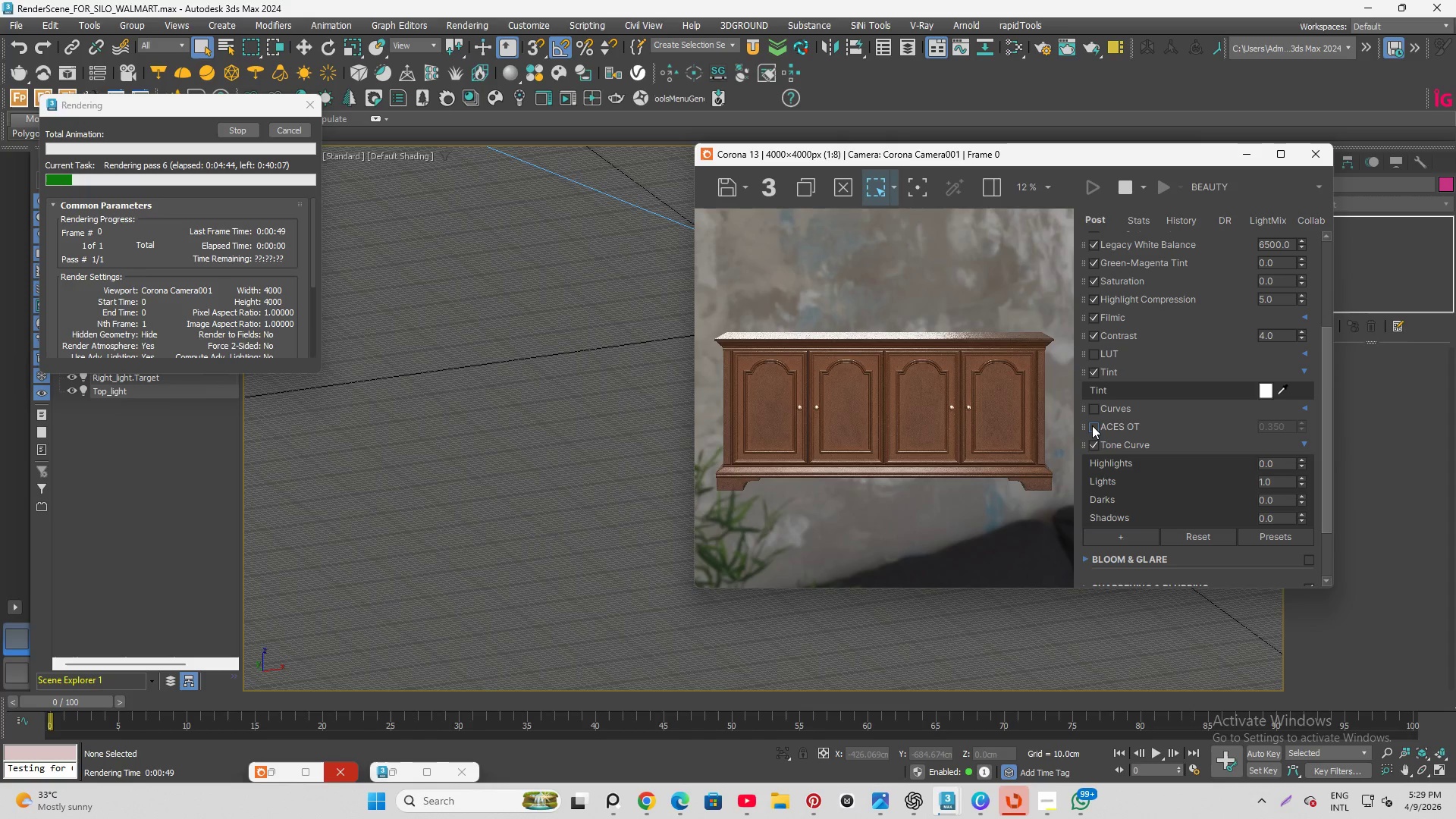 
left_click([1092, 425])
 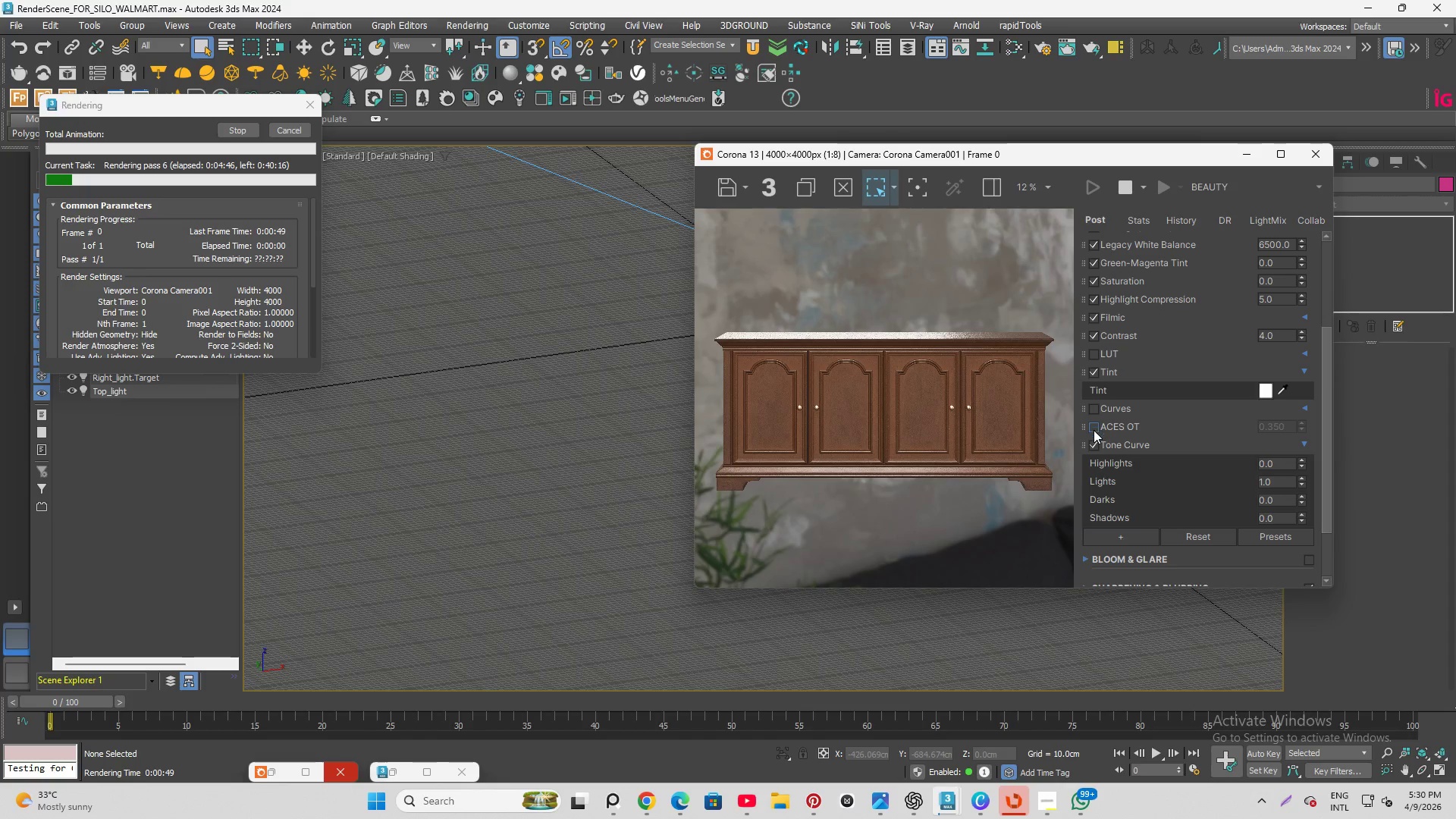 
left_click([1094, 427])
 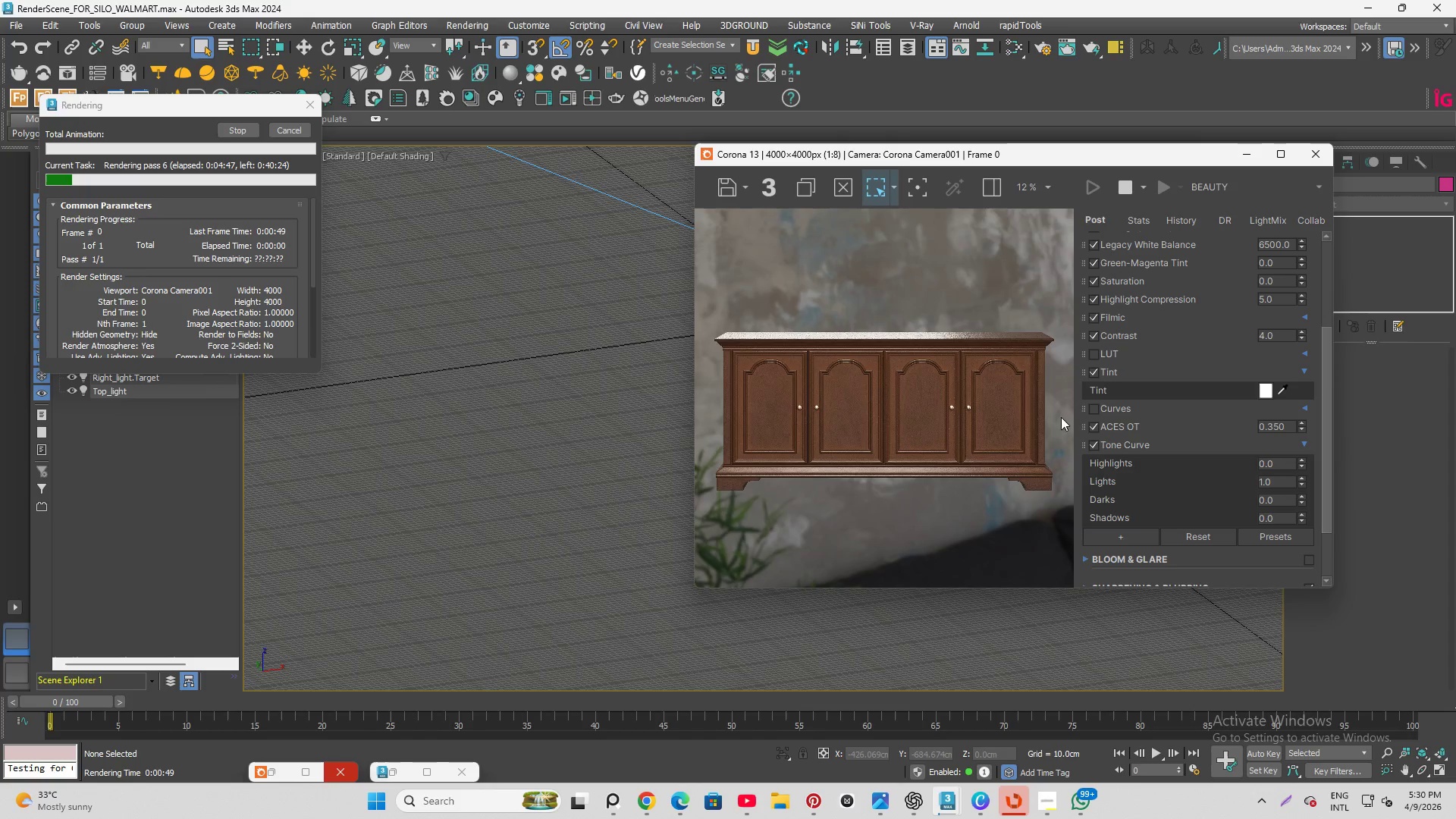 
scroll: coordinate [896, 356], scroll_direction: up, amount: 5.0
 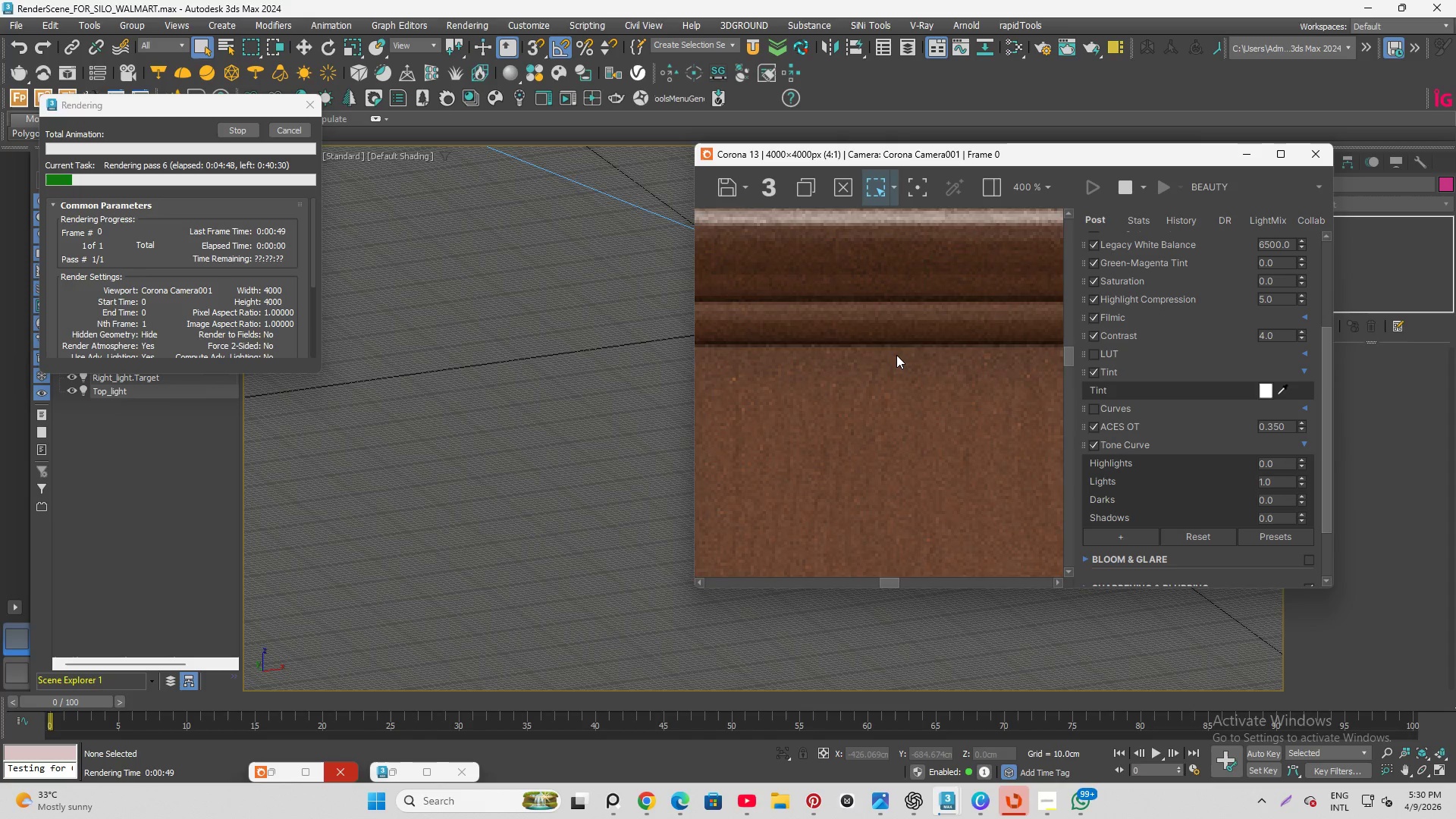 
scroll: coordinate [855, 249], scroll_direction: down, amount: 3.0
 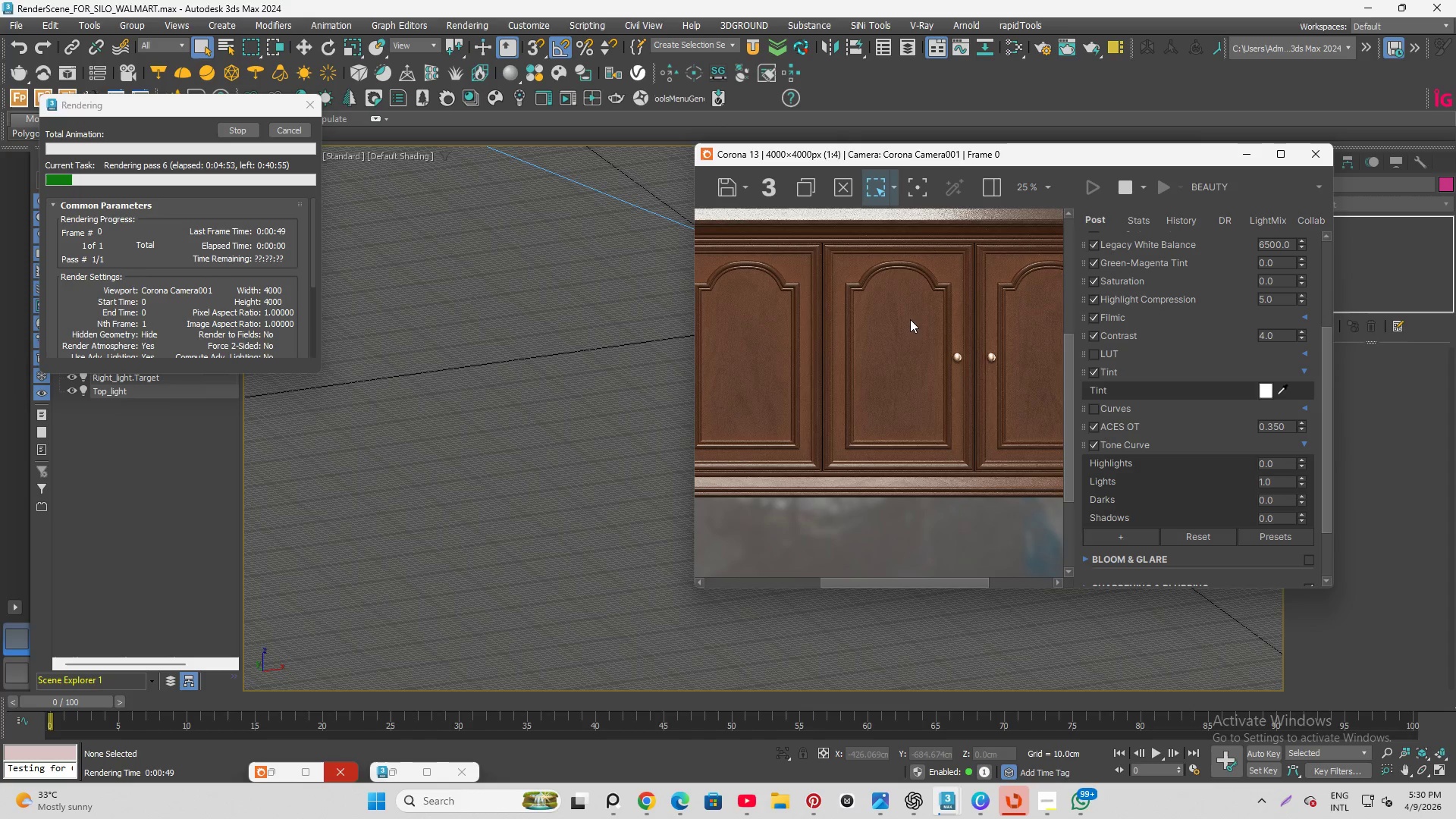 
scroll: coordinate [1011, 338], scroll_direction: up, amount: 3.0
 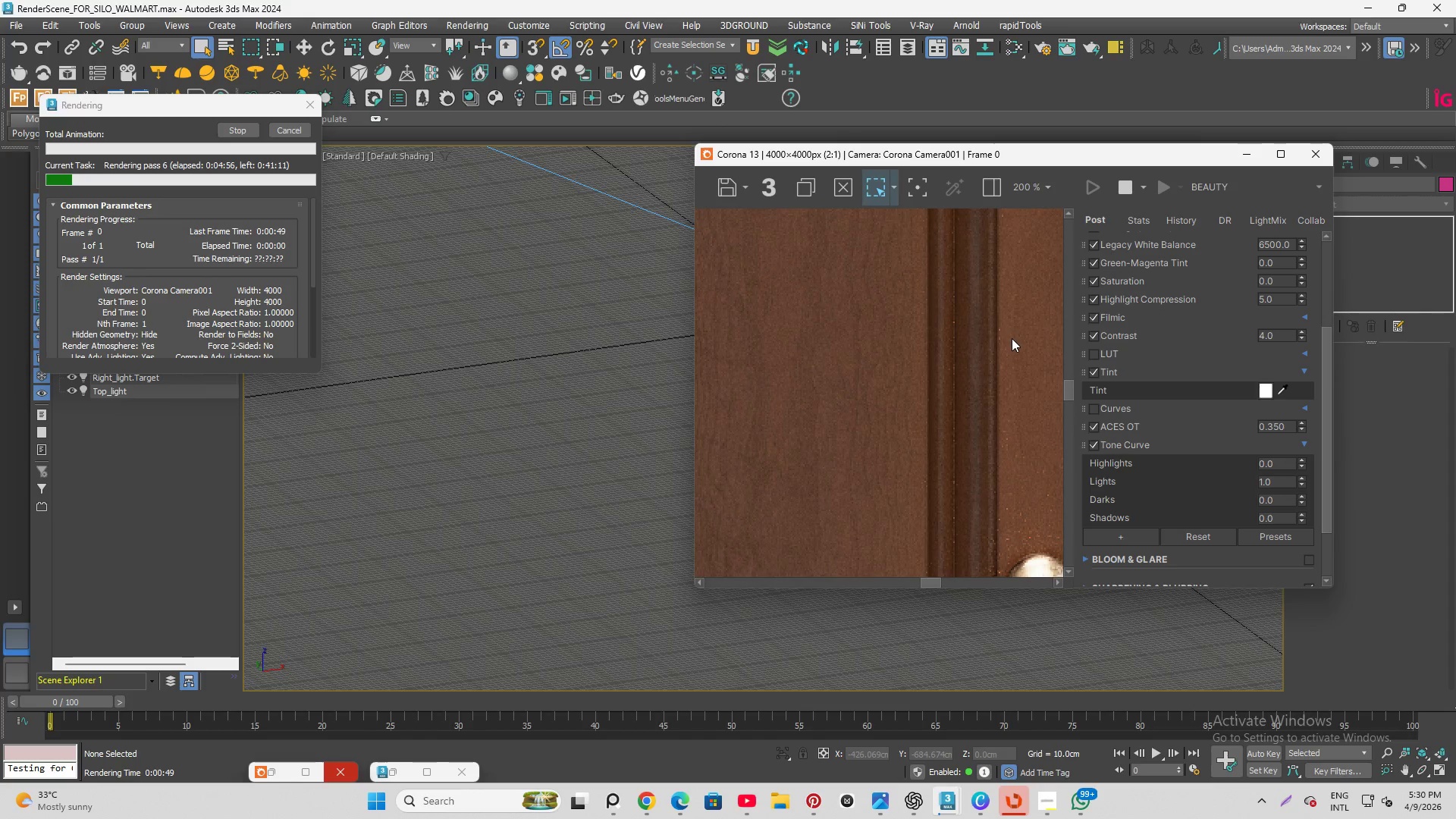 
scroll: coordinate [996, 312], scroll_direction: down, amount: 5.0
 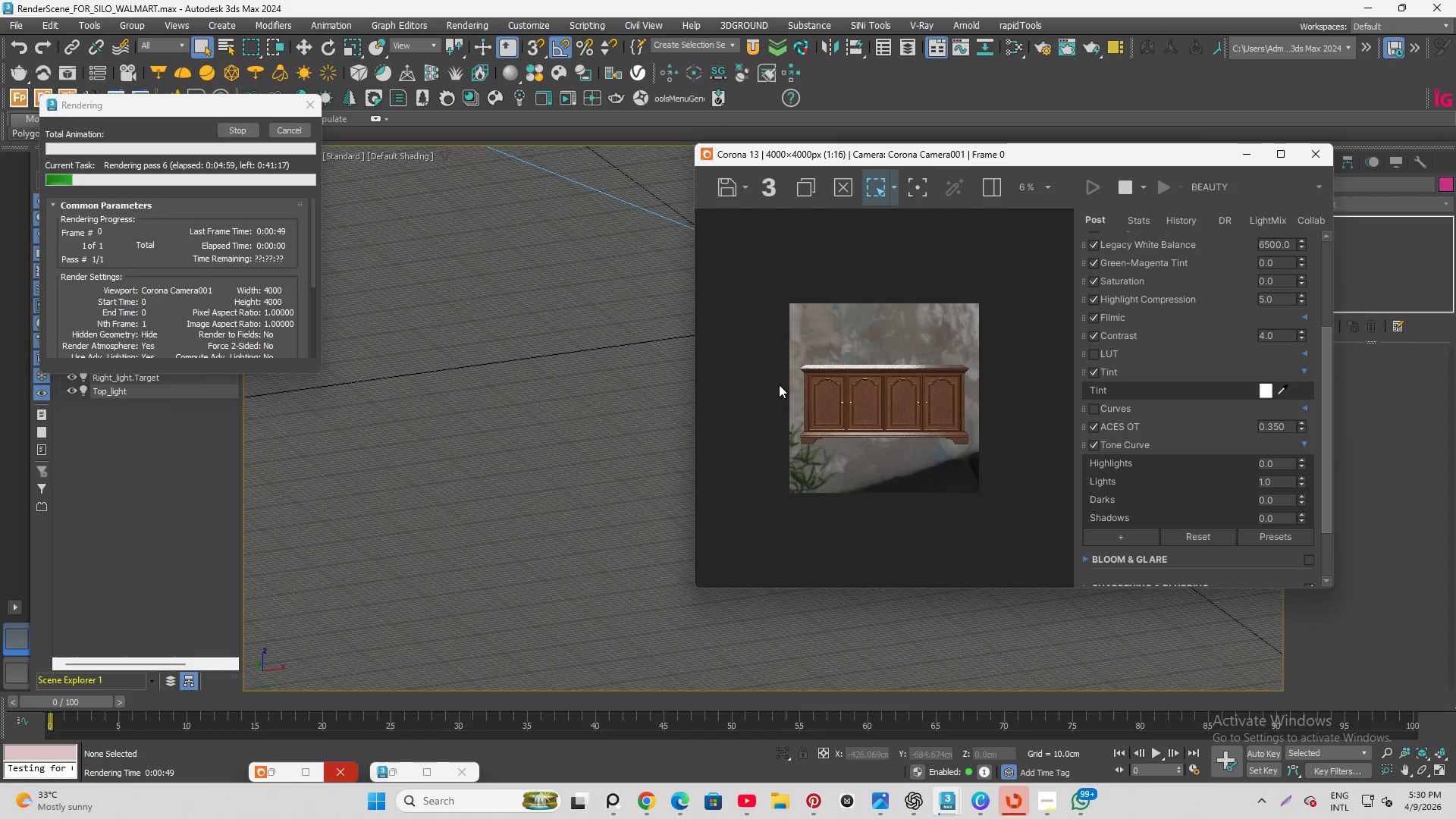 
scroll: coordinate [823, 397], scroll_direction: up, amount: 4.0
 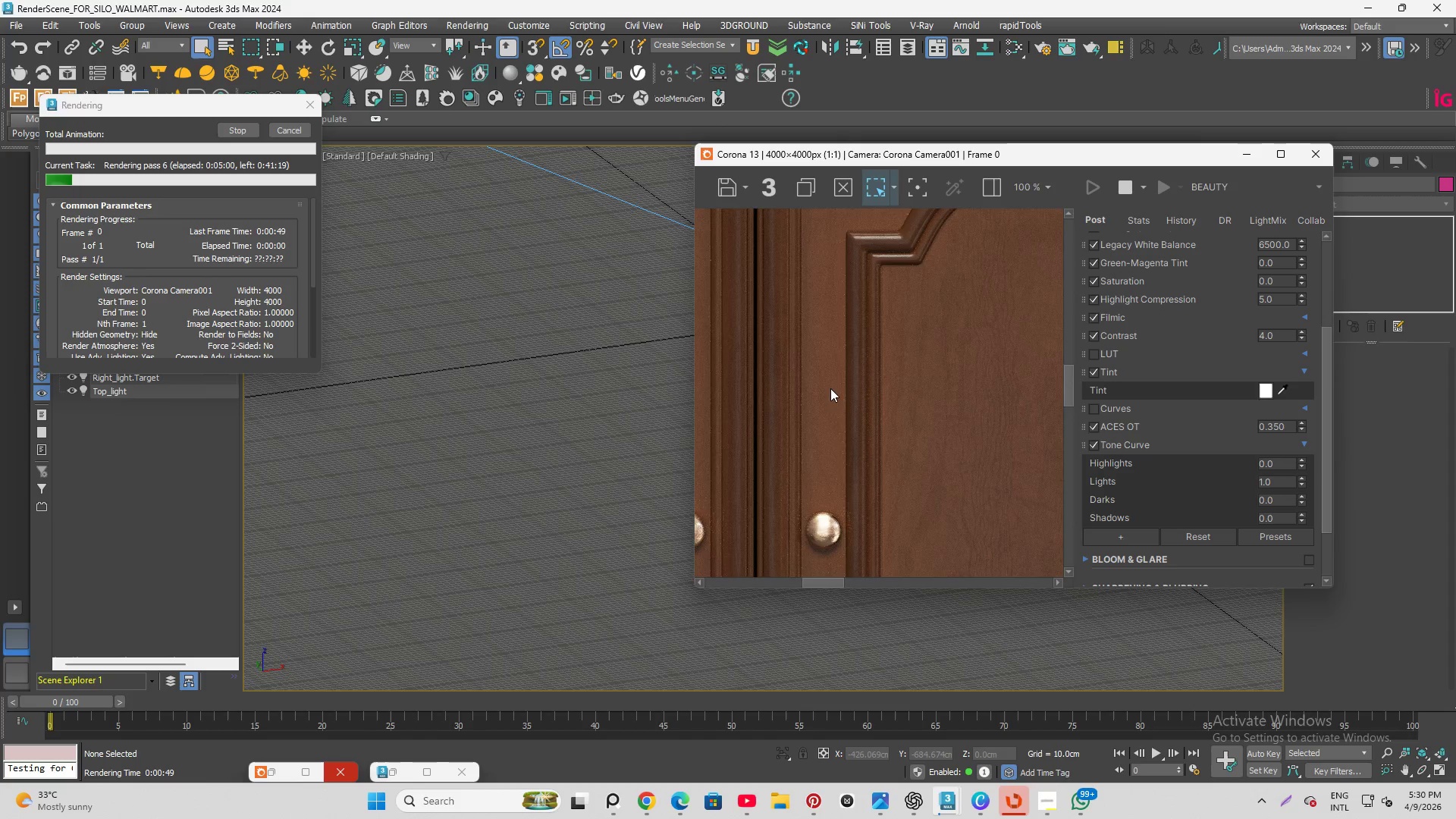 
scroll: coordinate [900, 372], scroll_direction: none, amount: 0.0
 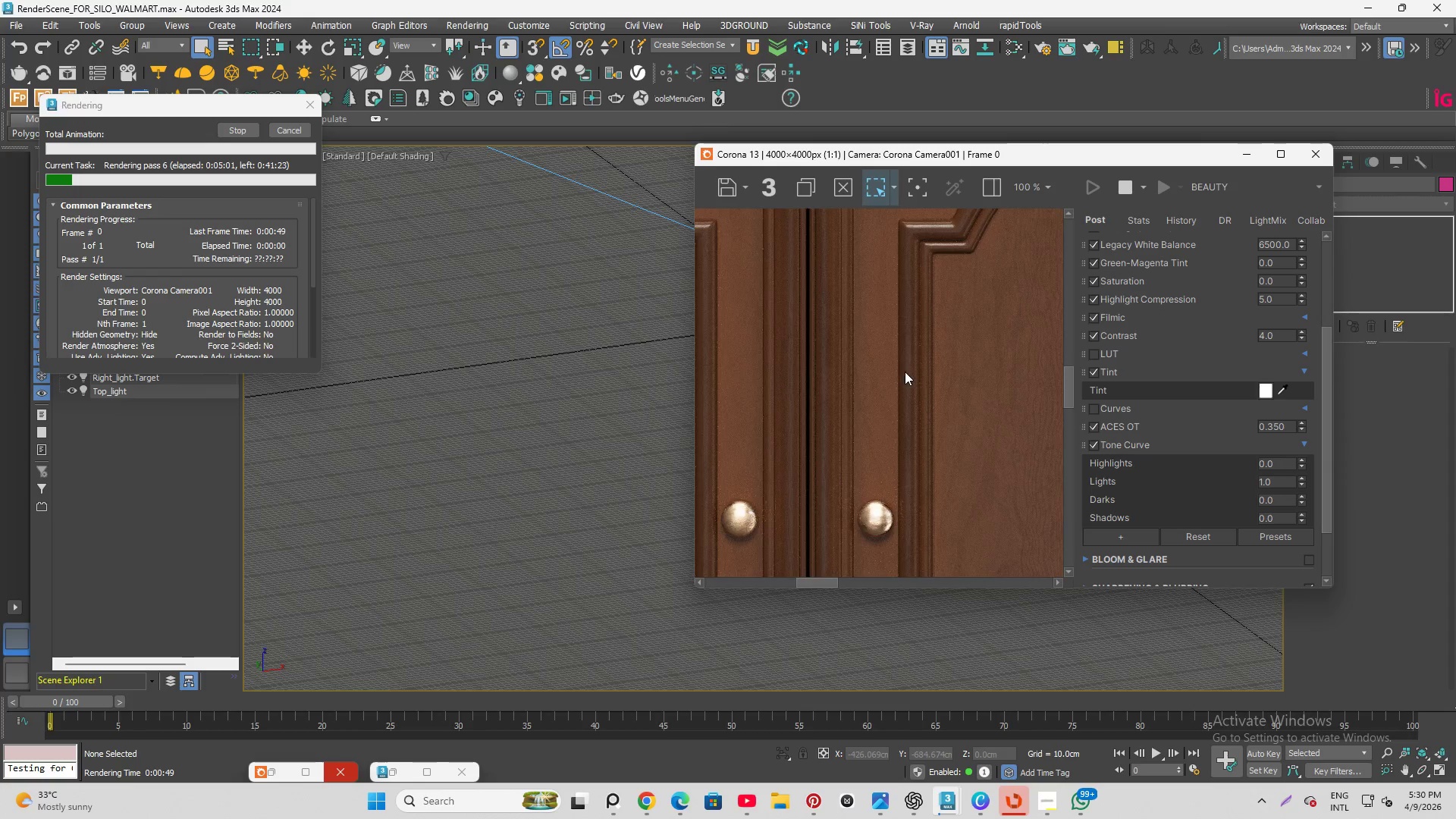 
scroll: coordinate [913, 372], scroll_direction: down, amount: 2.0
 